 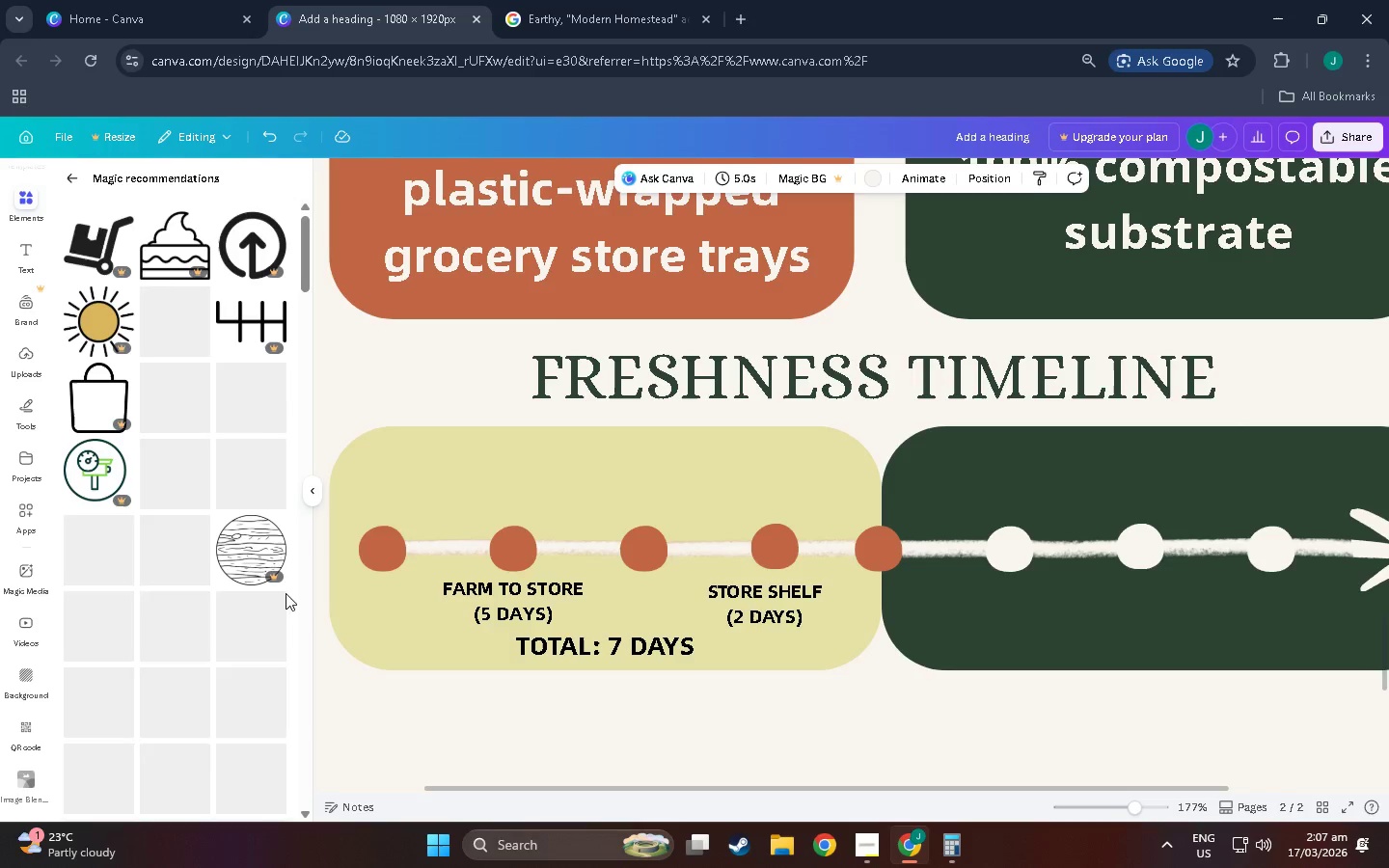 
scroll: coordinate [157, 672], scroll_direction: down, amount: 33.0
 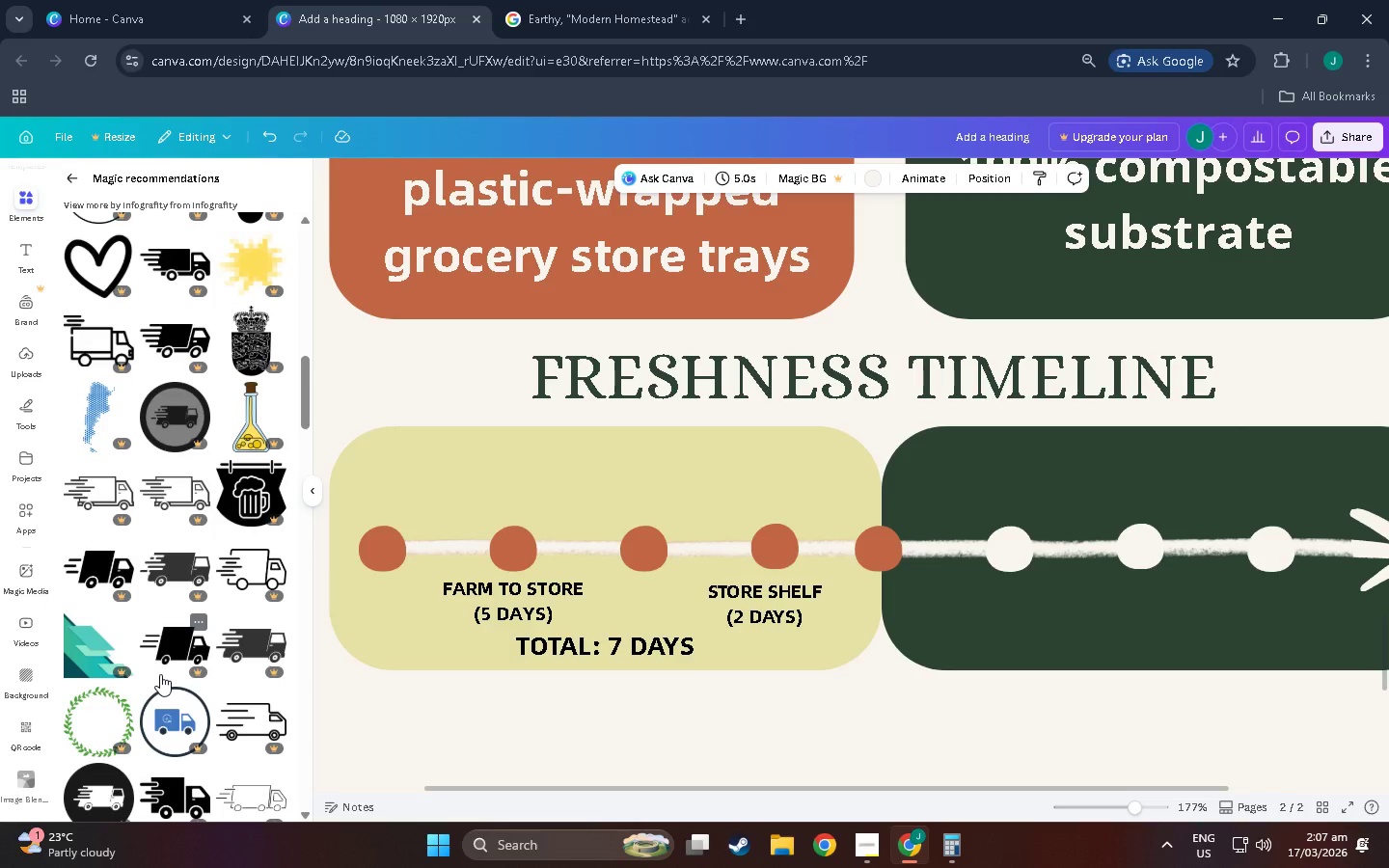 
scroll: coordinate [192, 606], scroll_direction: down, amount: 25.0
 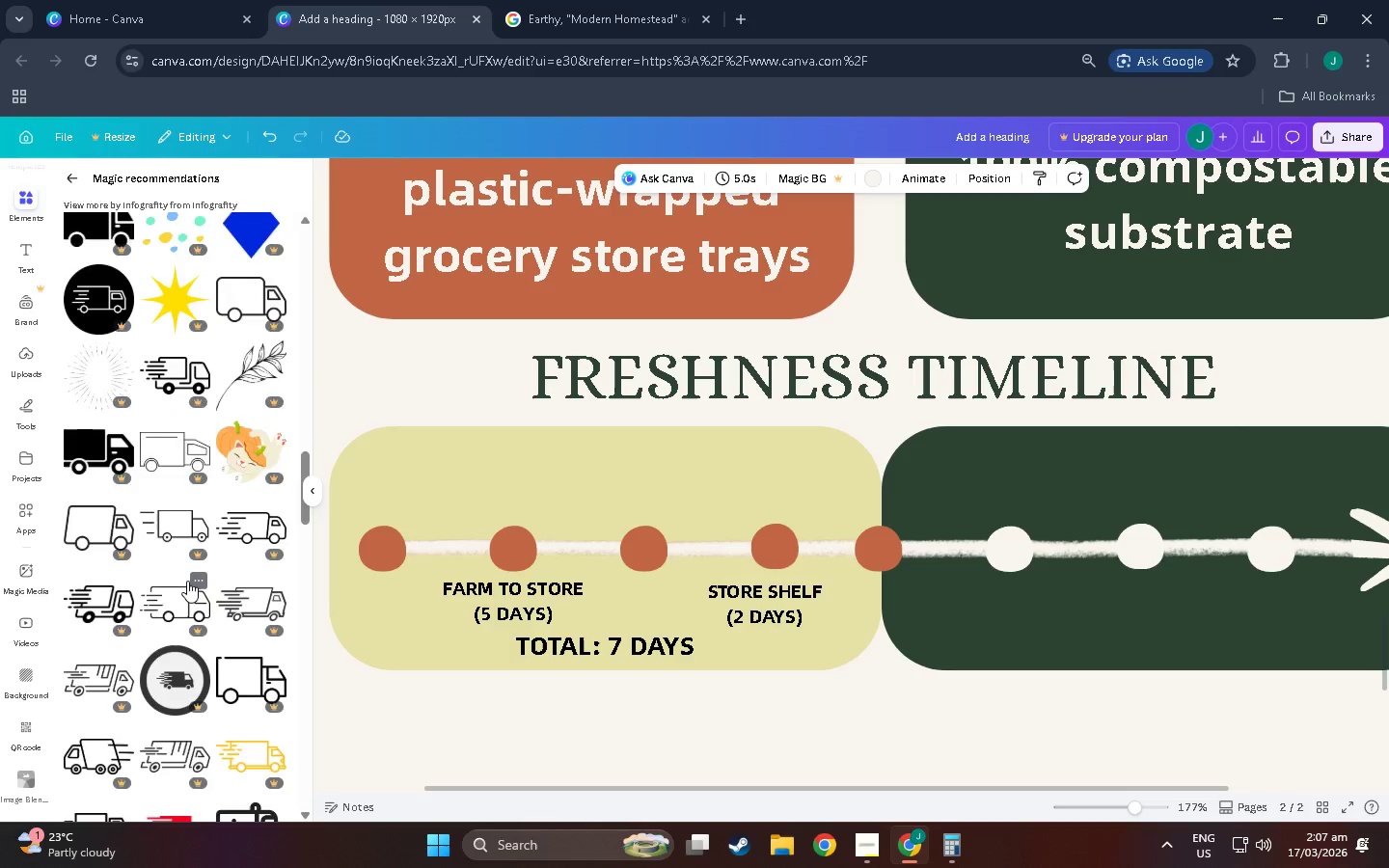 
scroll: coordinate [213, 578], scroll_direction: down, amount: 14.0
 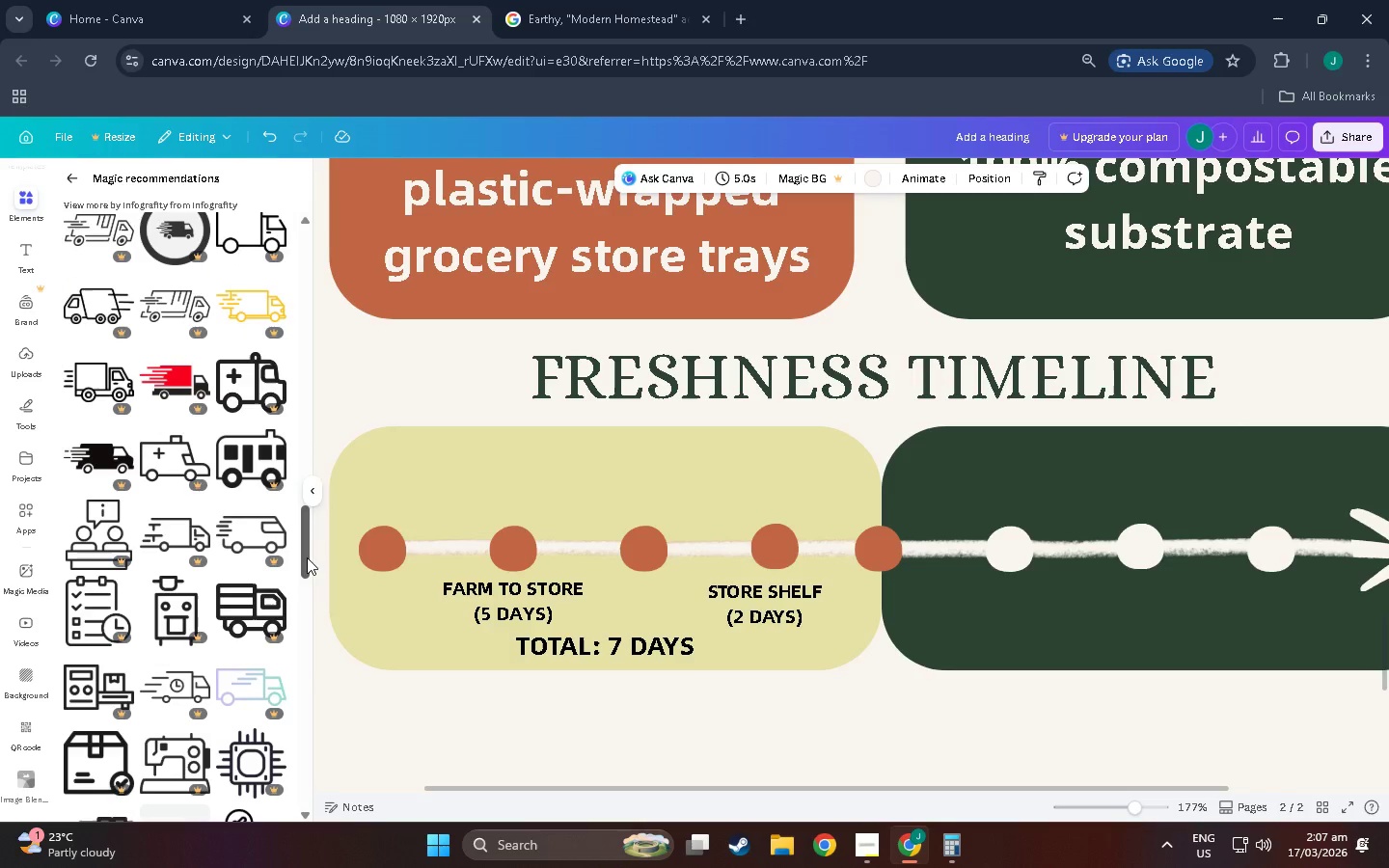 
left_click_drag(start_coordinate=[307, 557], to_coordinate=[307, 602])
 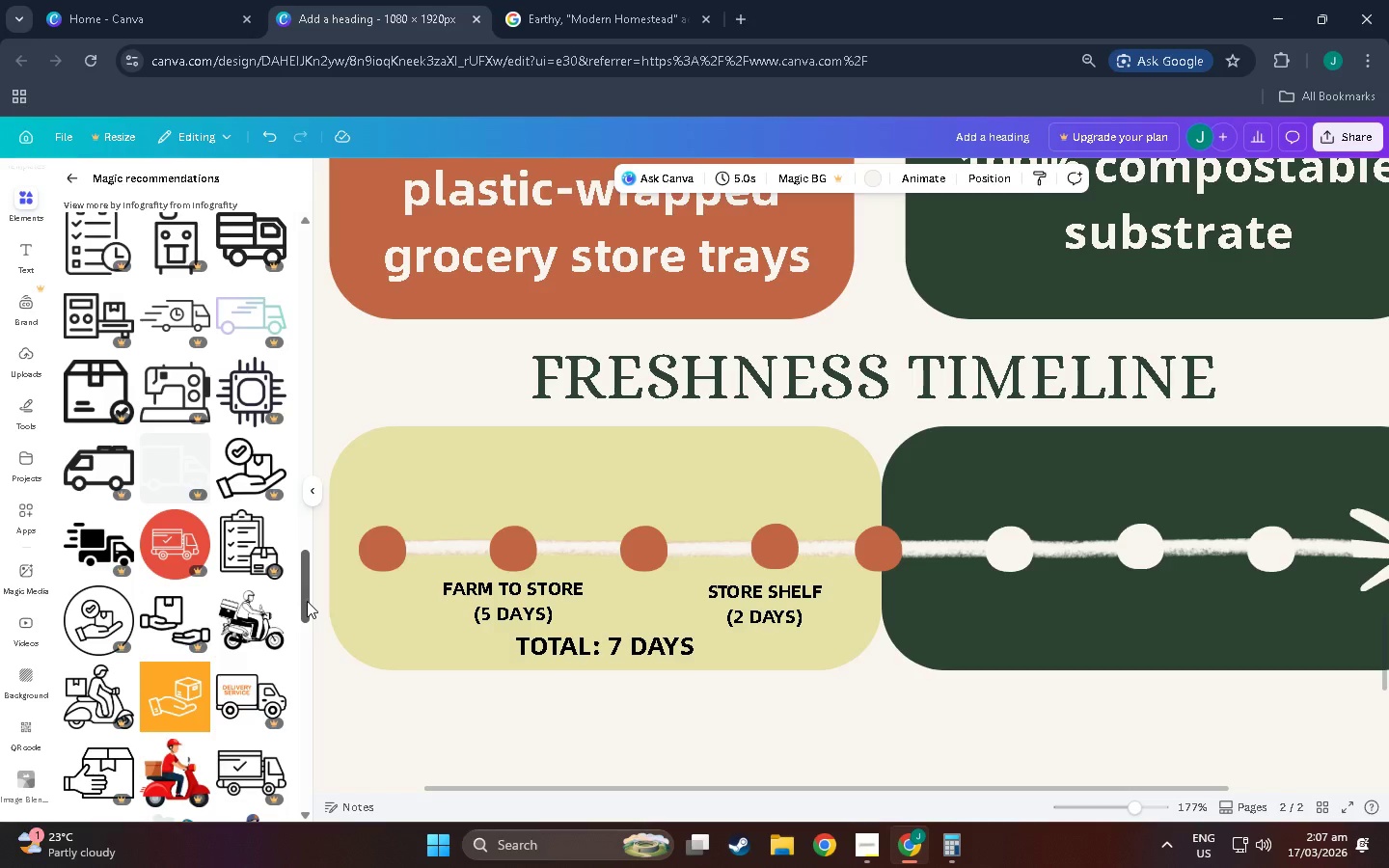 
left_click_drag(start_coordinate=[304, 597], to_coordinate=[314, 692])
 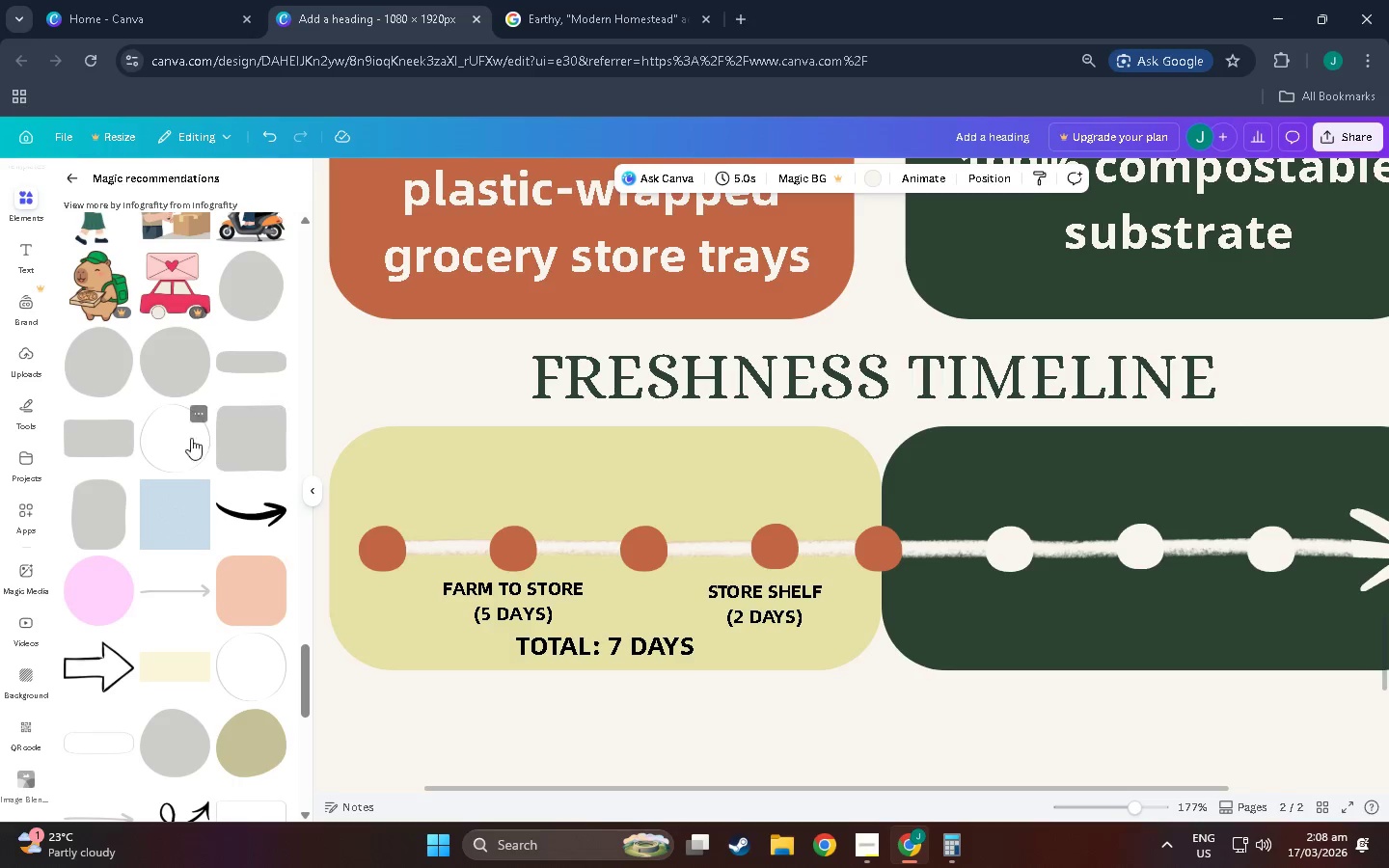 
left_click([180, 435])
 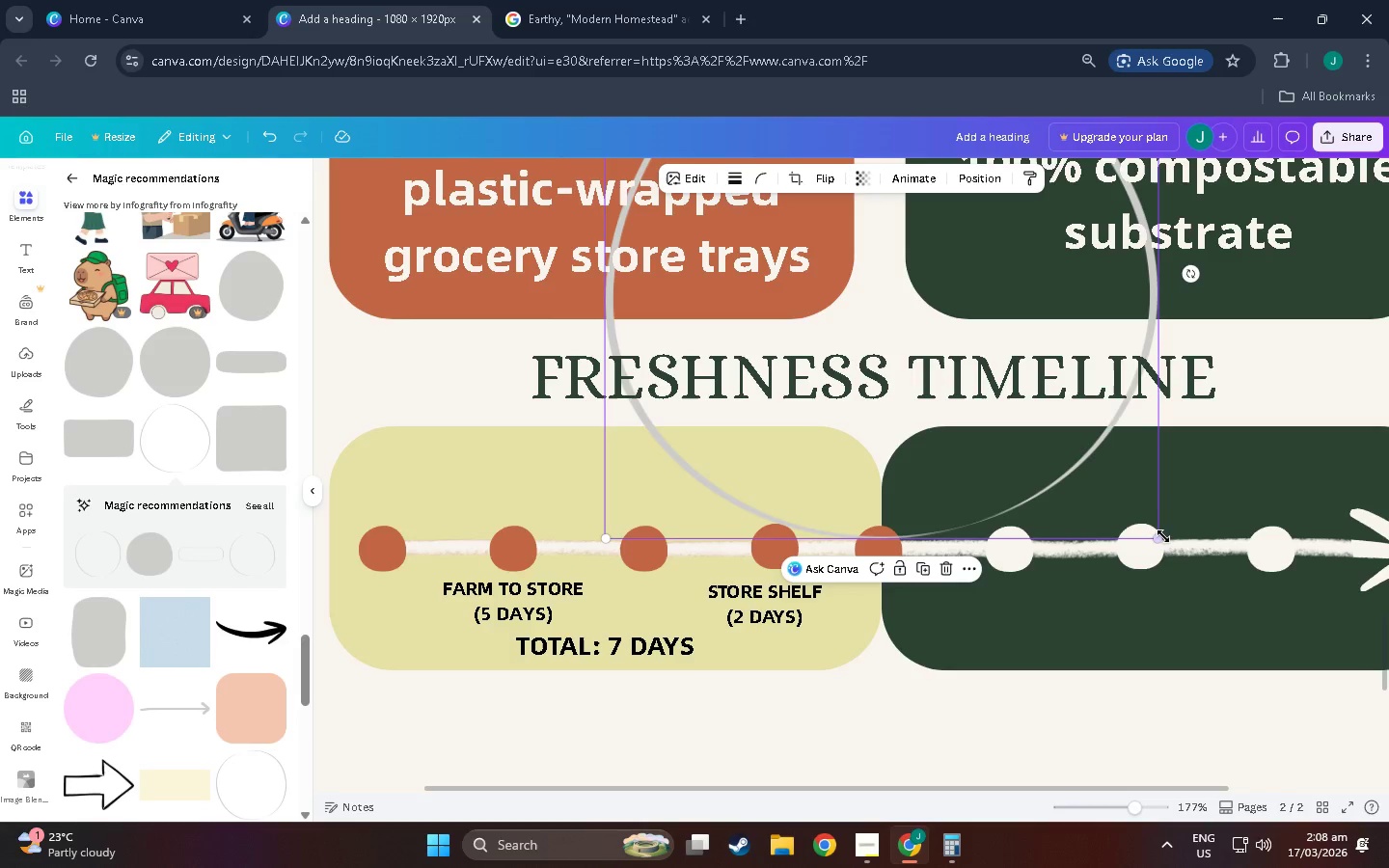 
left_click_drag(start_coordinate=[1163, 536], to_coordinate=[759, 292])
 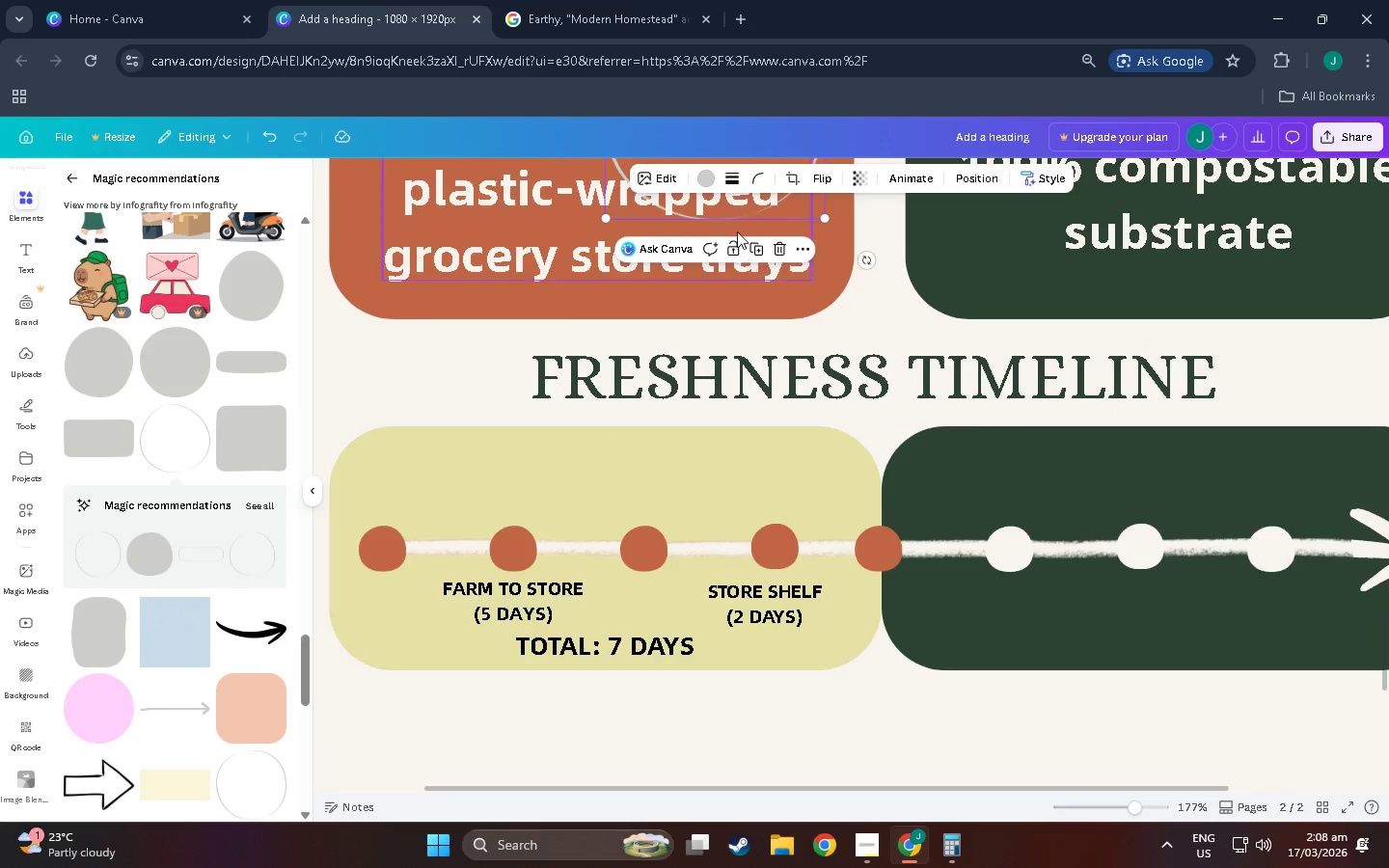 
scroll: coordinate [737, 232], scroll_direction: up, amount: 5.0
 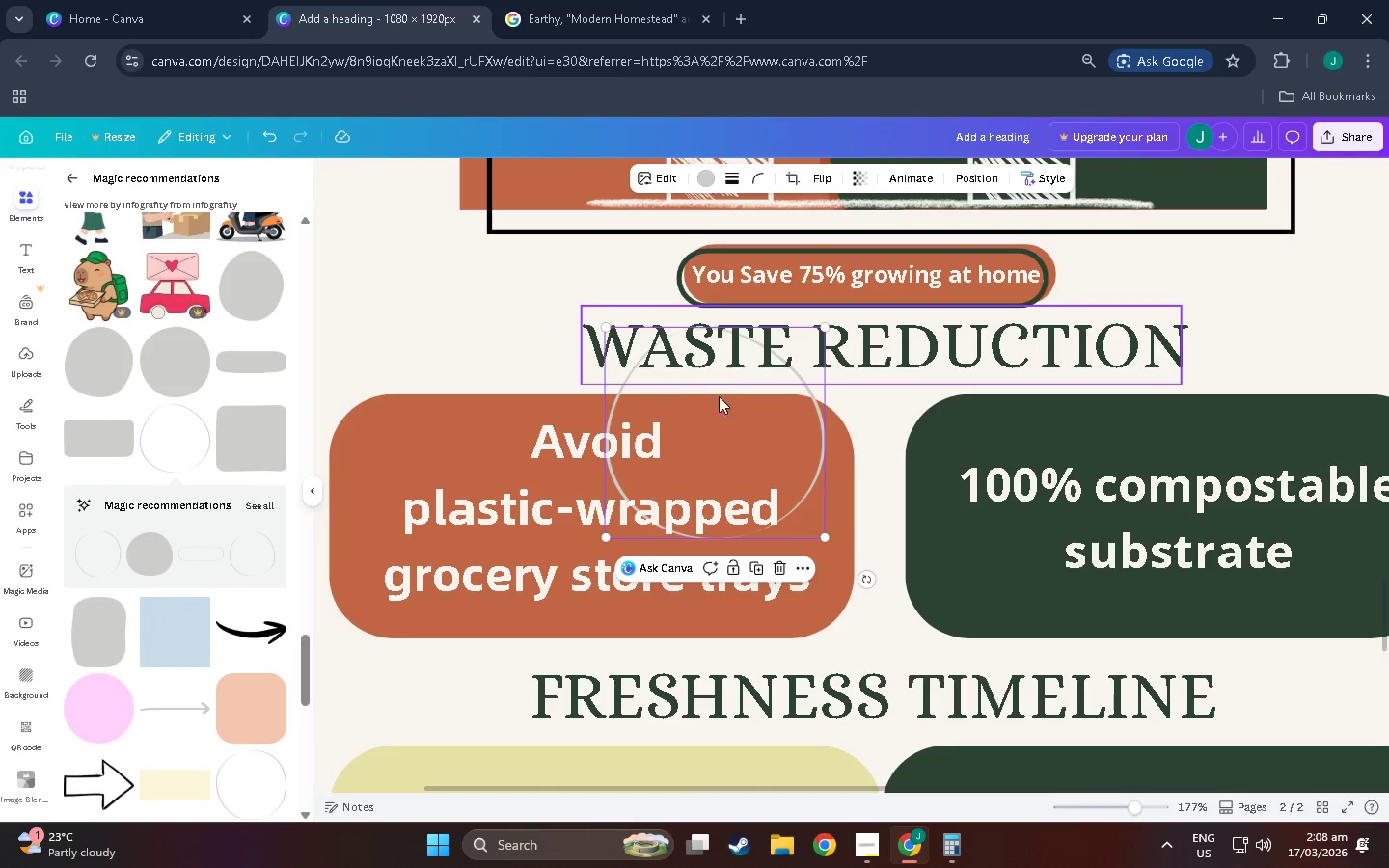 
left_click_drag(start_coordinate=[712, 408], to_coordinate=[470, 507])
 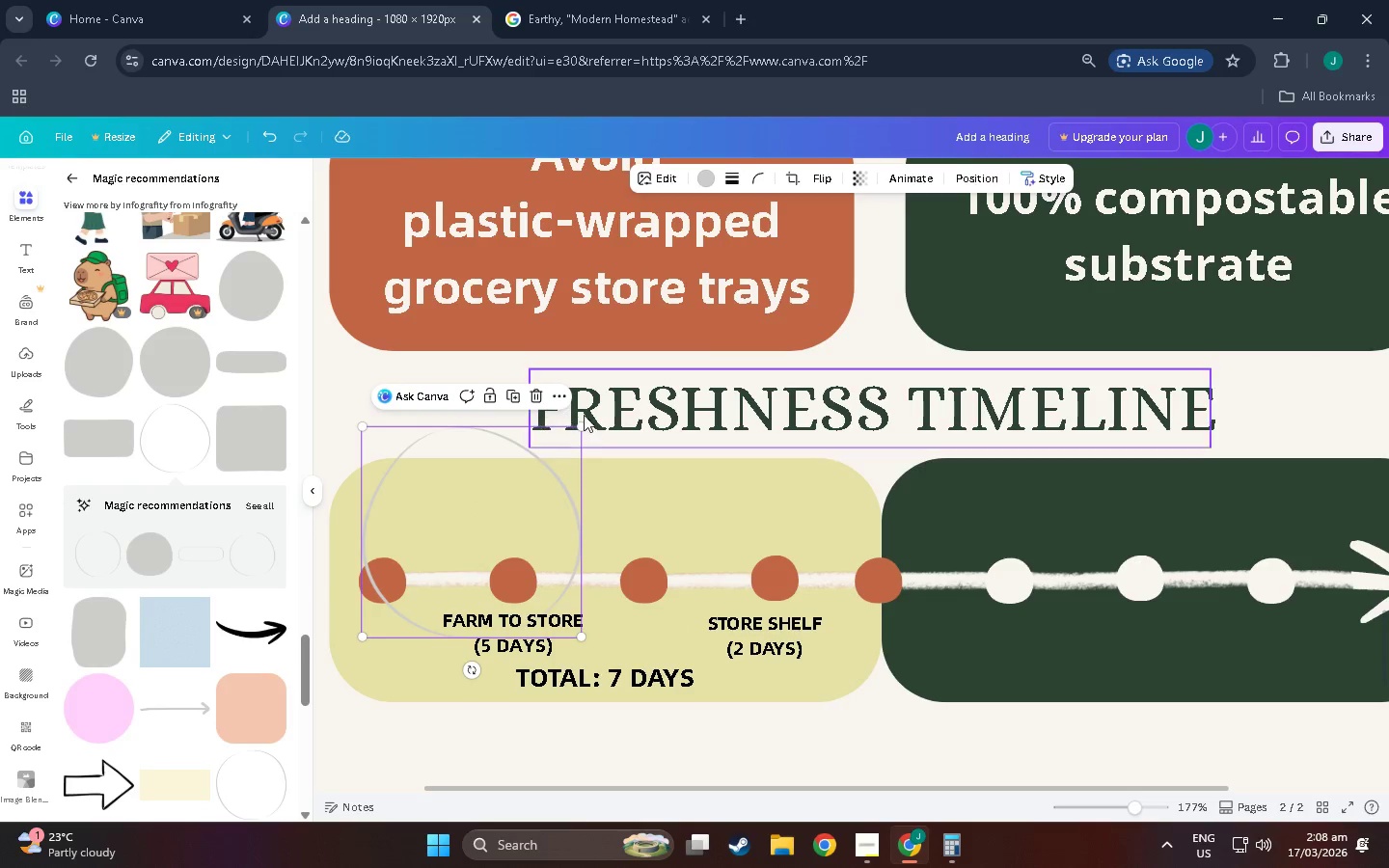 
scroll: coordinate [534, 529], scroll_direction: down, amount: 5.0
 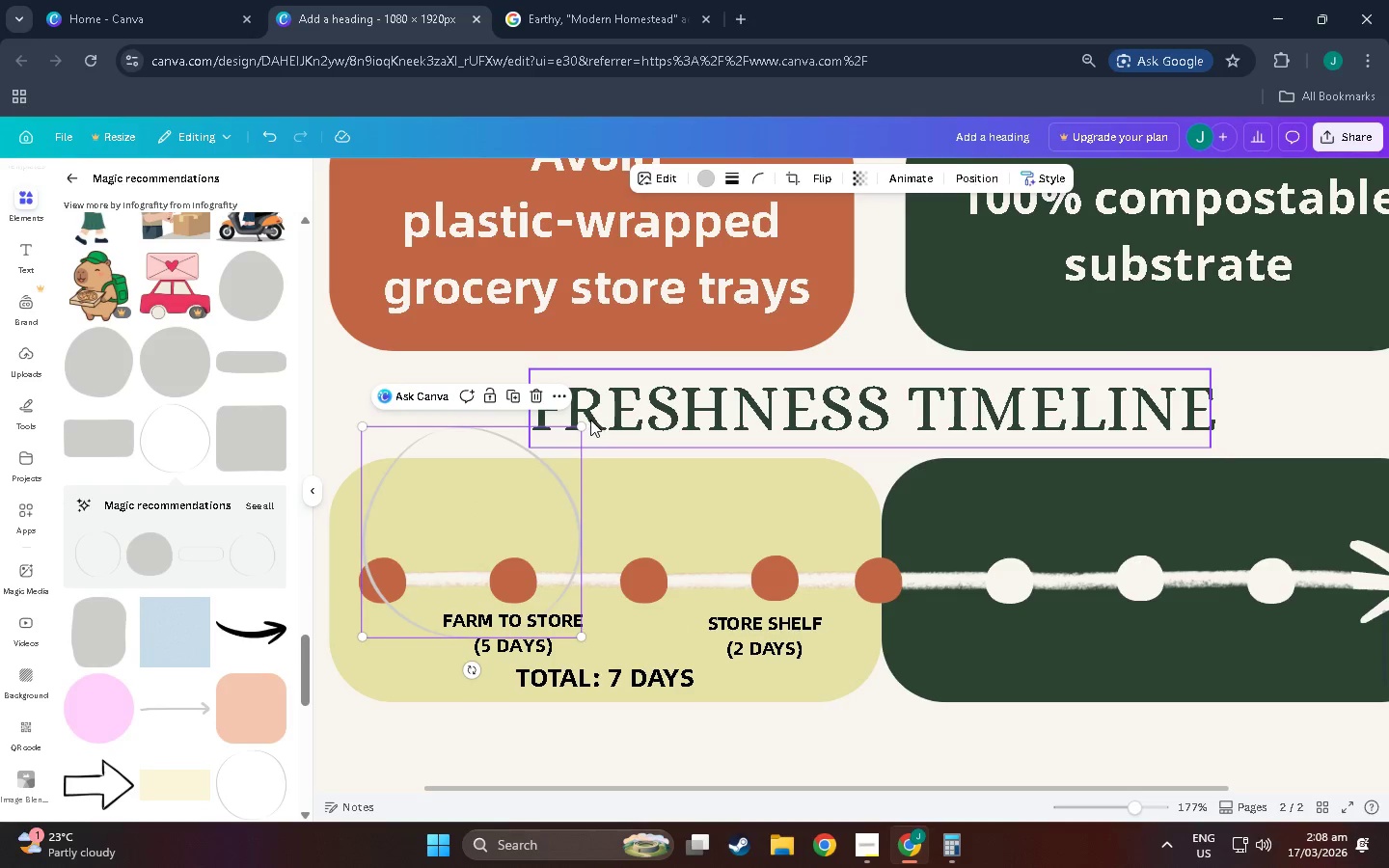 
left_click_drag(start_coordinate=[583, 423], to_coordinate=[391, 529])
 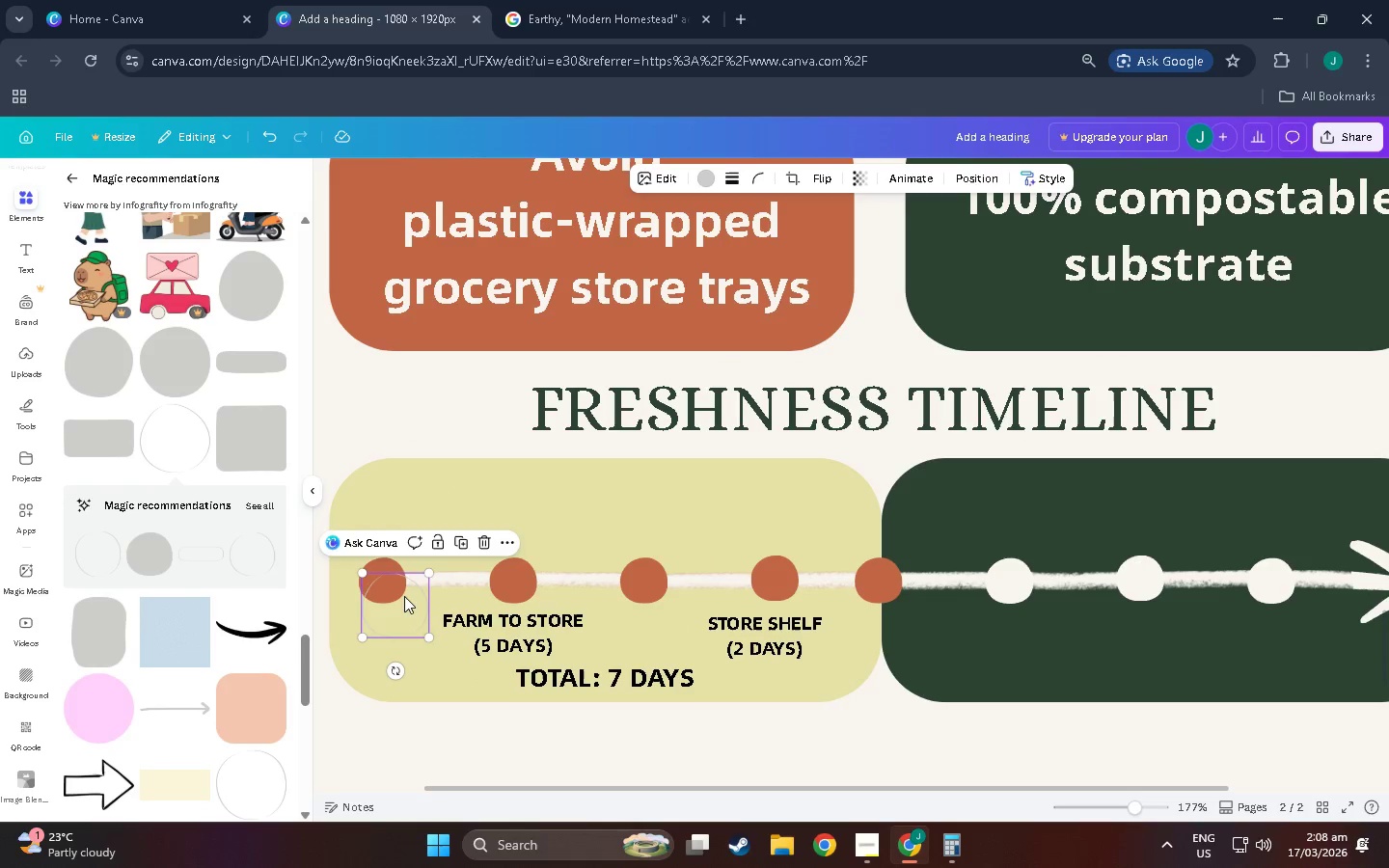 
left_click_drag(start_coordinate=[404, 596], to_coordinate=[407, 568])
 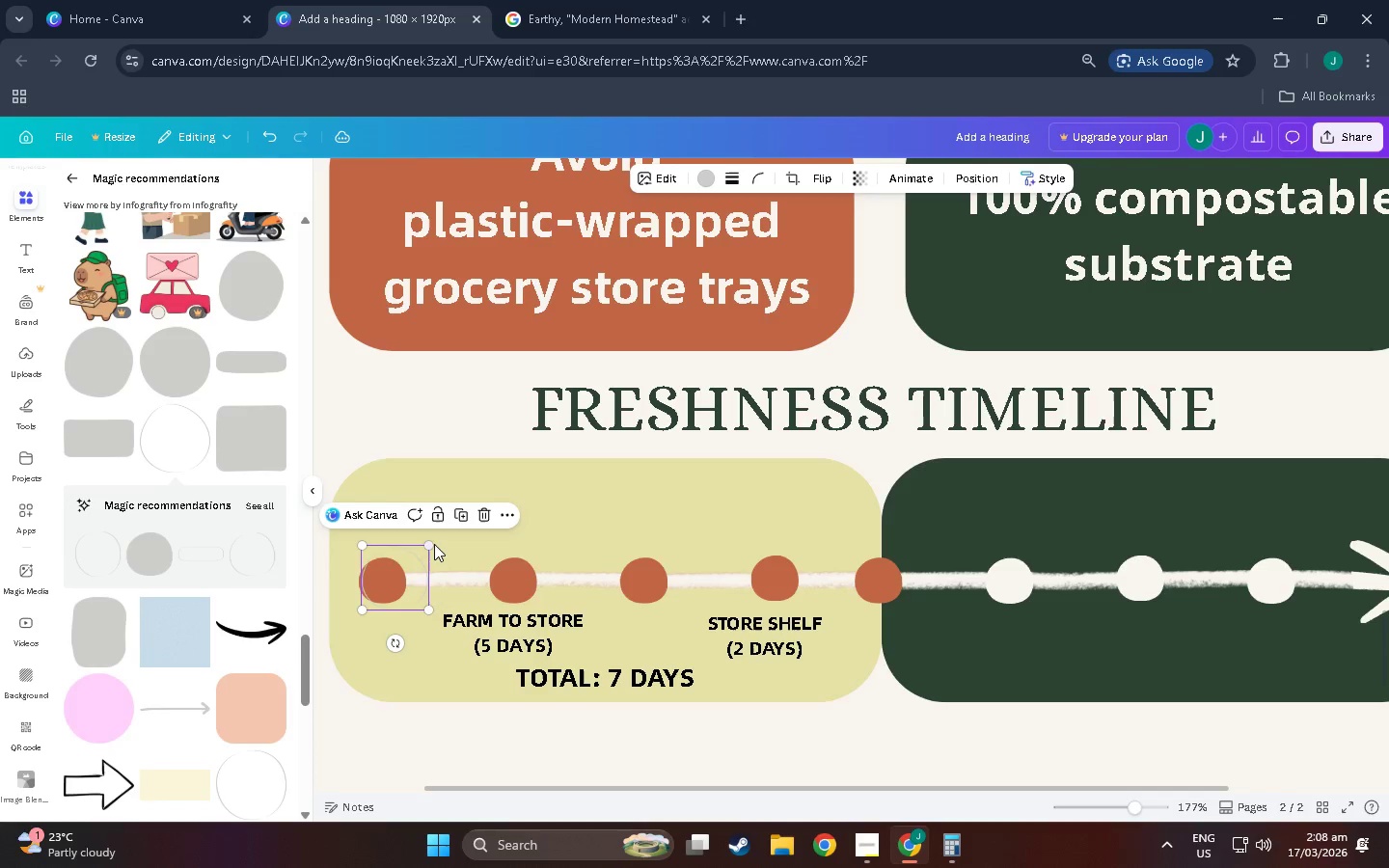 
left_click_drag(start_coordinate=[433, 544], to_coordinate=[406, 556])
 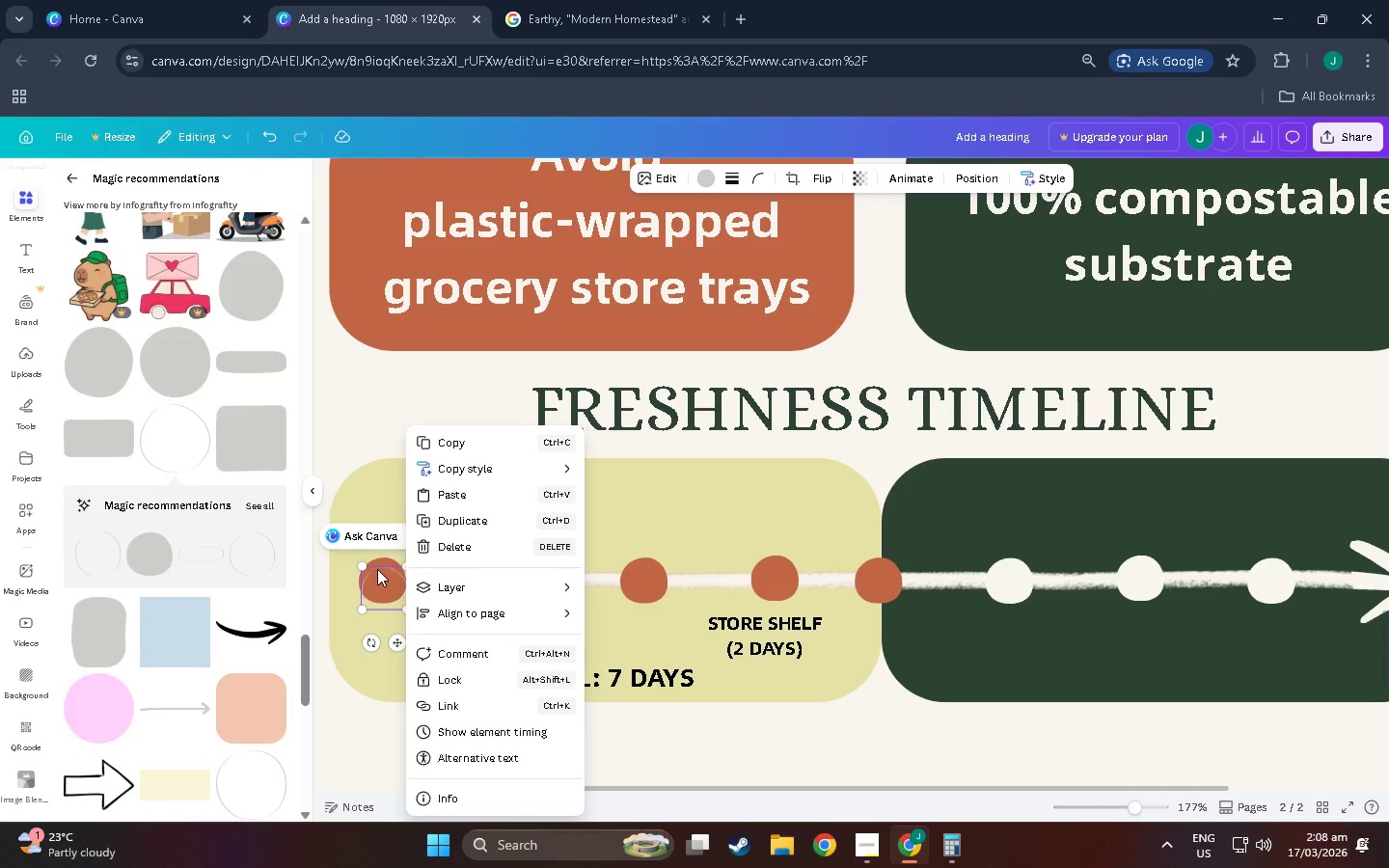 
left_click([377, 569])
 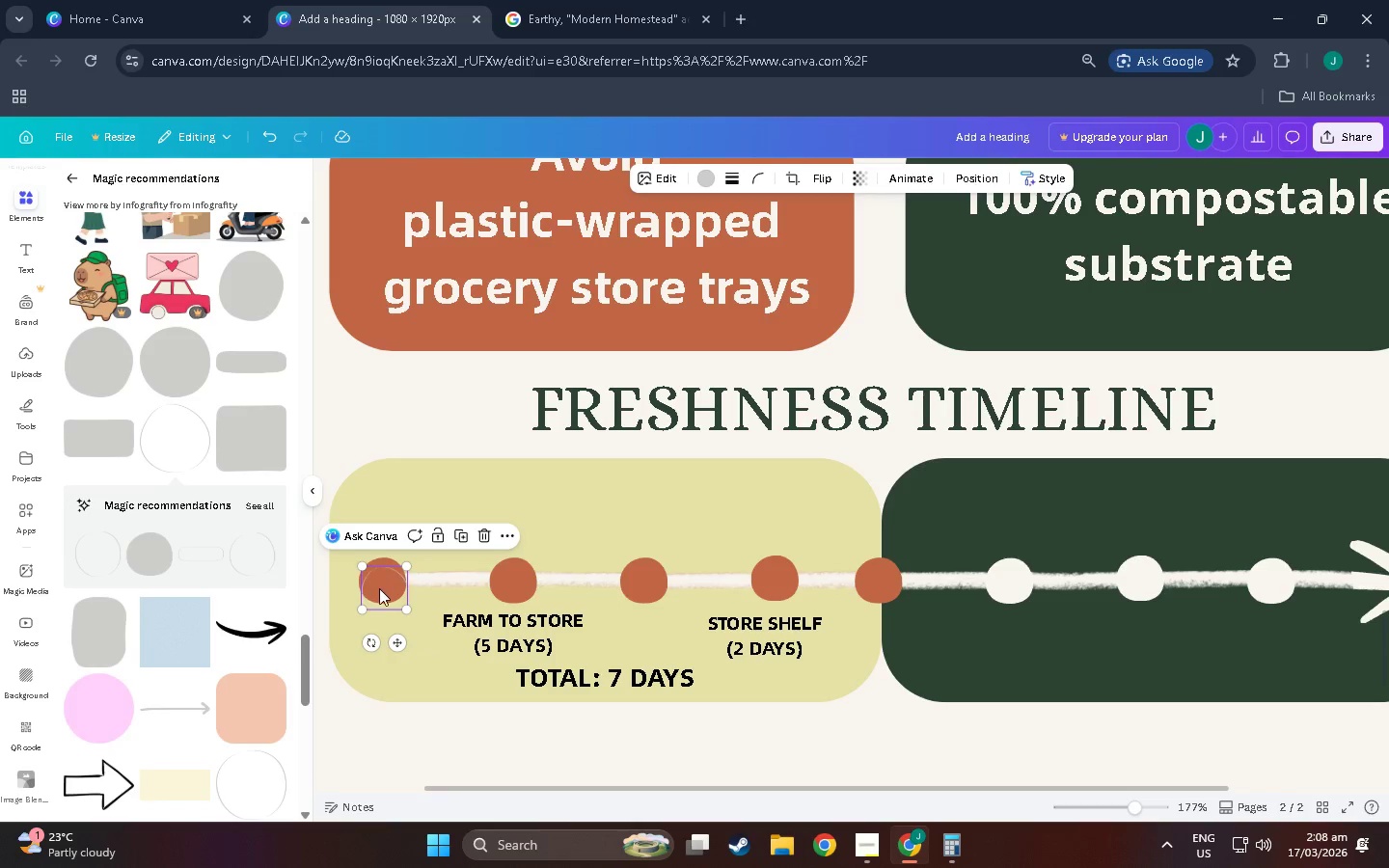 
left_click_drag(start_coordinate=[379, 588], to_coordinate=[379, 577])
 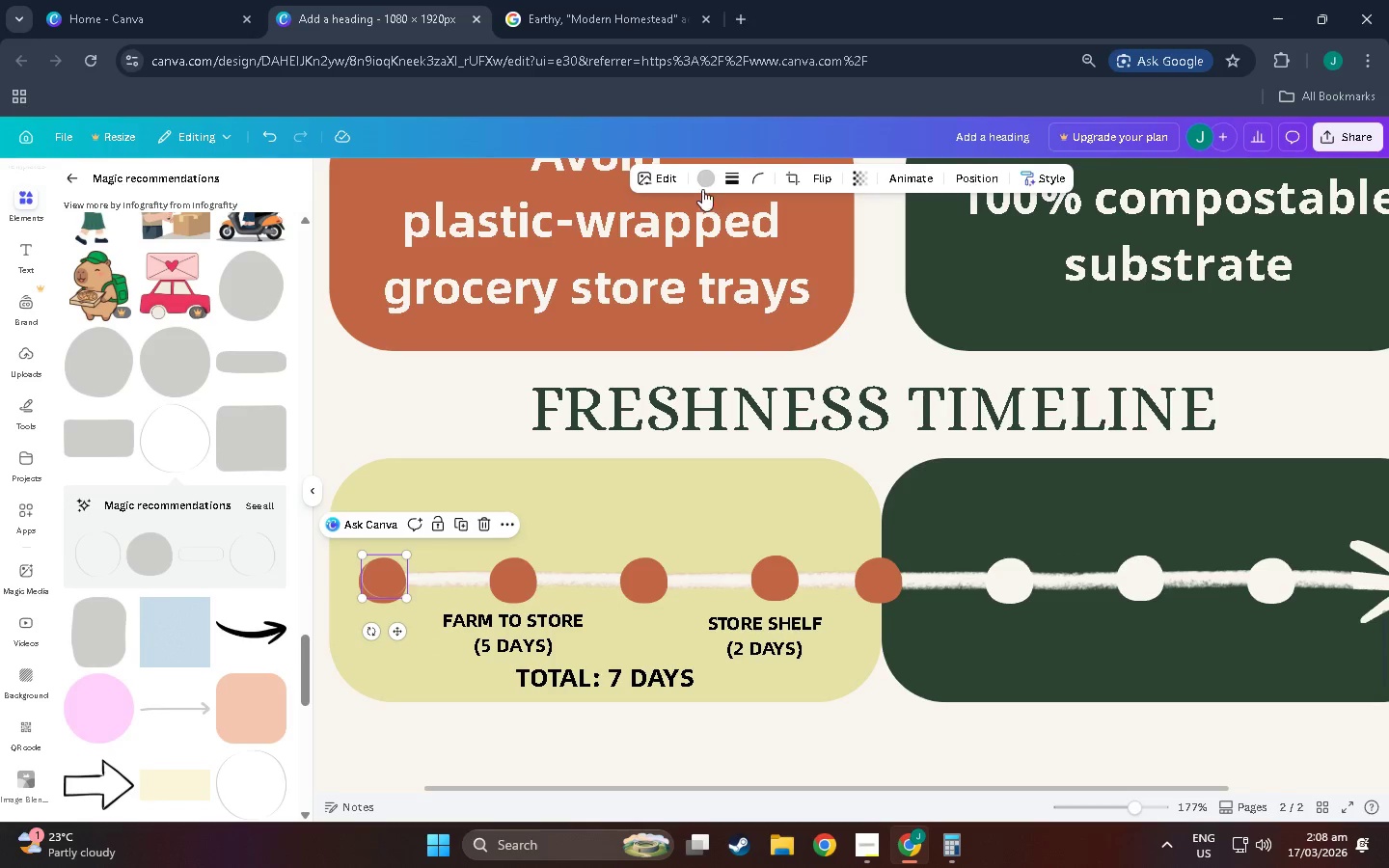 
left_click([706, 179])
 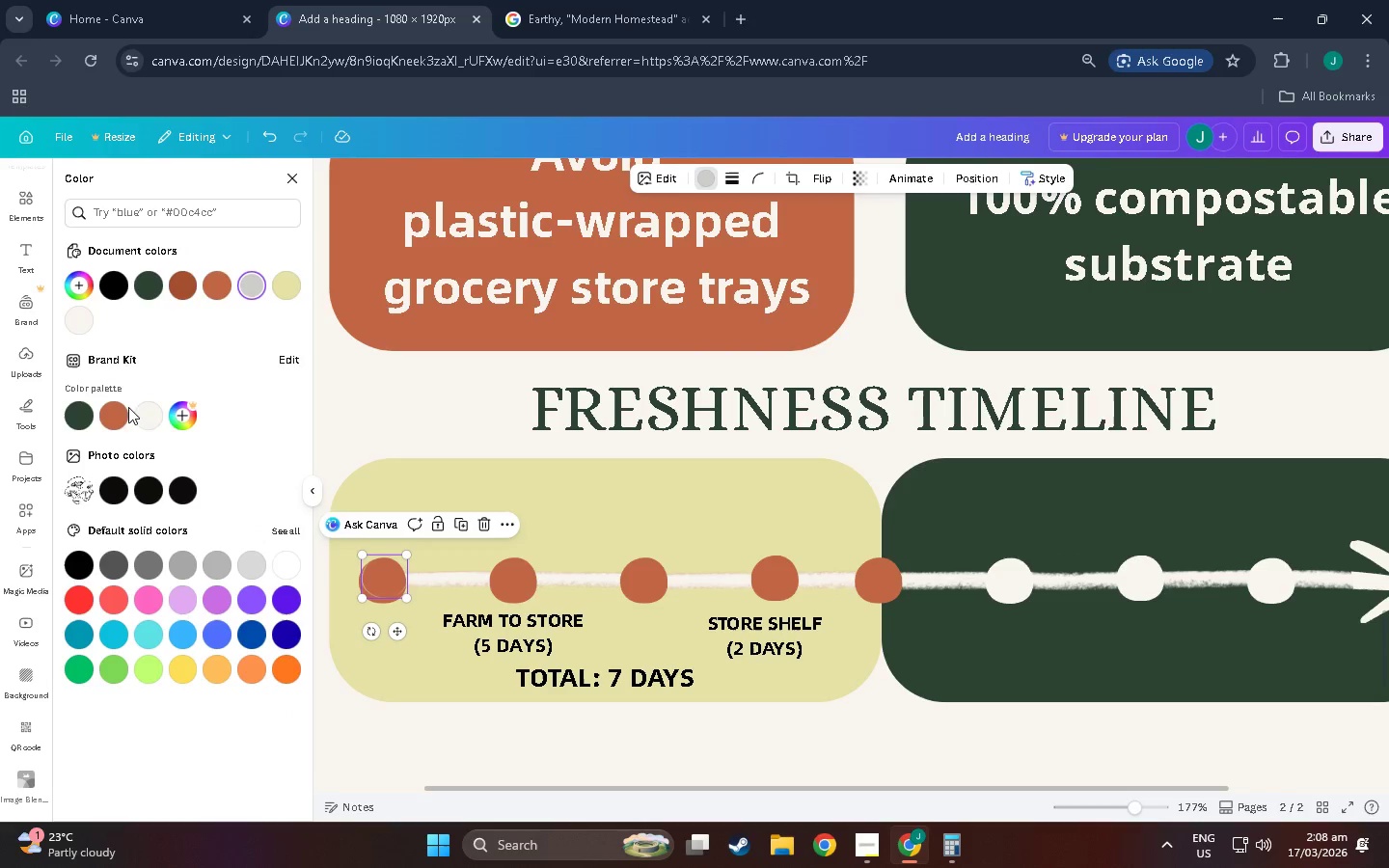 
left_click([113, 407])
 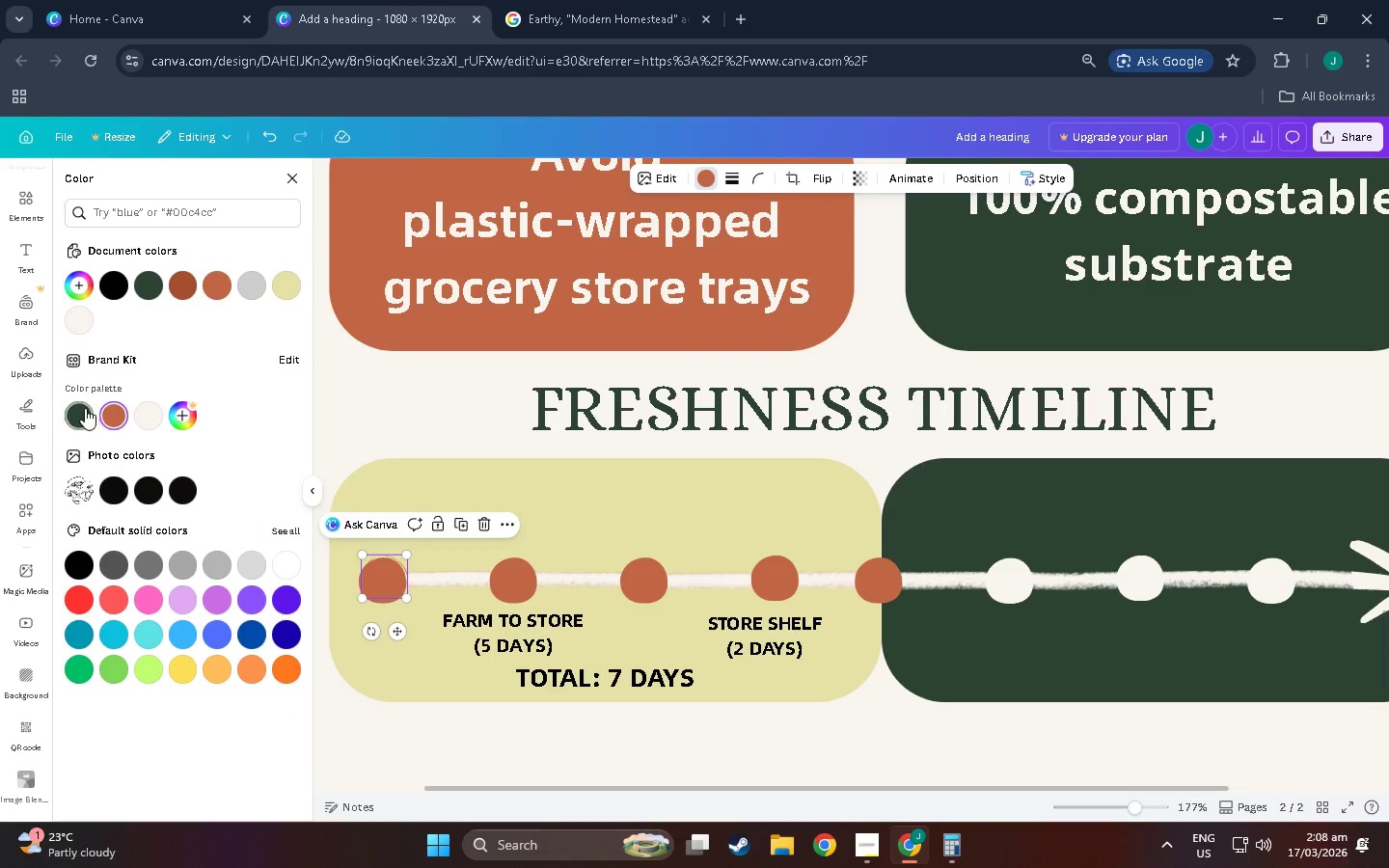 
left_click([77, 410])
 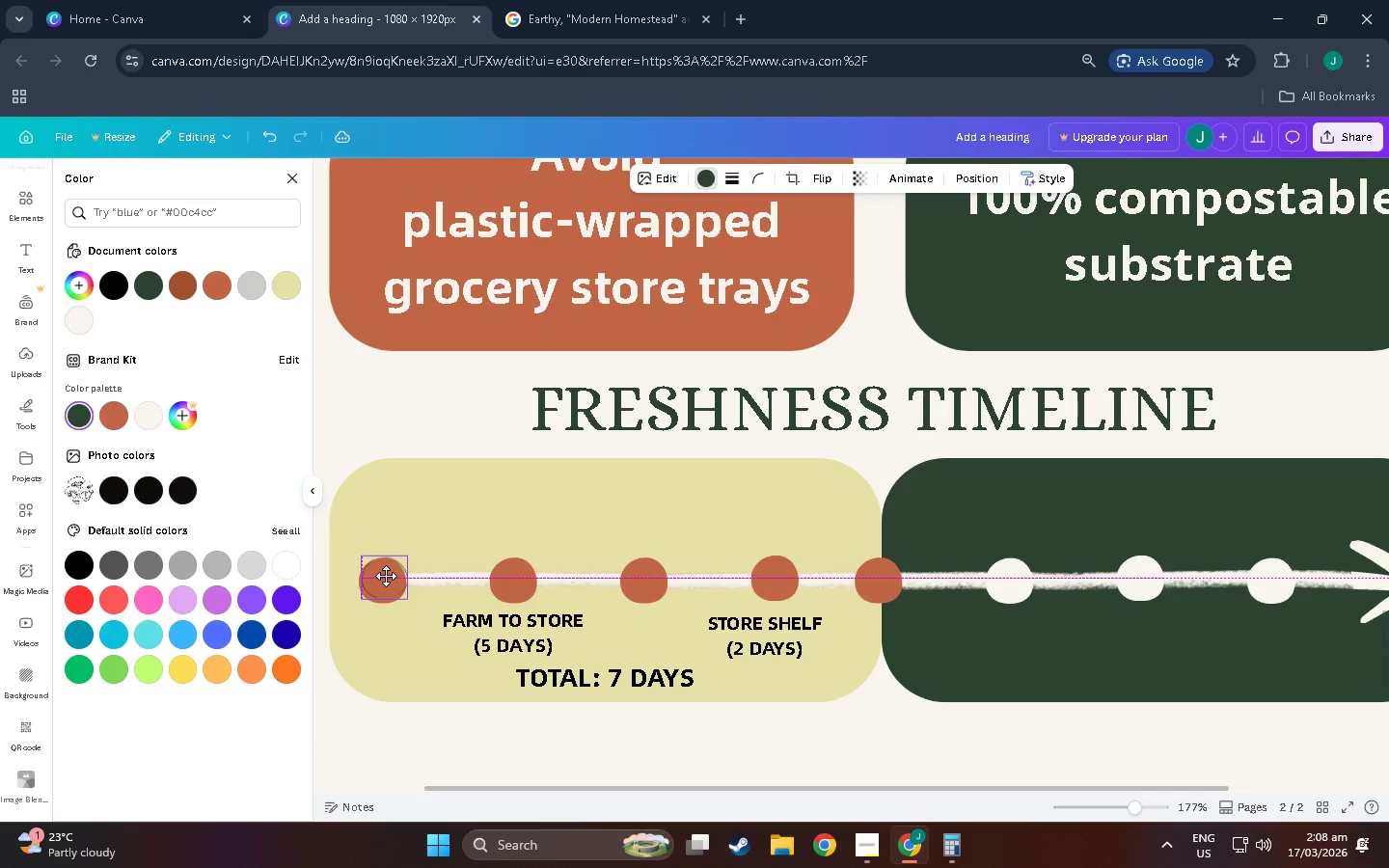 
left_click_drag(start_coordinate=[410, 556], to_coordinate=[416, 547])
 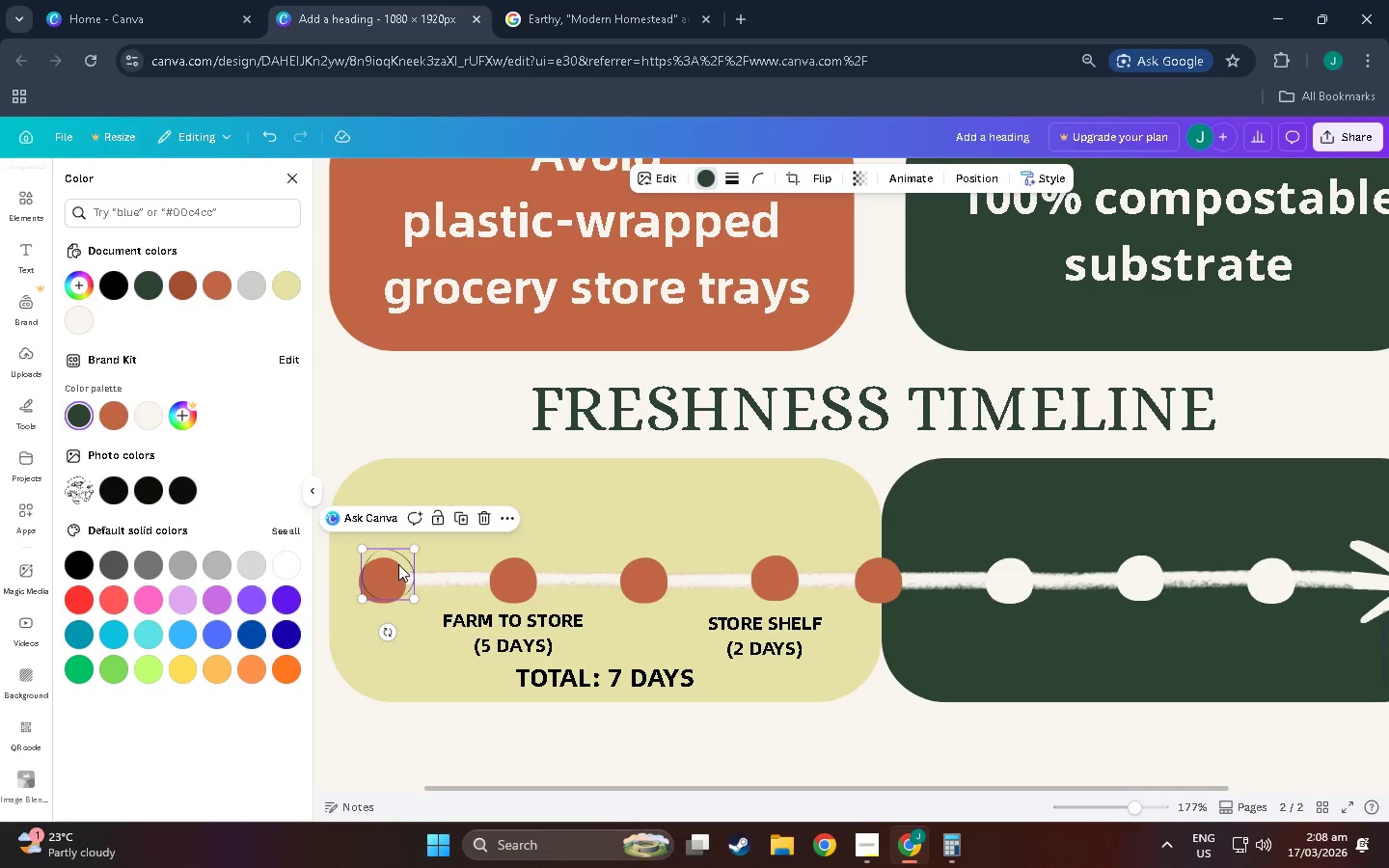 
left_click_drag(start_coordinate=[398, 565], to_coordinate=[398, 573])
 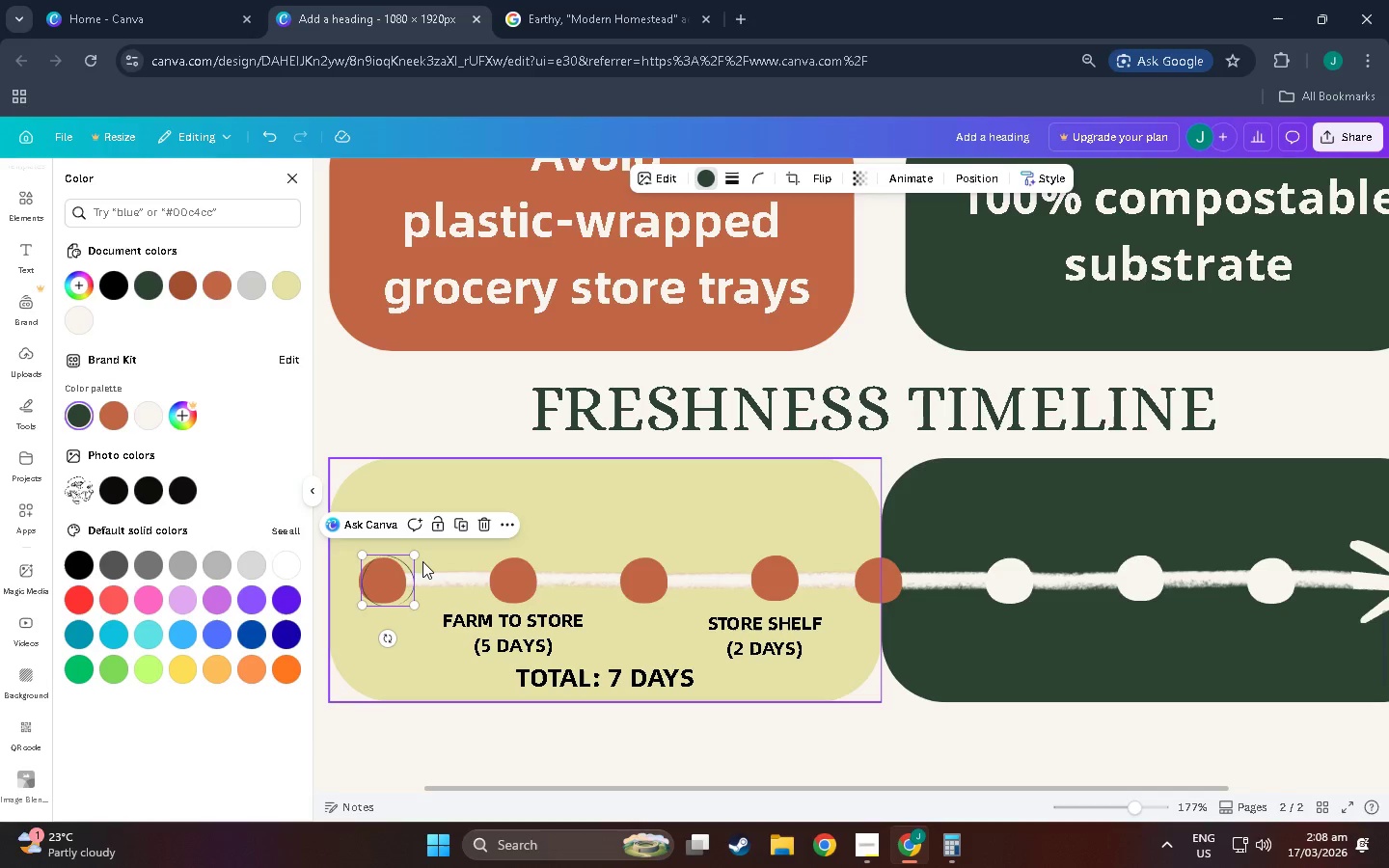 
hold_key(key=ControlLeft, duration=0.72)
scroll: coordinate [475, 561], scroll_direction: up, amount: 6.0
 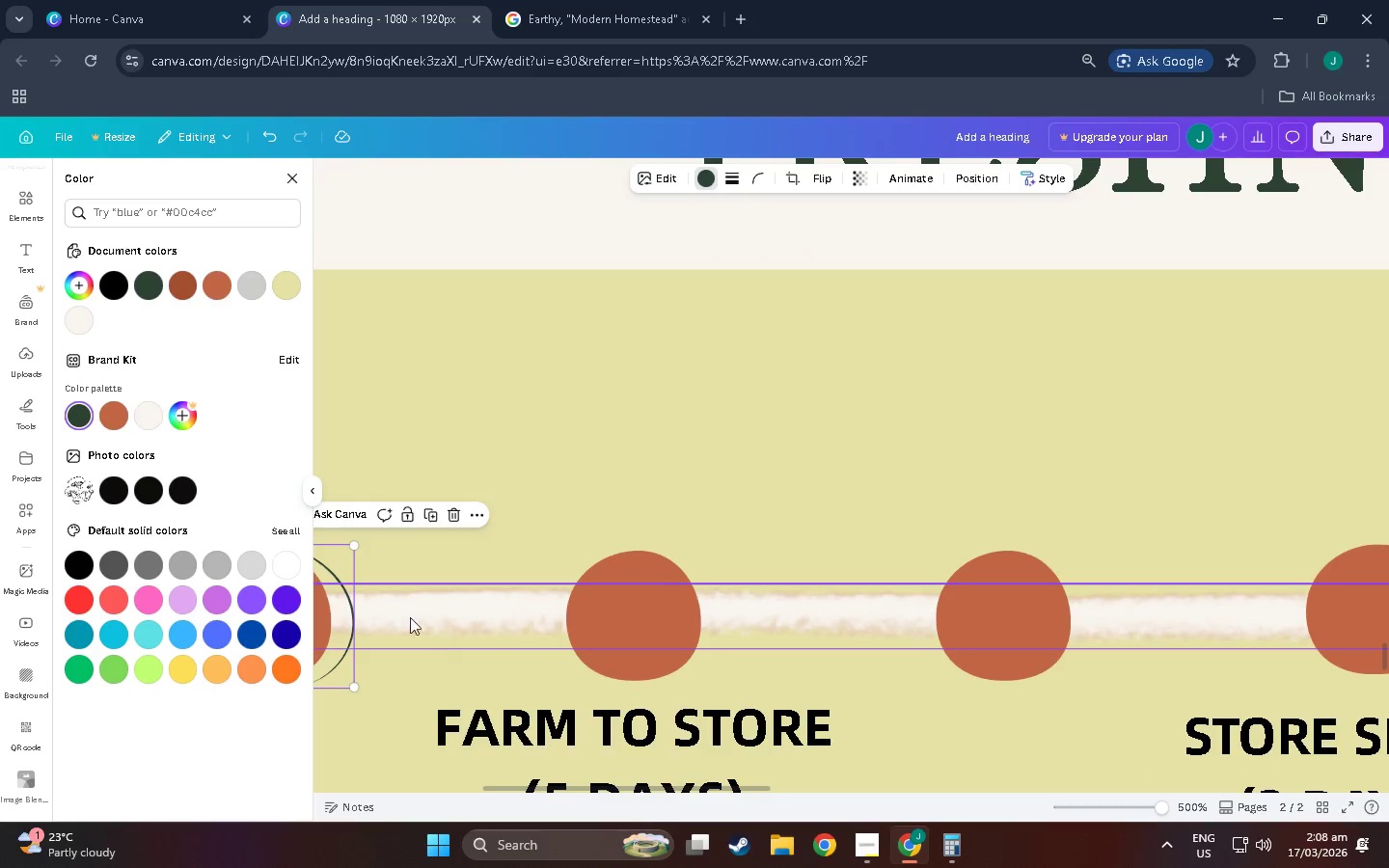 
scroll: coordinate [344, 615], scroll_direction: down, amount: 2.0
 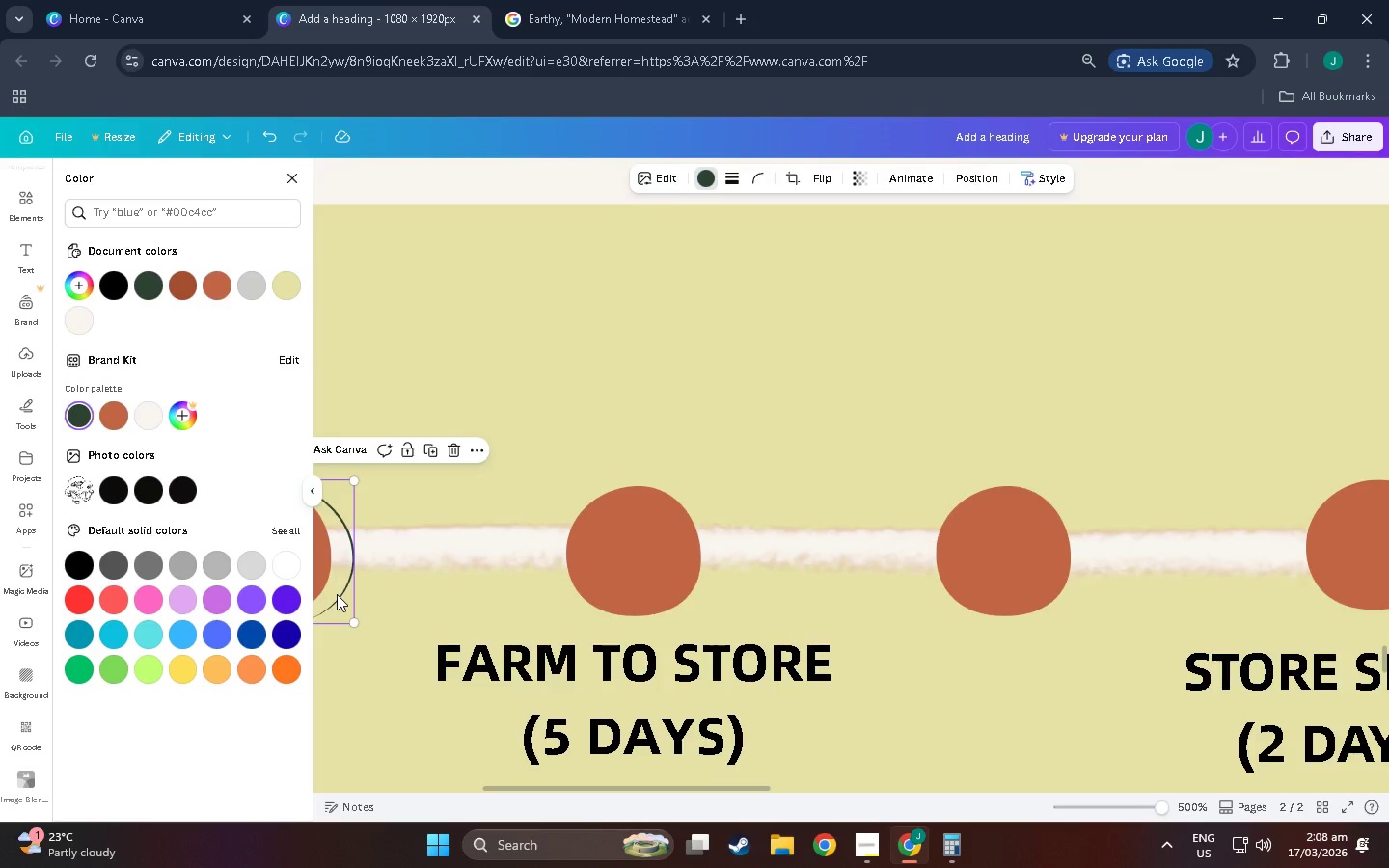 
key(Control+C)
 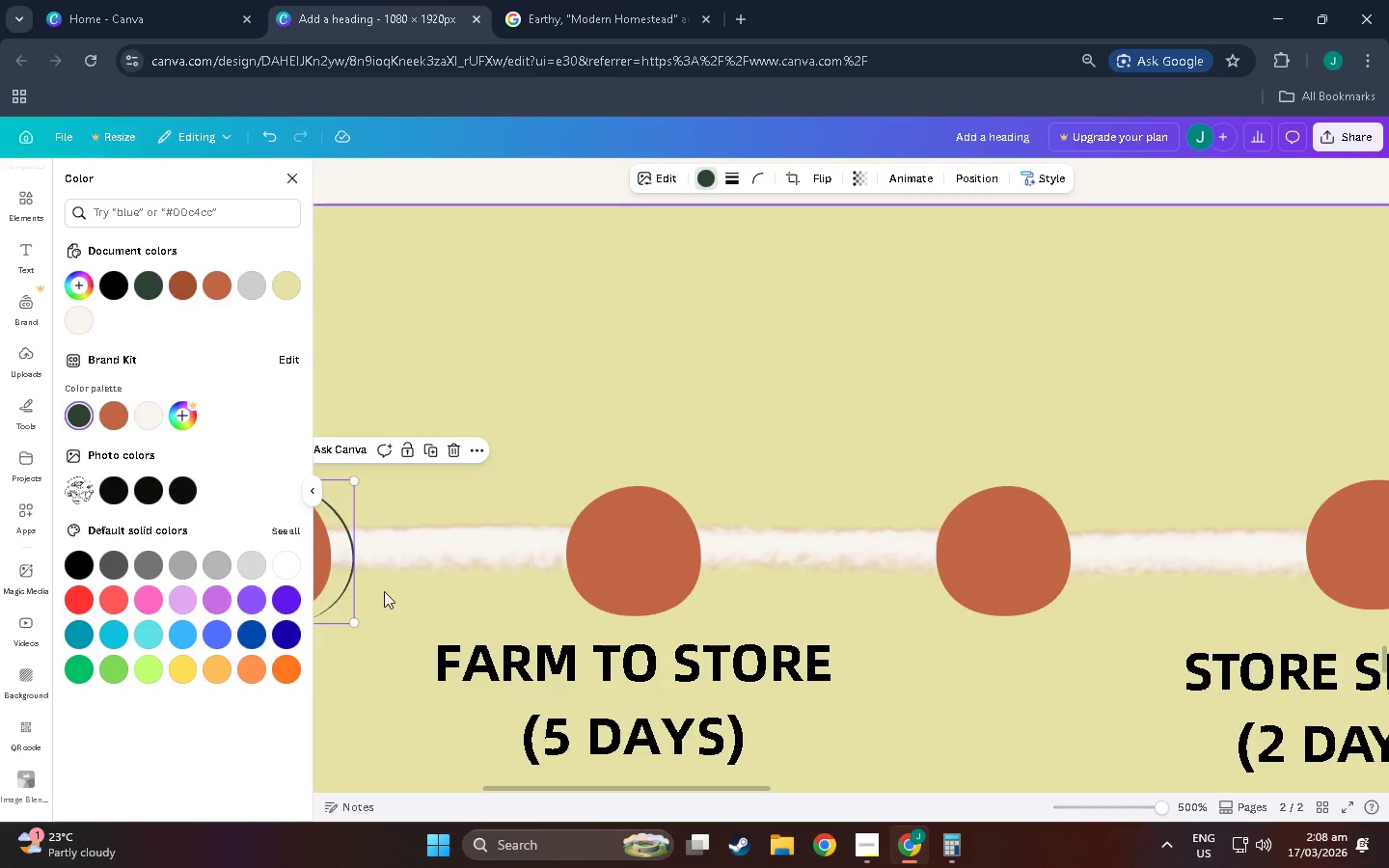 
key(Control+V)
 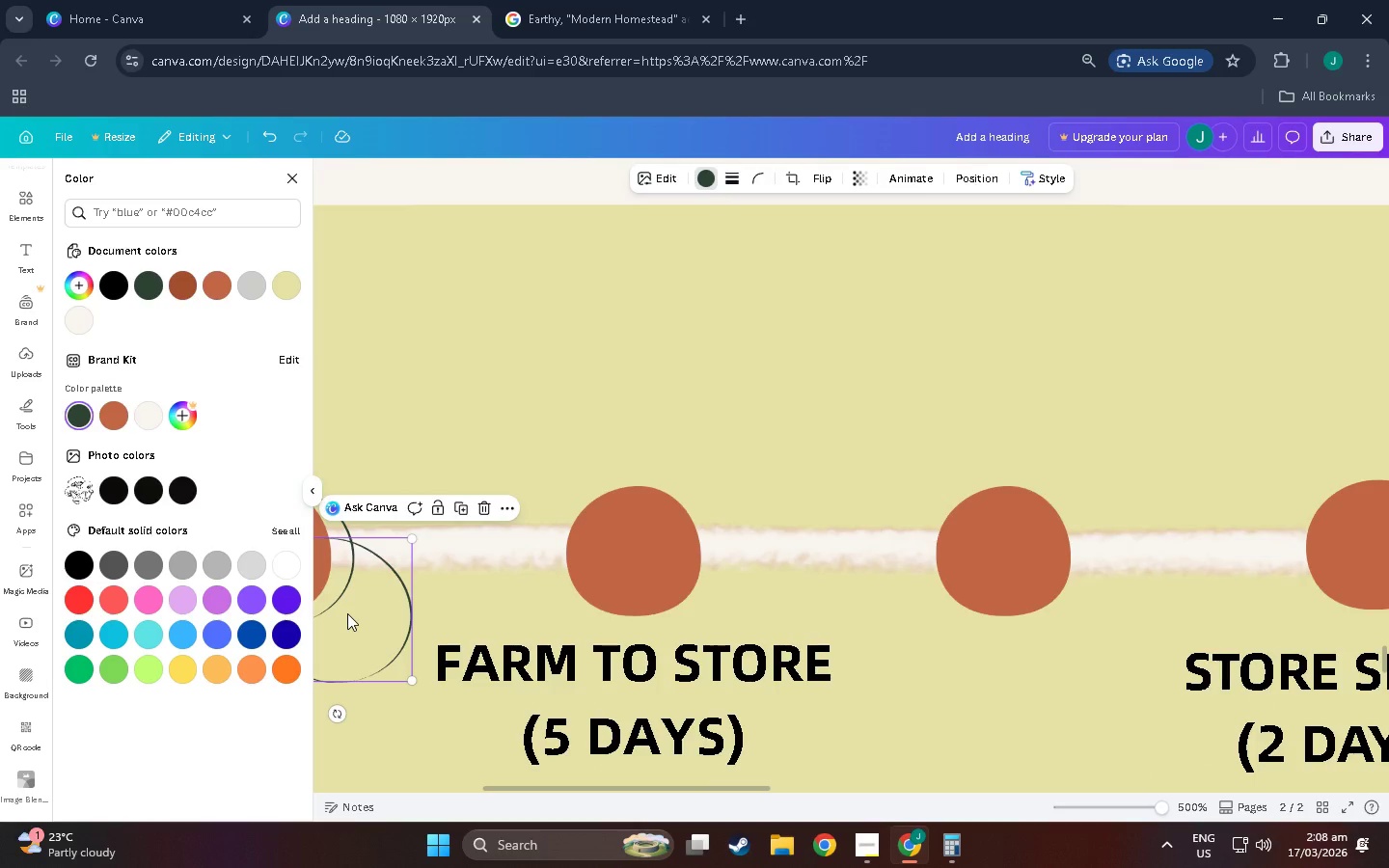 
left_click_drag(start_coordinate=[343, 613], to_coordinate=[626, 556])
 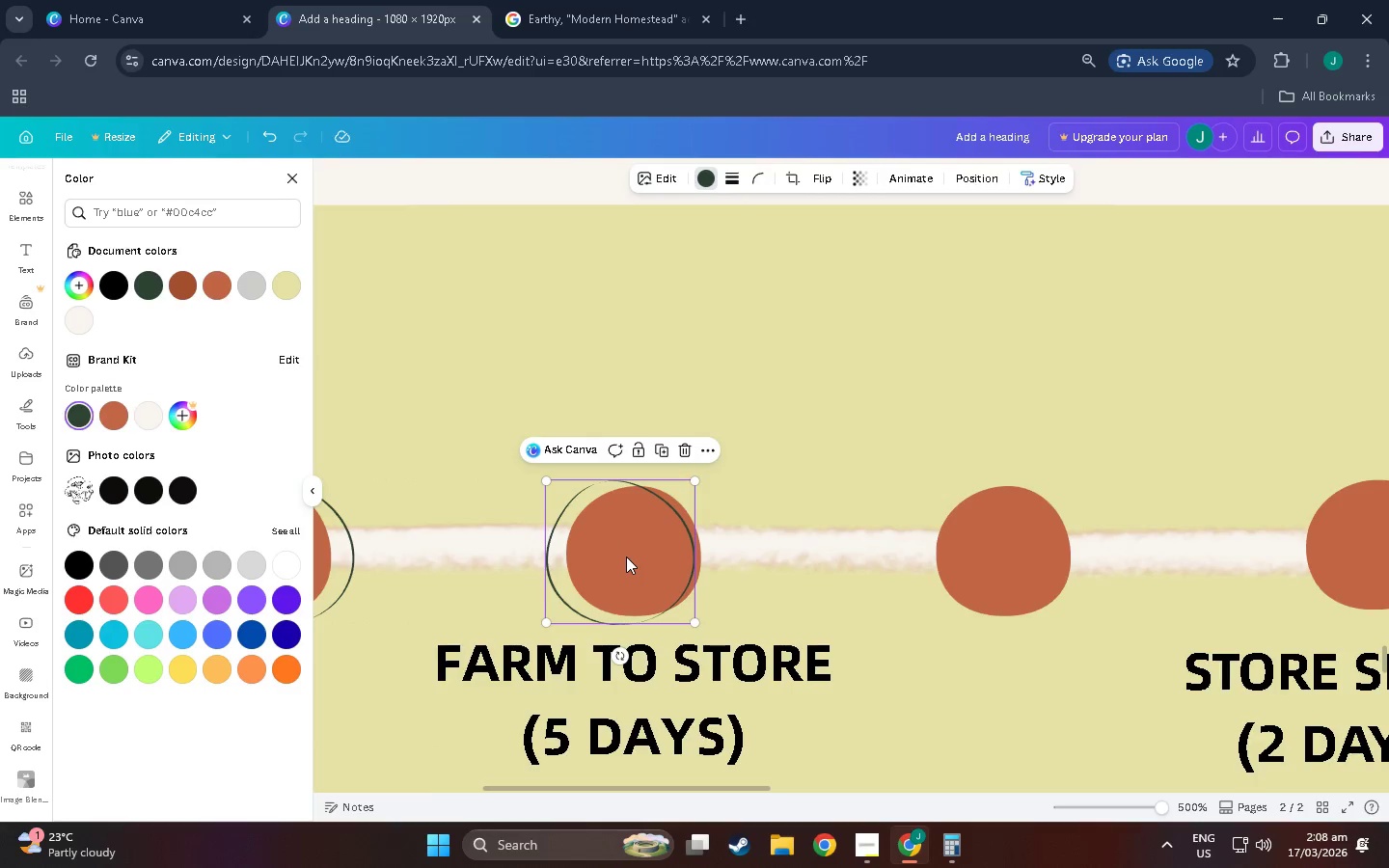 
key(Control+C)
 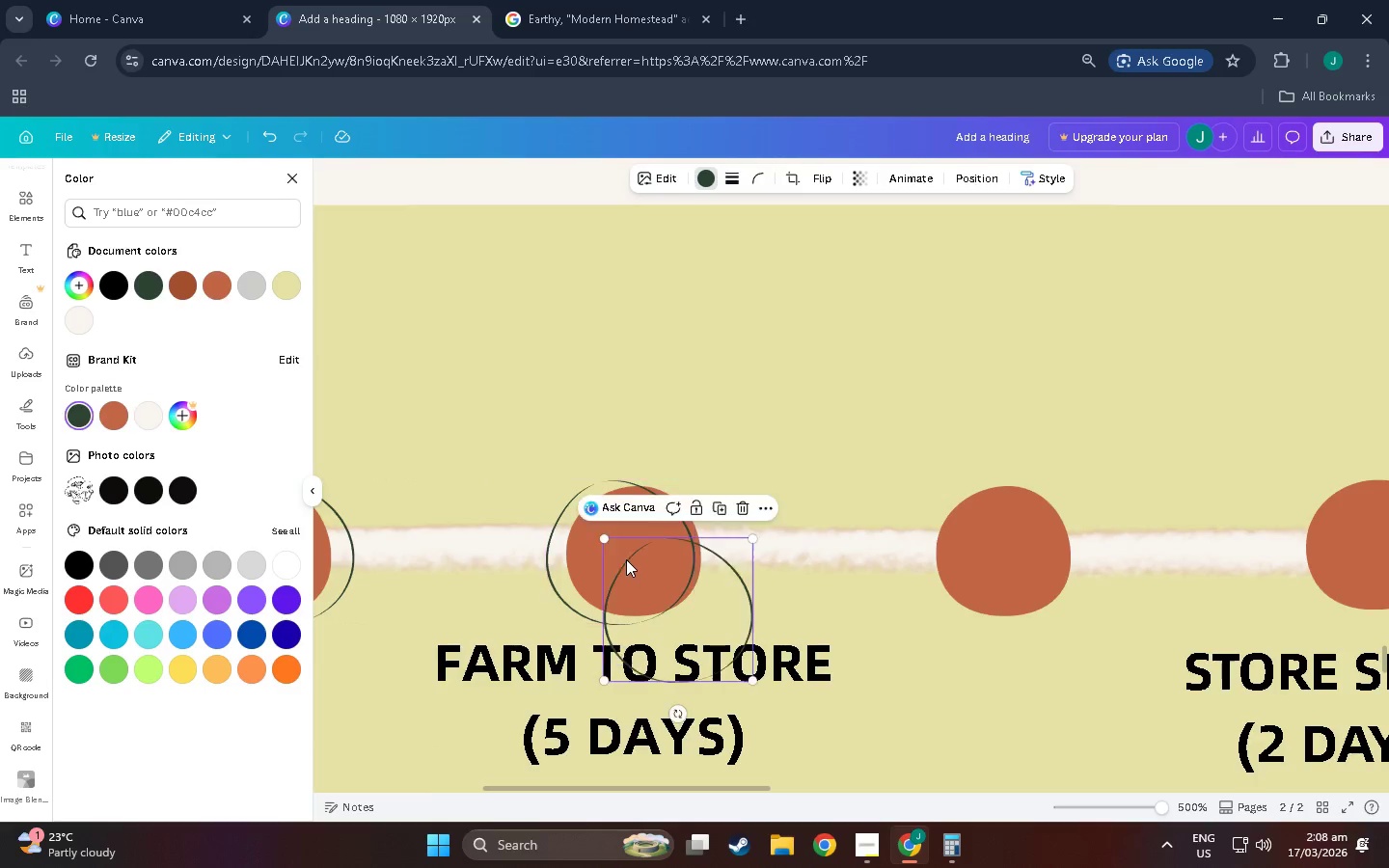 
key(Control+V)
 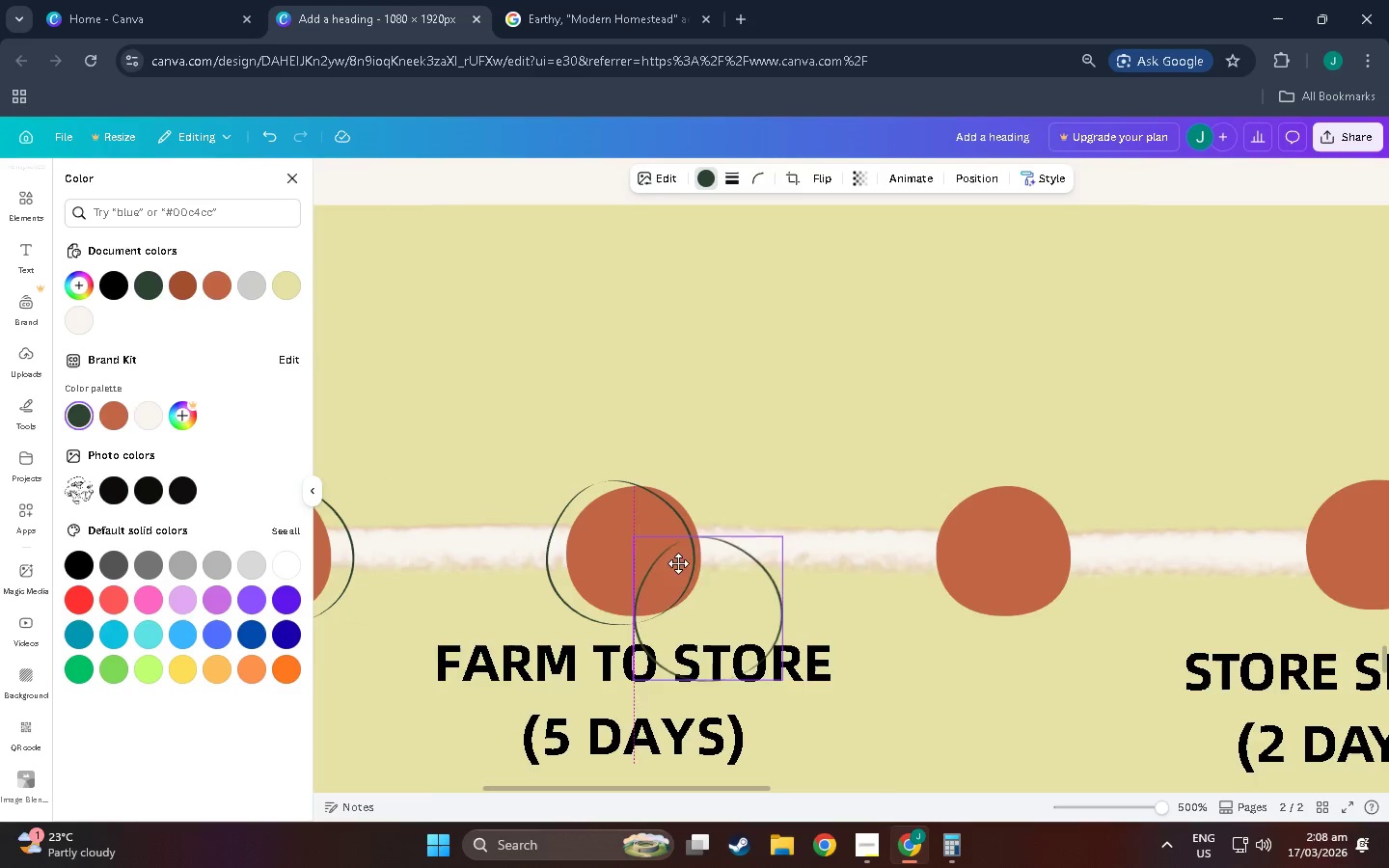 
left_click_drag(start_coordinate=[626, 566], to_coordinate=[968, 515])
 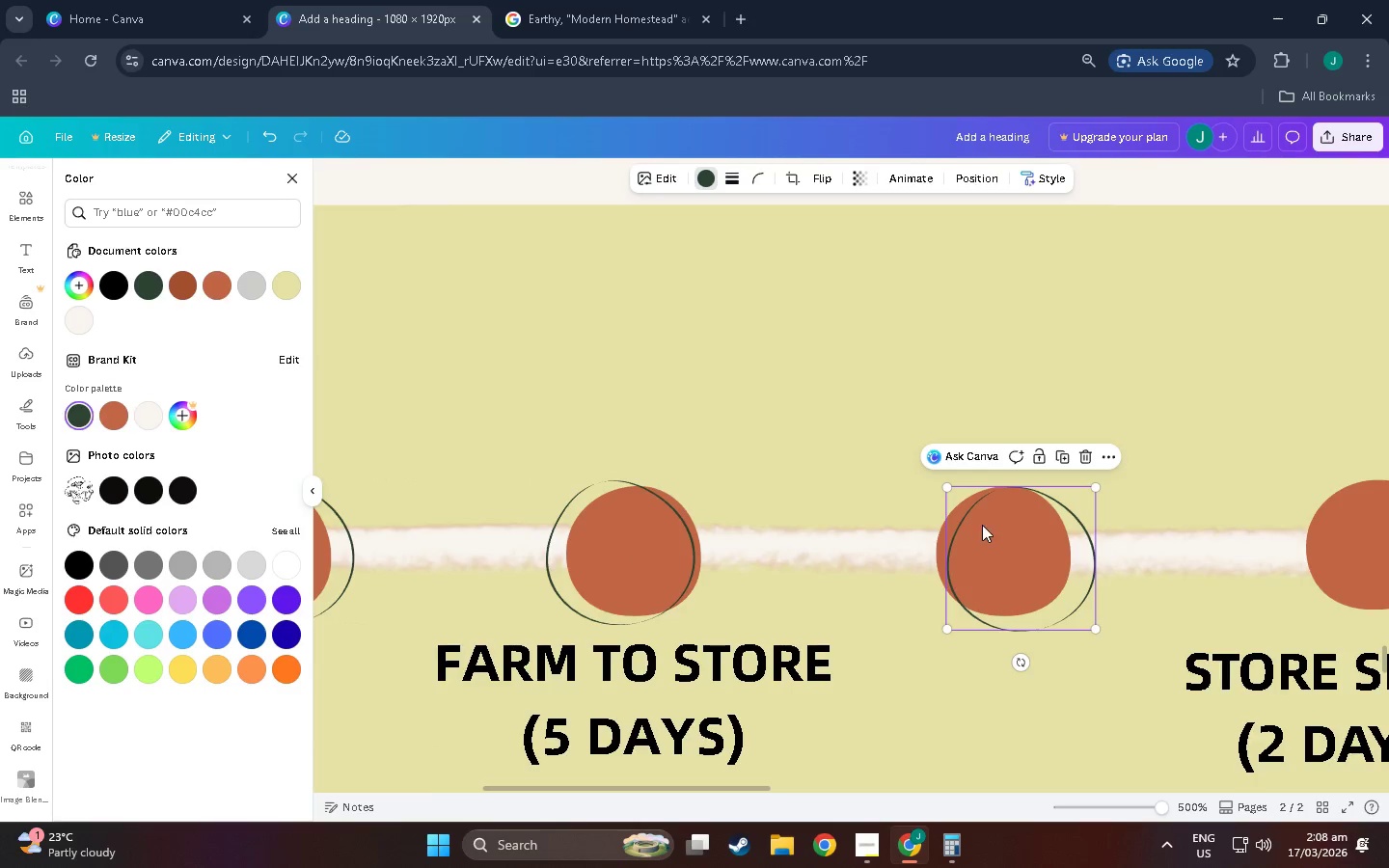 
key(Control+C)
 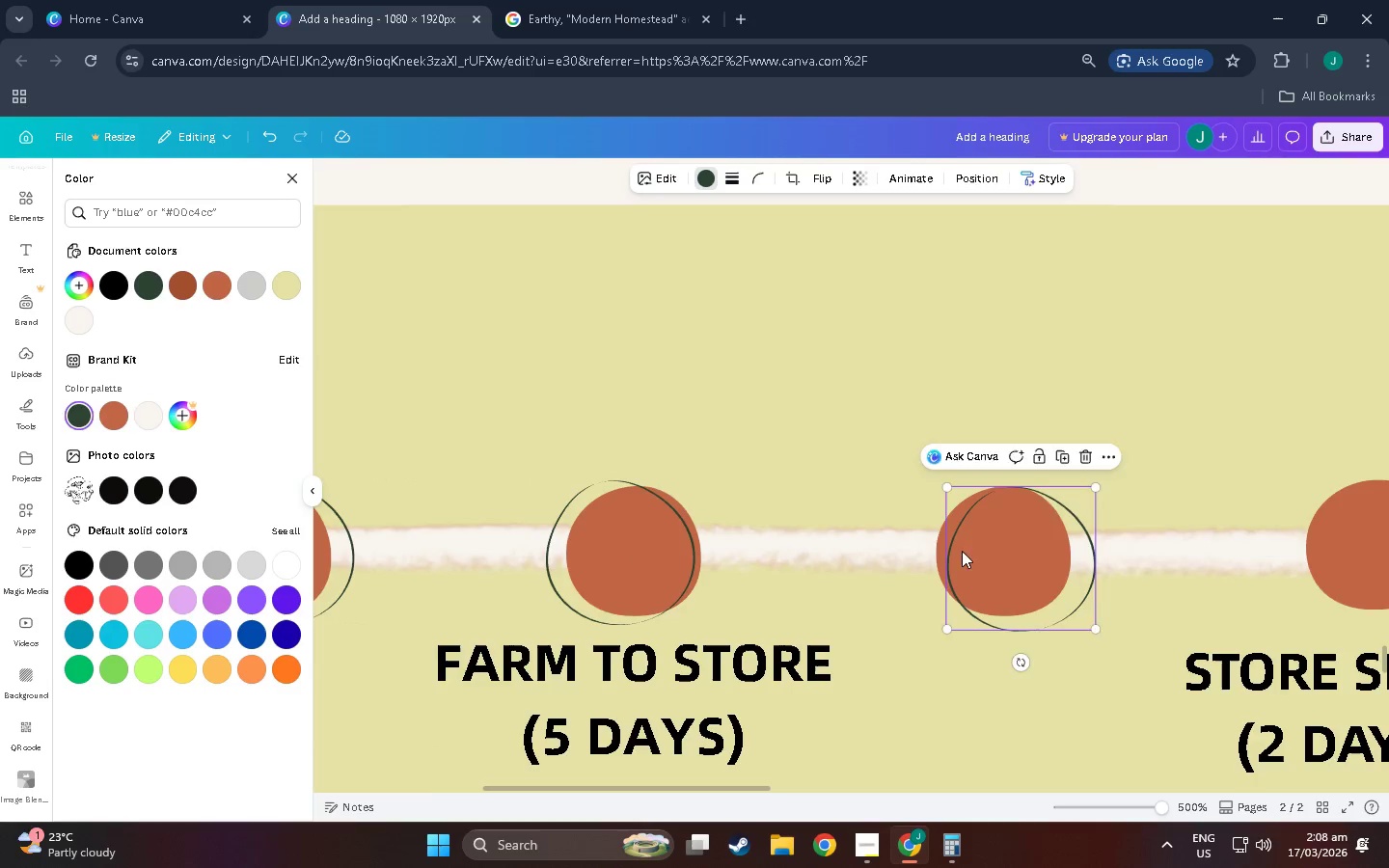 
key(Control+V)
 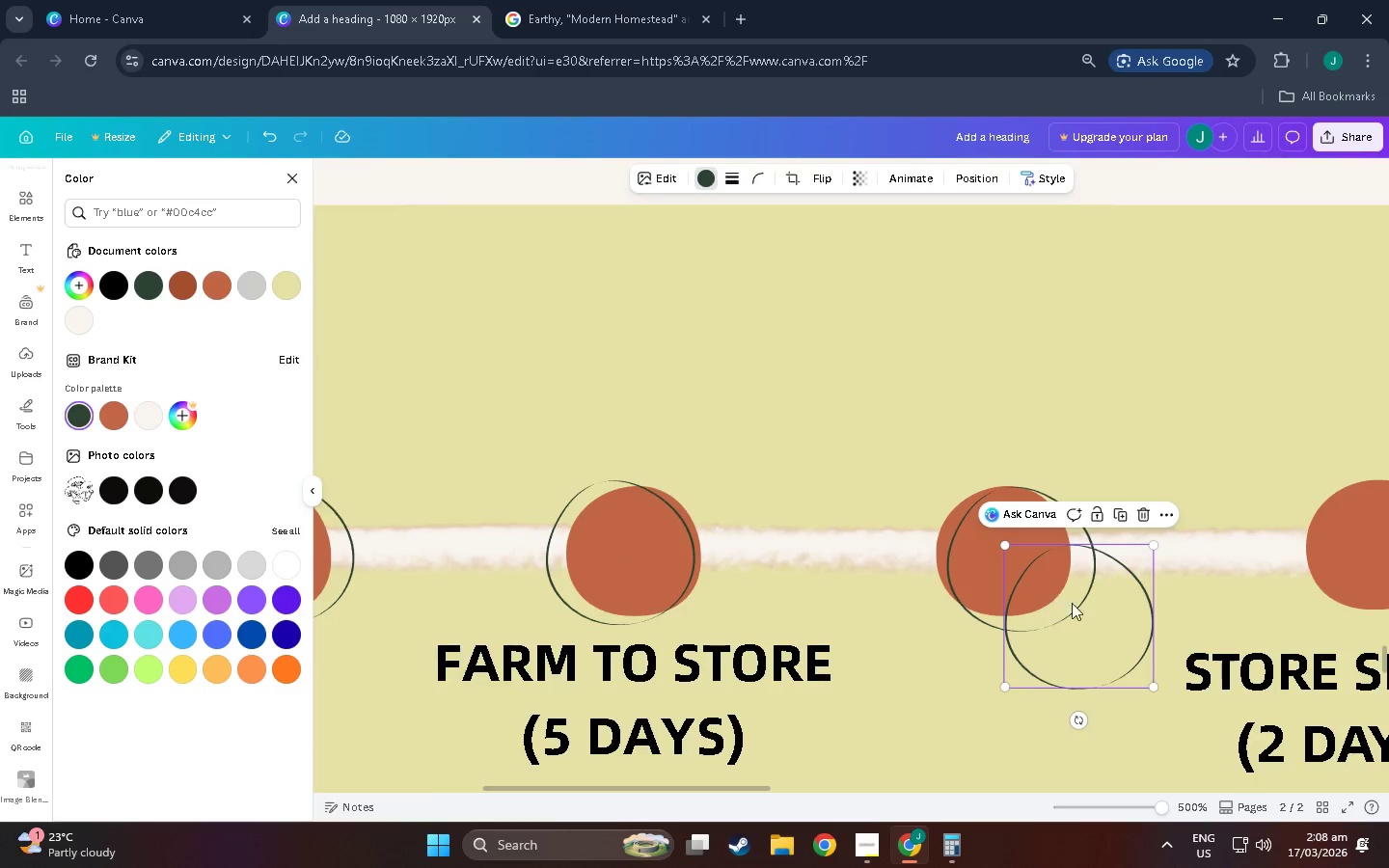 
left_click_drag(start_coordinate=[1102, 606], to_coordinate=[1386, 536])
 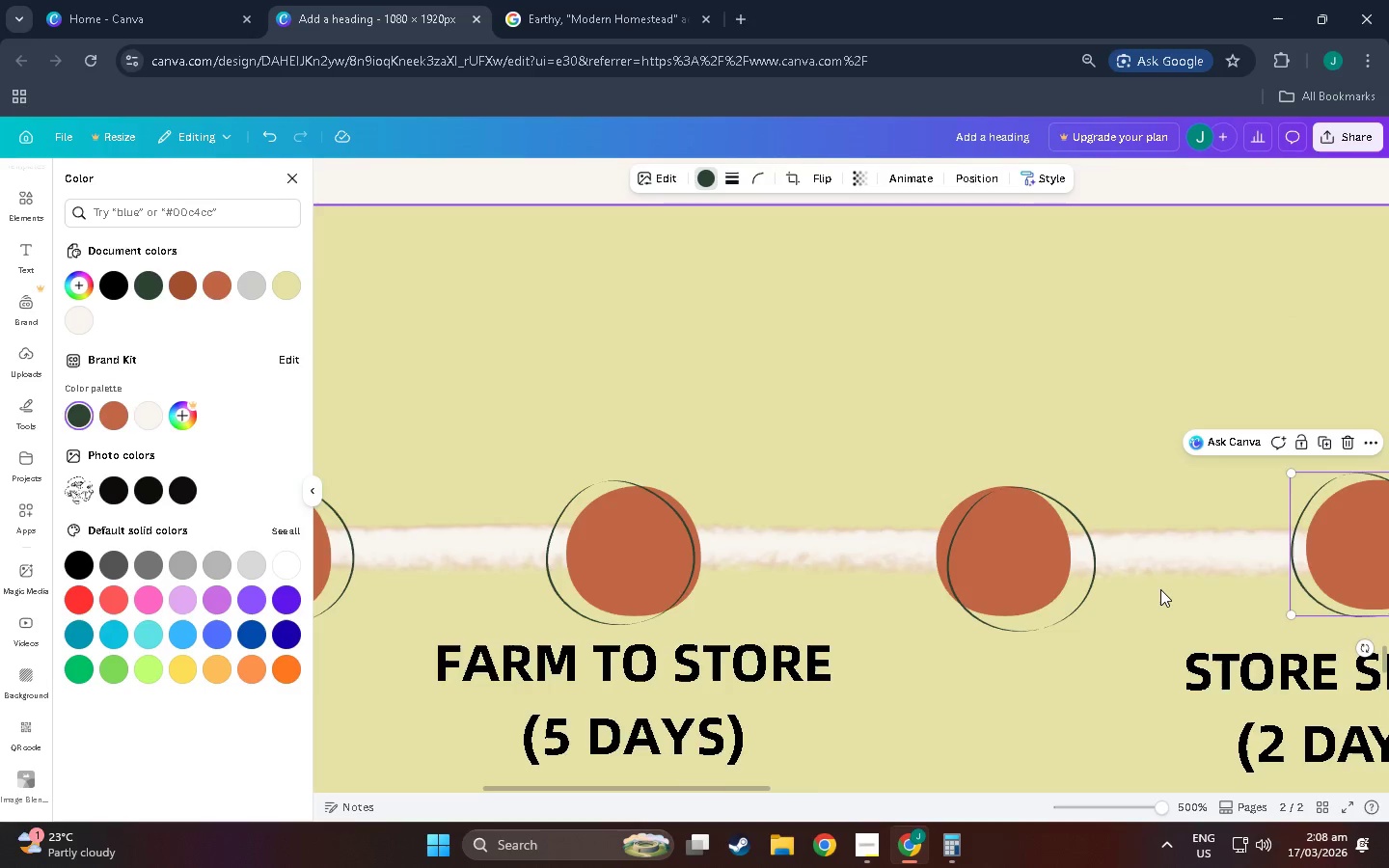 
hold_key(key=ControlLeft, duration=1.5)
scroll: coordinate [1160, 588], scroll_direction: down, amount: 5.0
 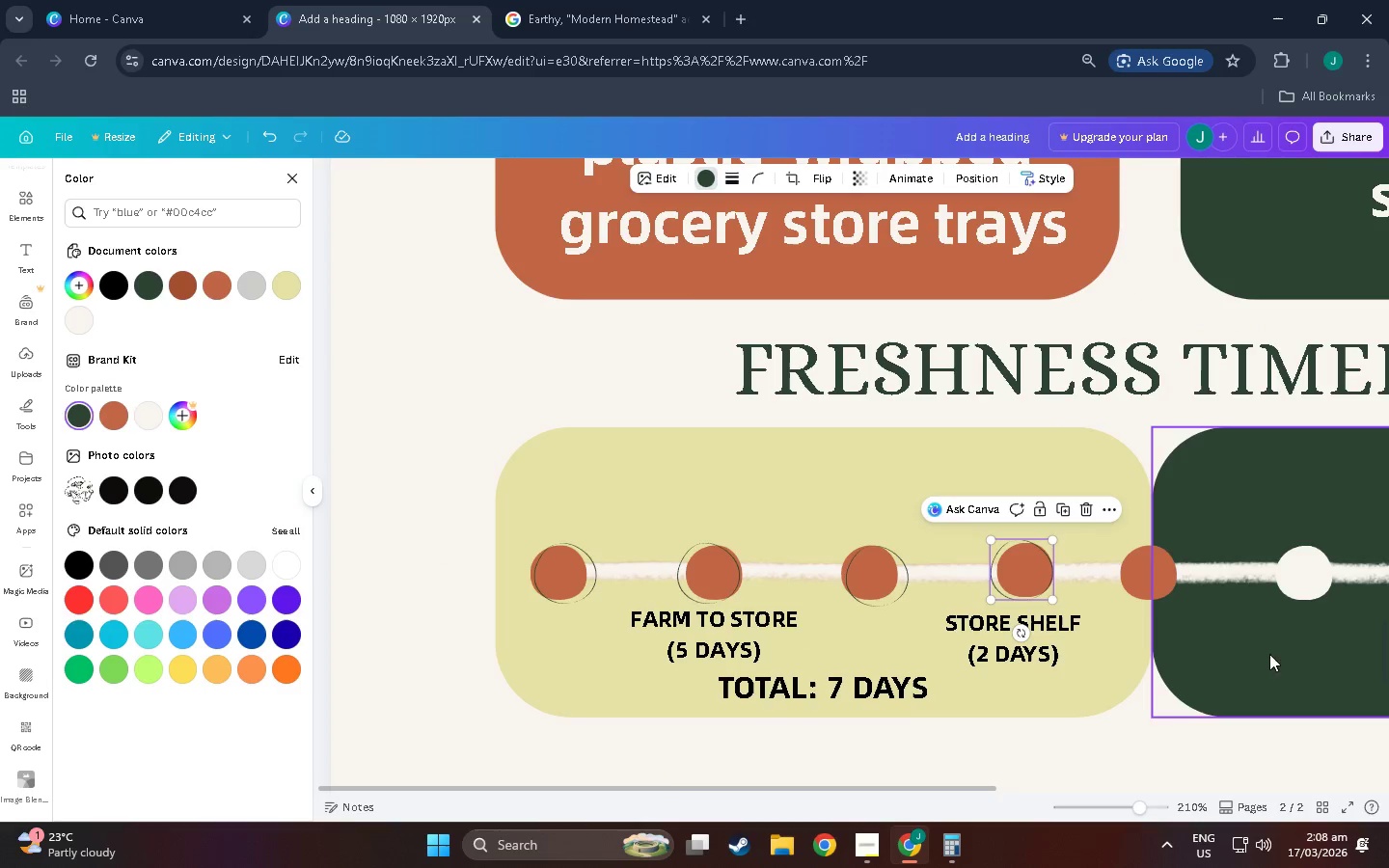 
scroll: coordinate [1358, 659], scroll_direction: up, amount: 4.0
 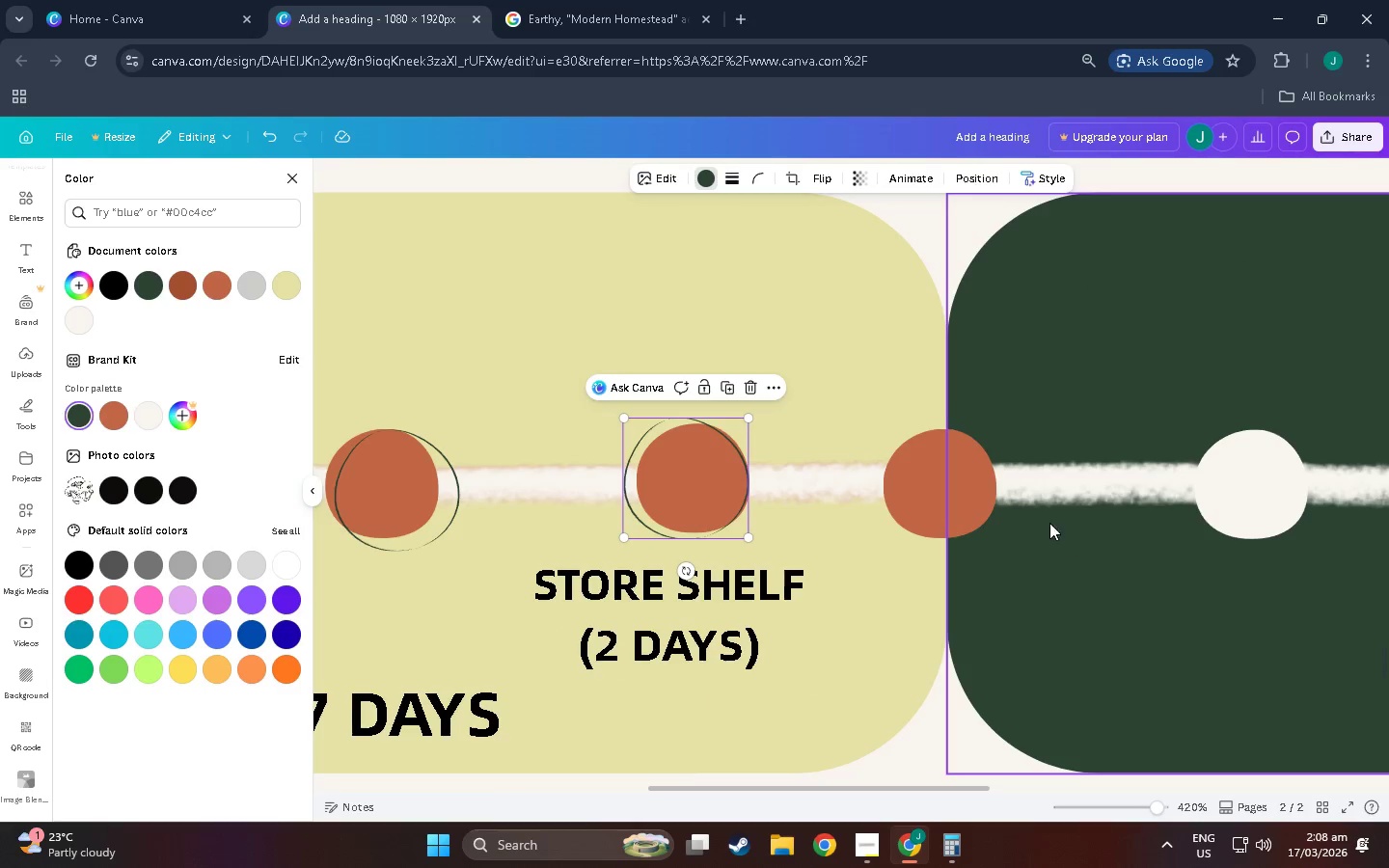 
key(Control+V)
 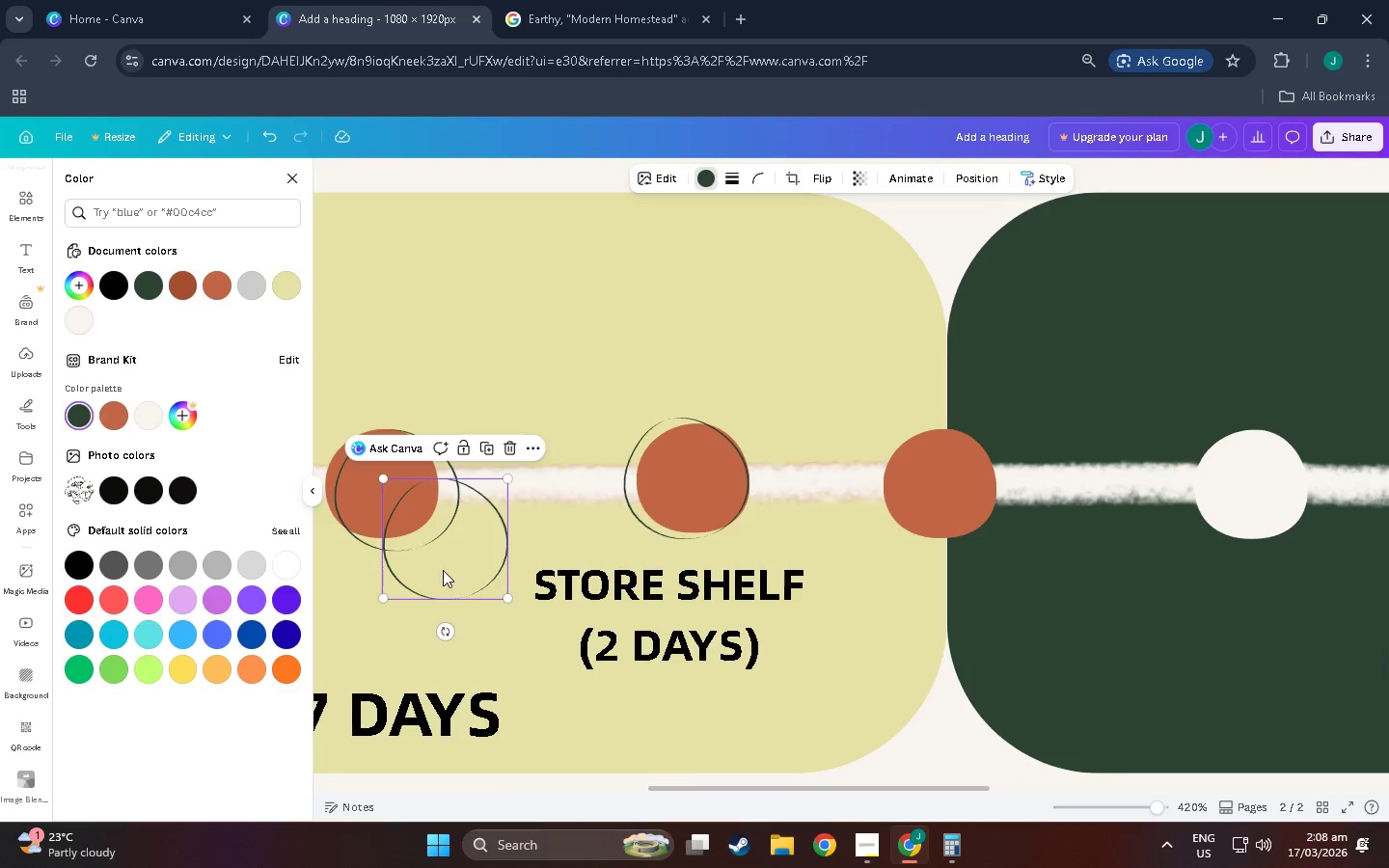 
left_click_drag(start_coordinate=[454, 573], to_coordinate=[940, 517])
 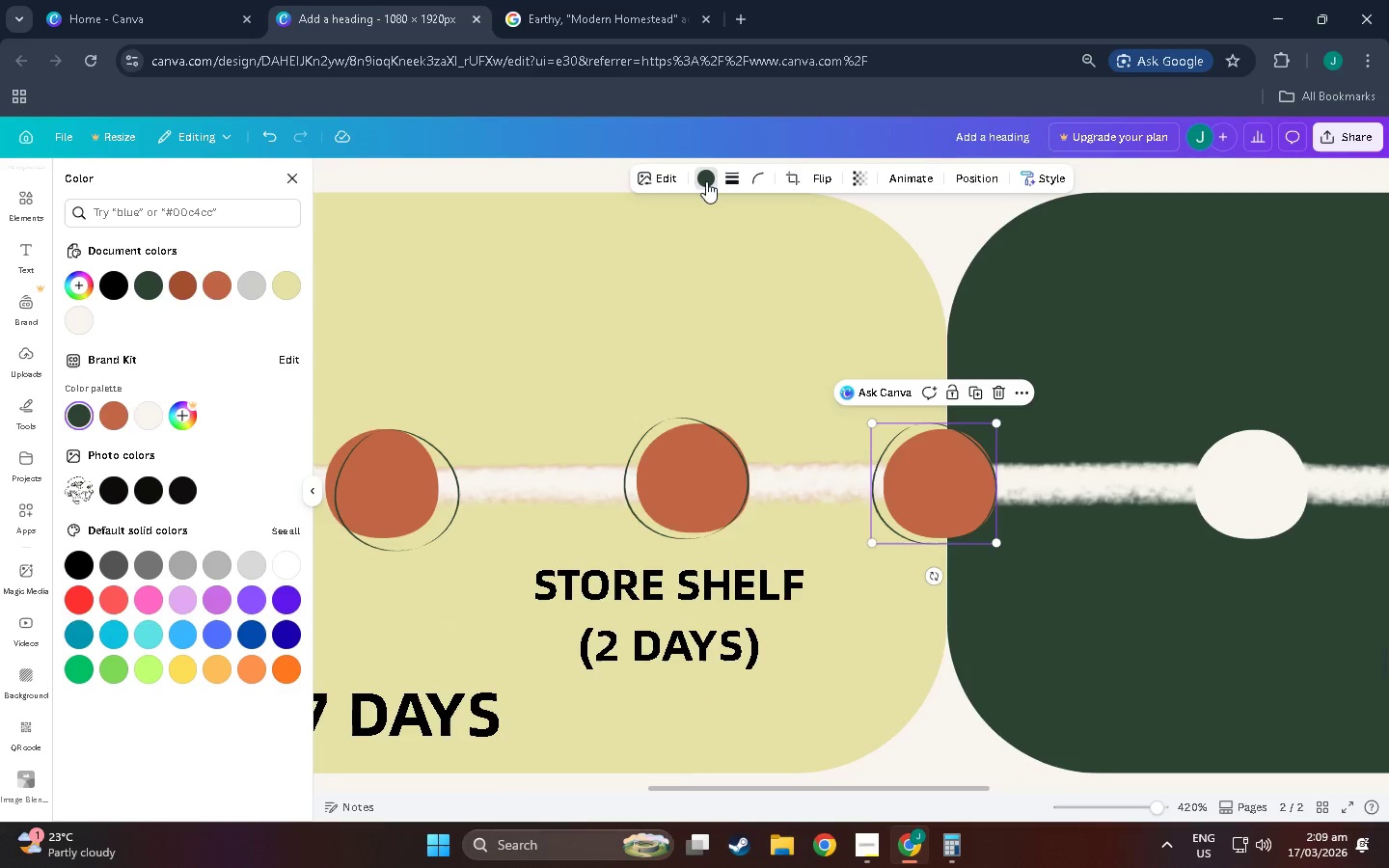 
left_click([706, 180])
 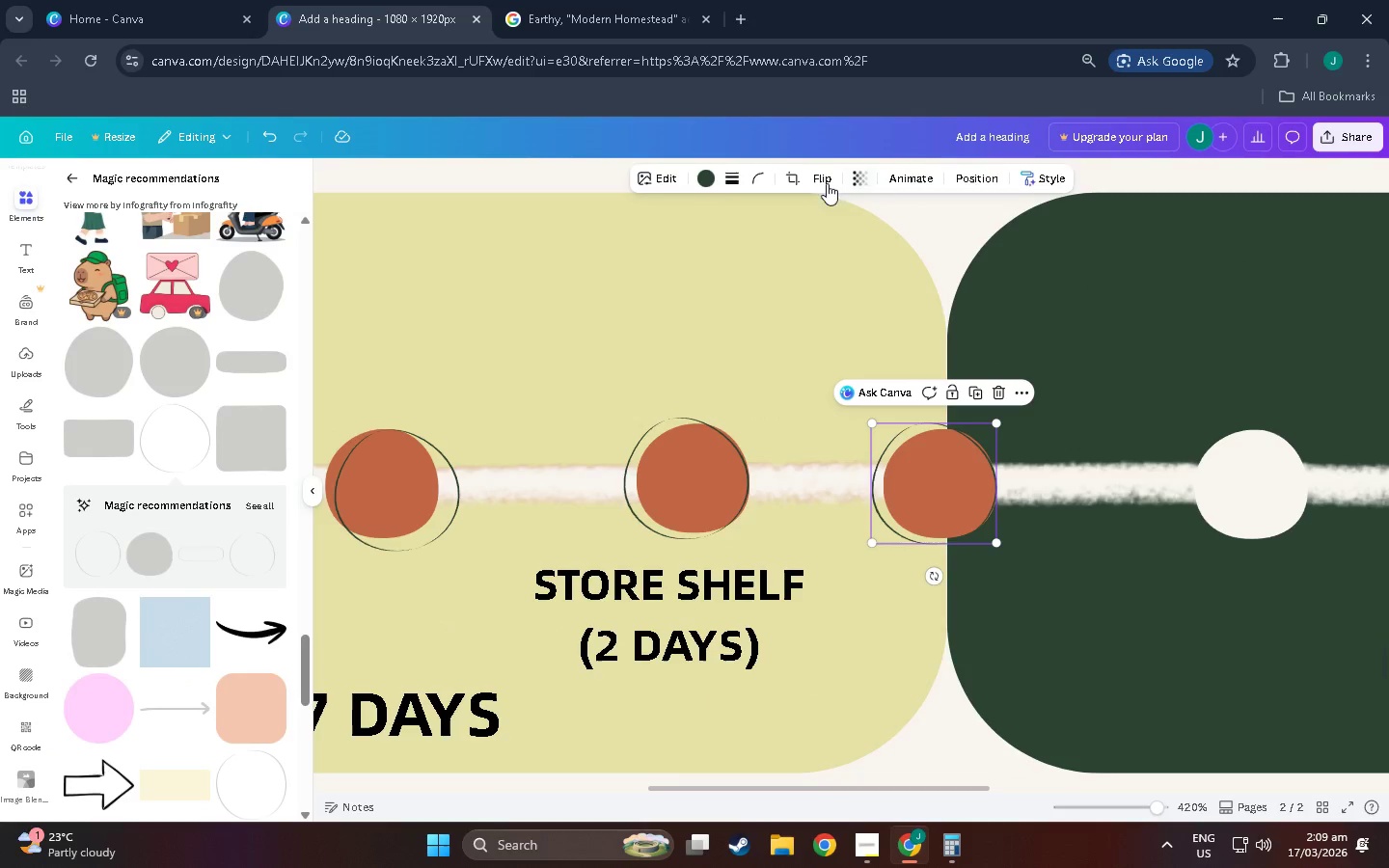 
left_click([694, 175])
 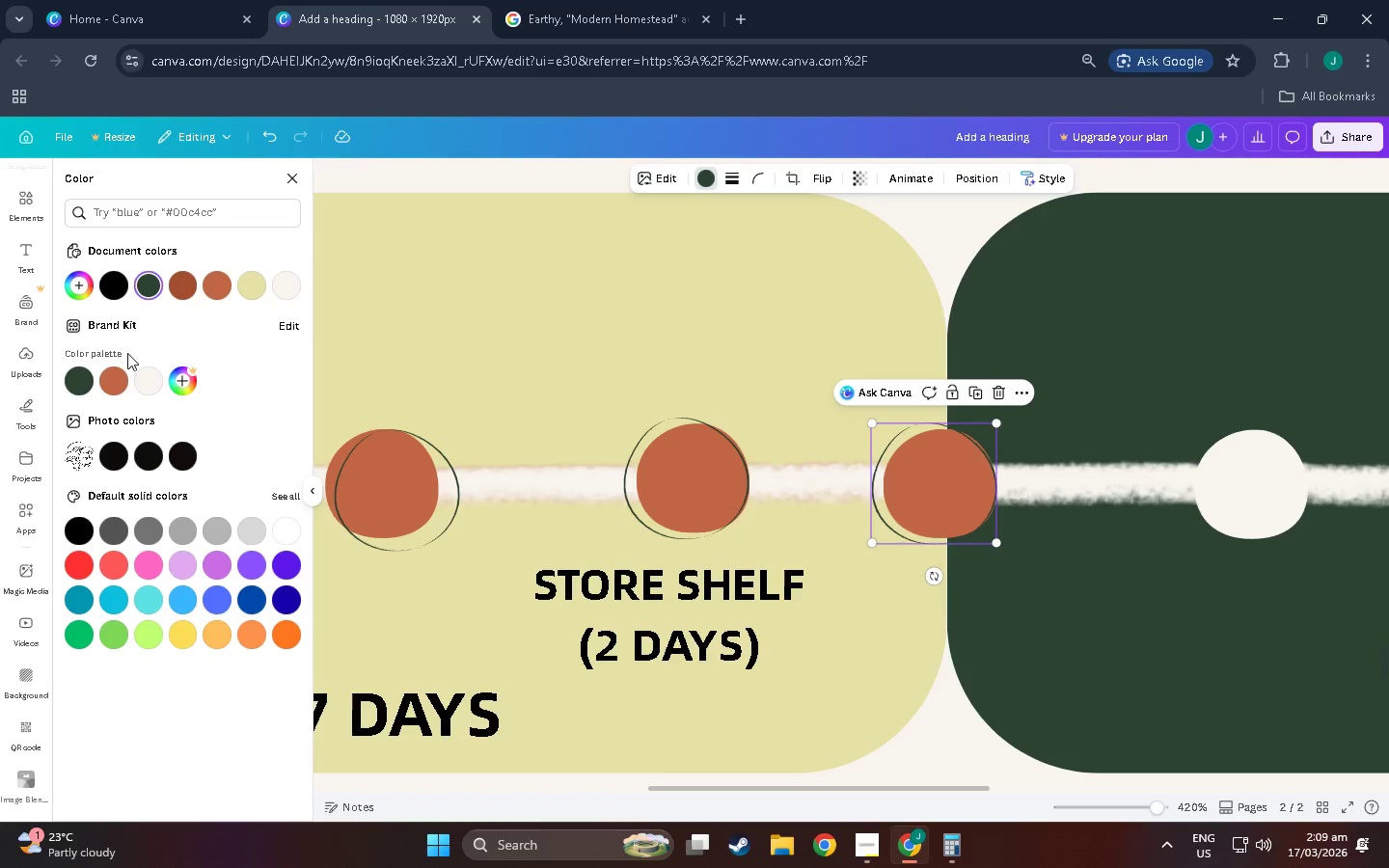 
left_click([116, 378])
 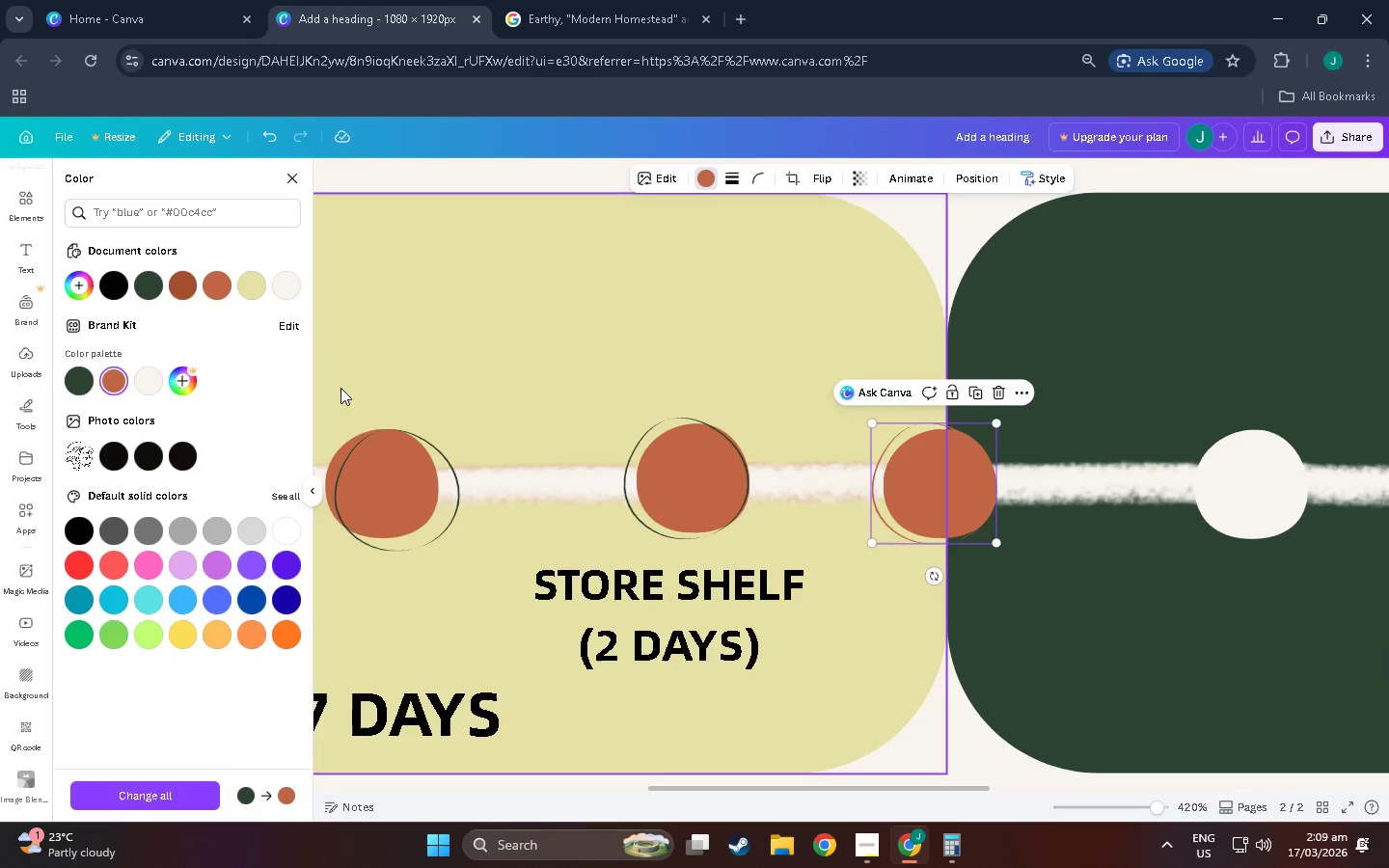 
hold_key(key=ControlLeft, duration=1.52)
scroll: coordinate [998, 553], scroll_direction: down, amount: 7.0
 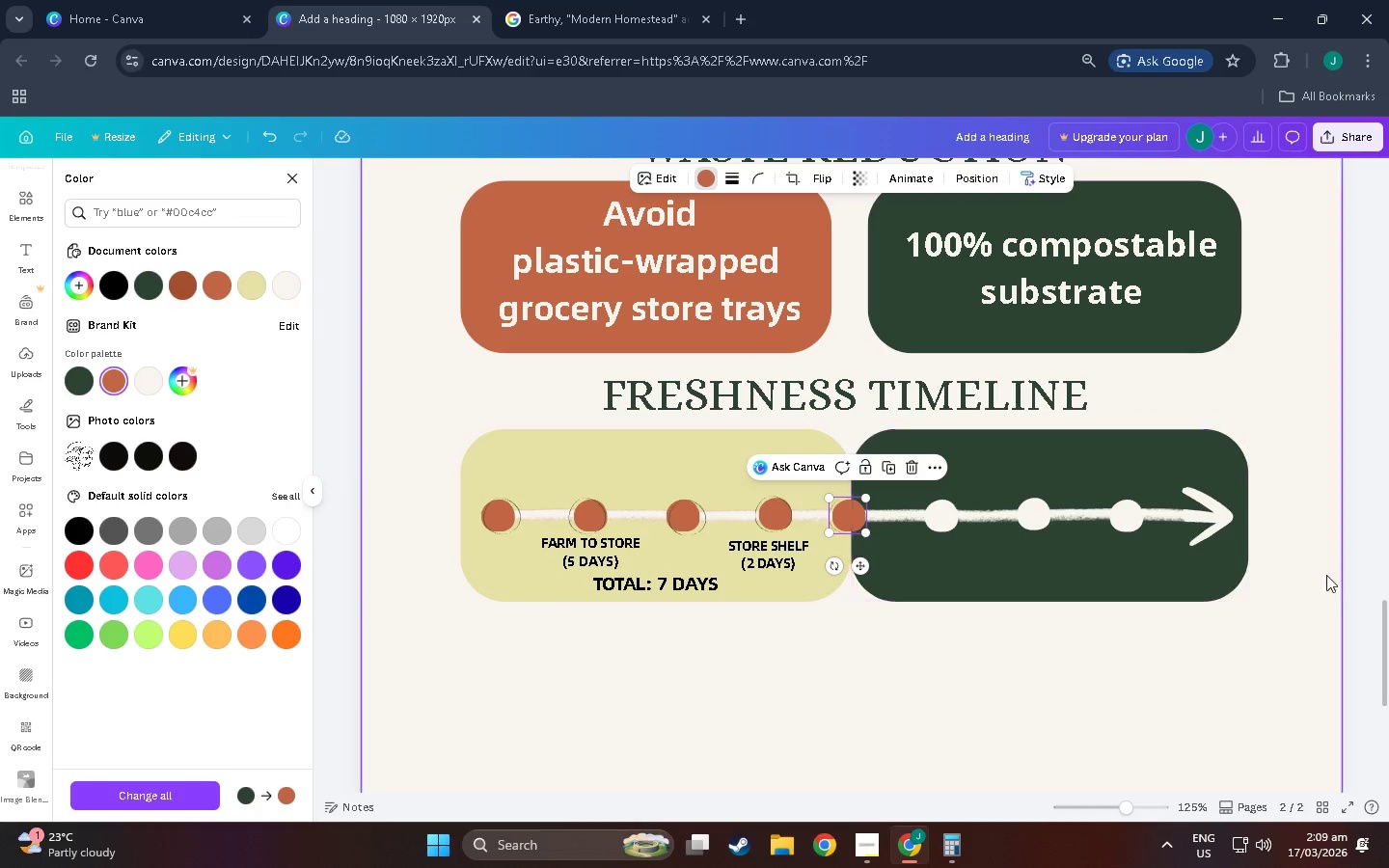 
hold_key(key=ControlLeft, duration=1.5)
scroll: coordinate [380, 365], scroll_direction: up, amount: 1.0
 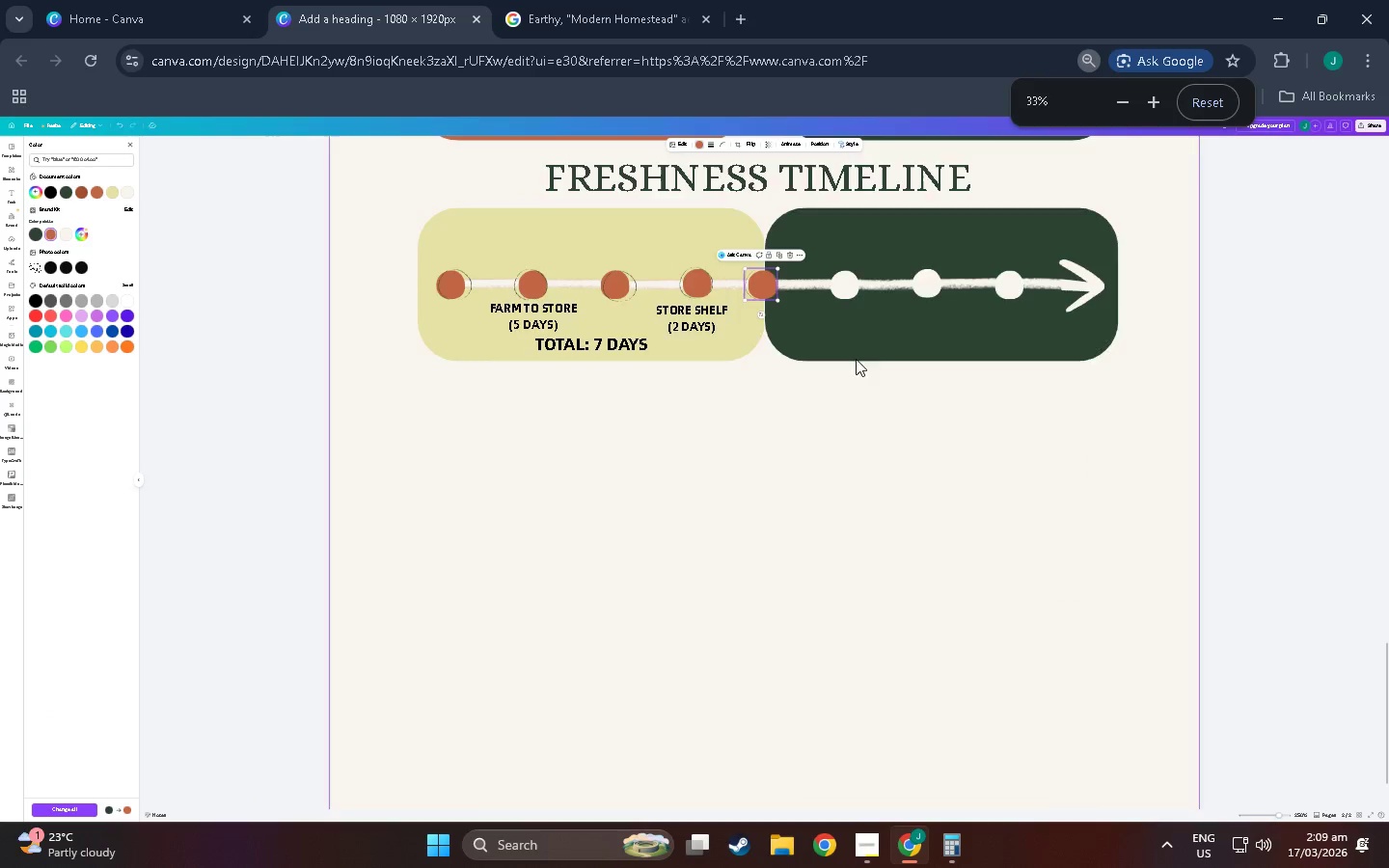 
hold_key(key=ControlLeft, duration=0.52)
scroll: coordinate [865, 311], scroll_direction: up, amount: 7.0
 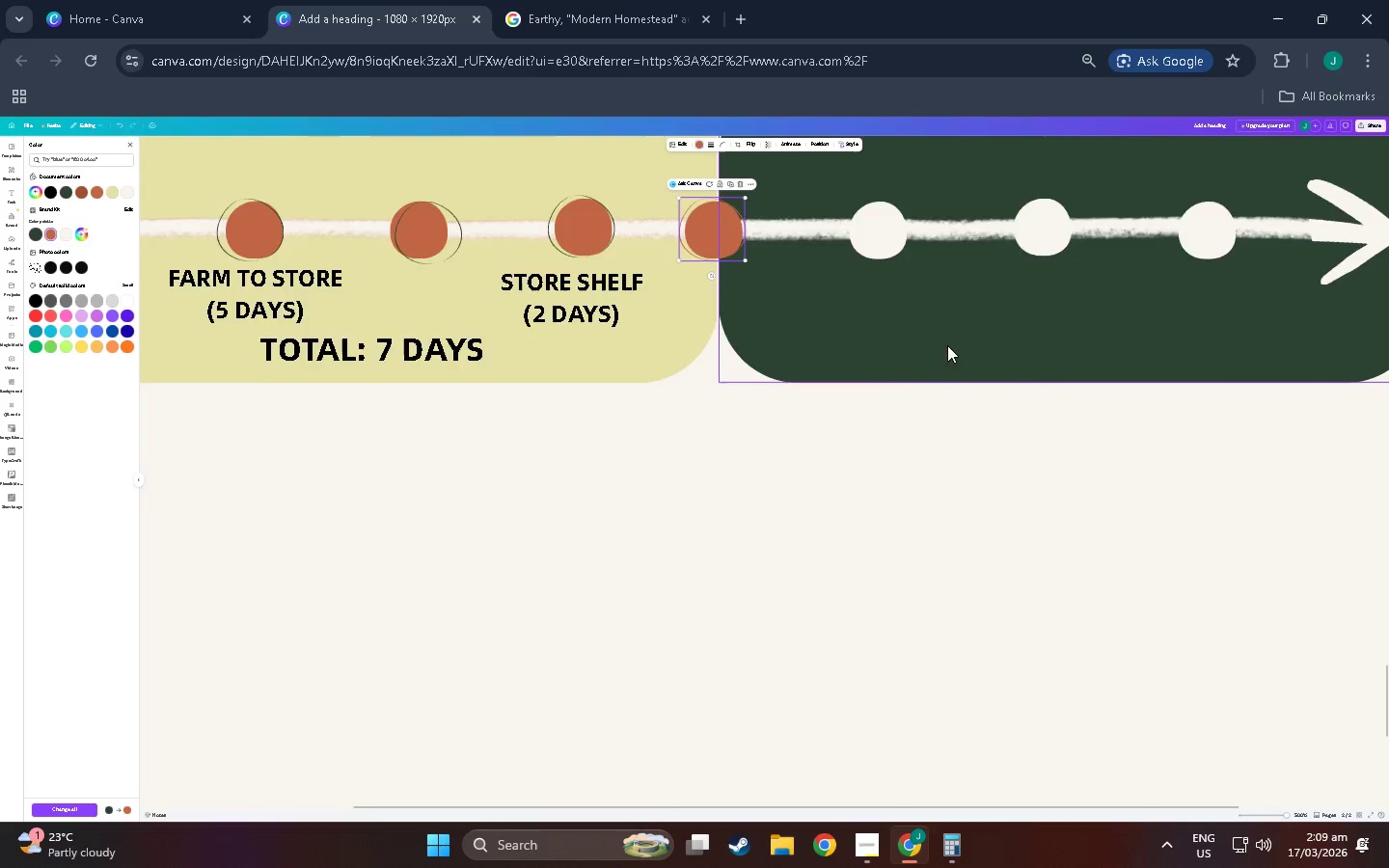 
hold_key(key=ControlLeft, duration=0.66)
scroll: coordinate [918, 405], scroll_direction: up, amount: 8.0
 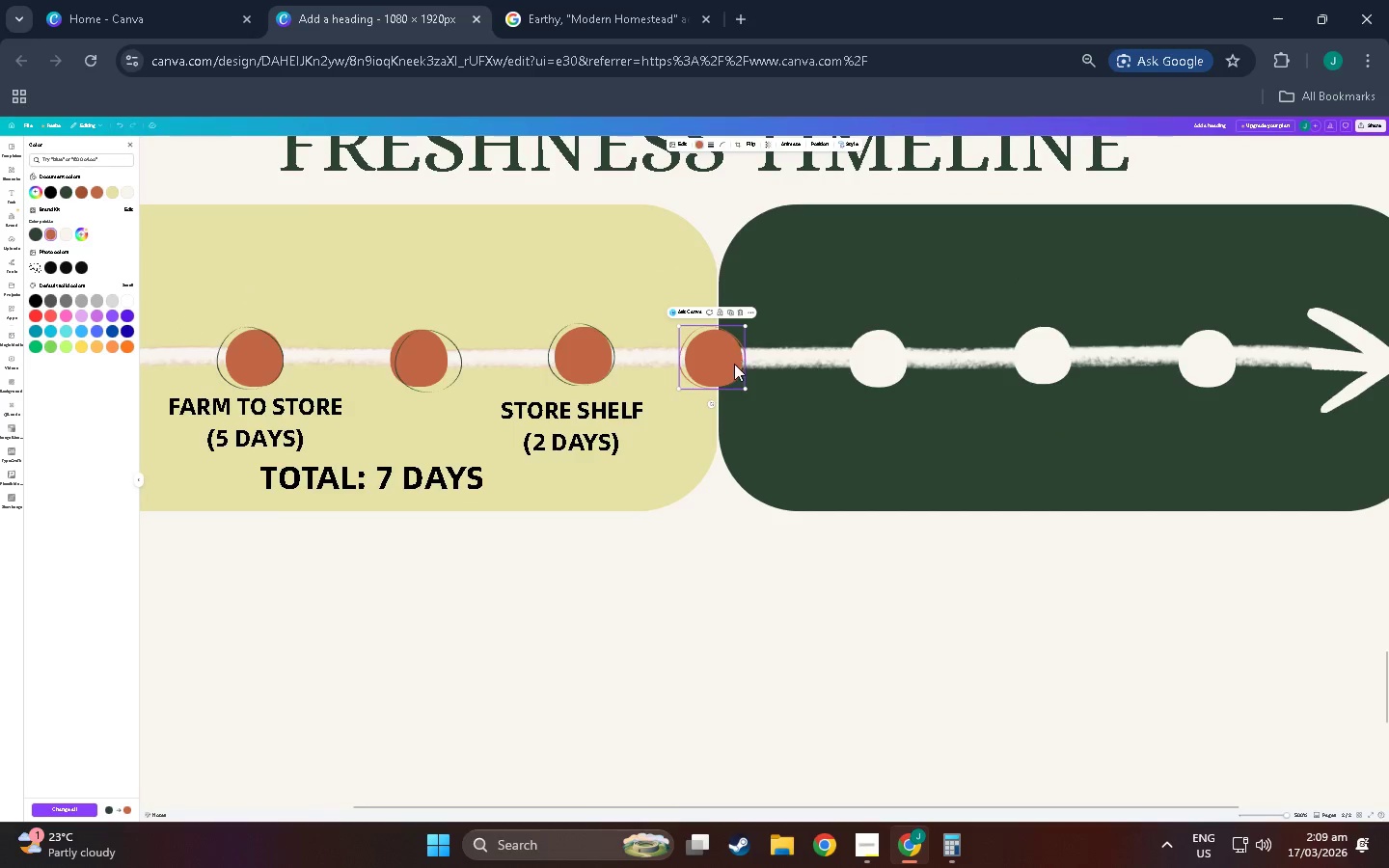 
key(Control+V)
 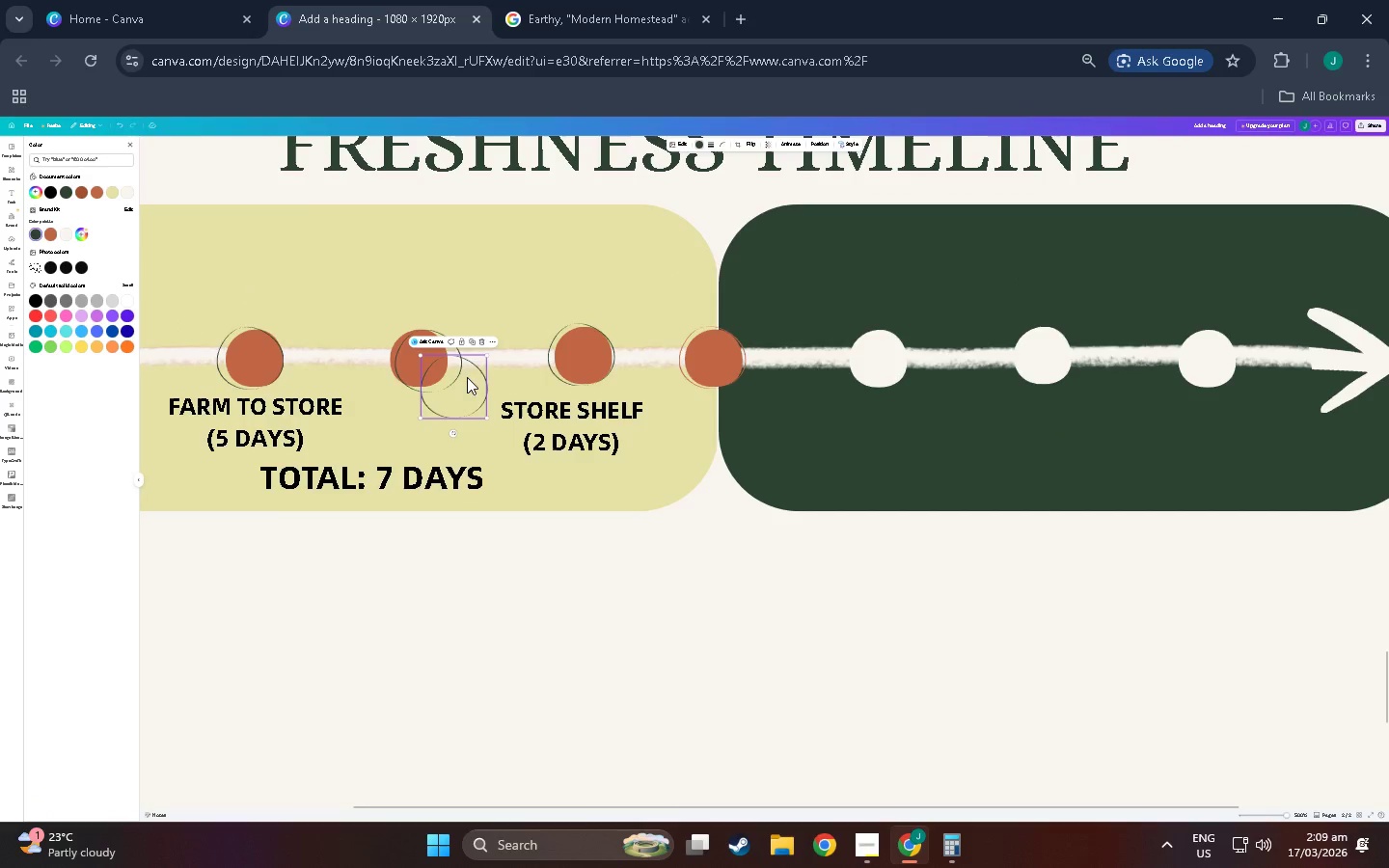 
left_click_drag(start_coordinate=[447, 396], to_coordinate=[881, 369])
 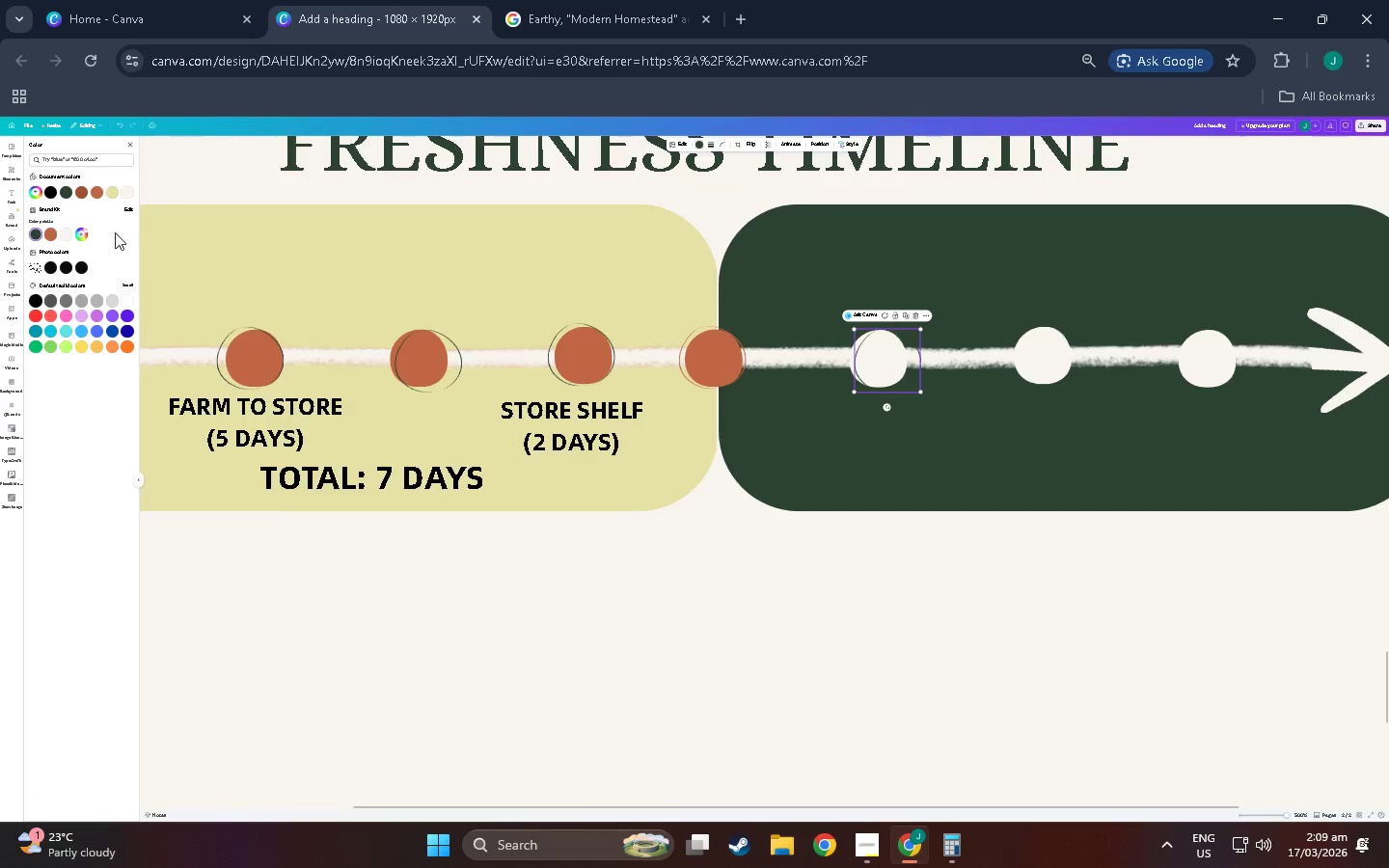 
hold_key(key=ControlLeft, duration=0.44)
scroll: coordinate [798, 330], scroll_direction: up, amount: 3.0
 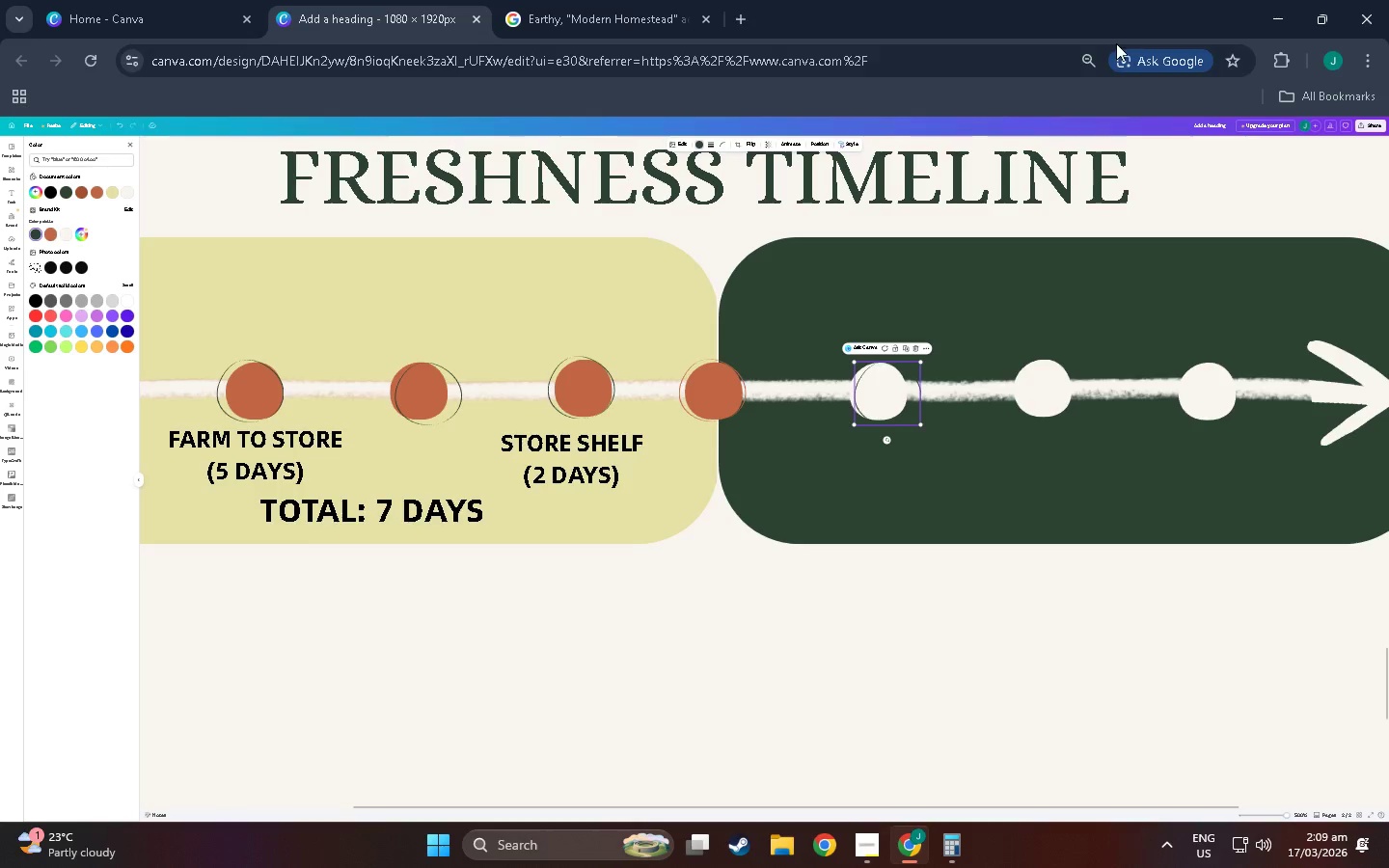 
left_click([1082, 61])
 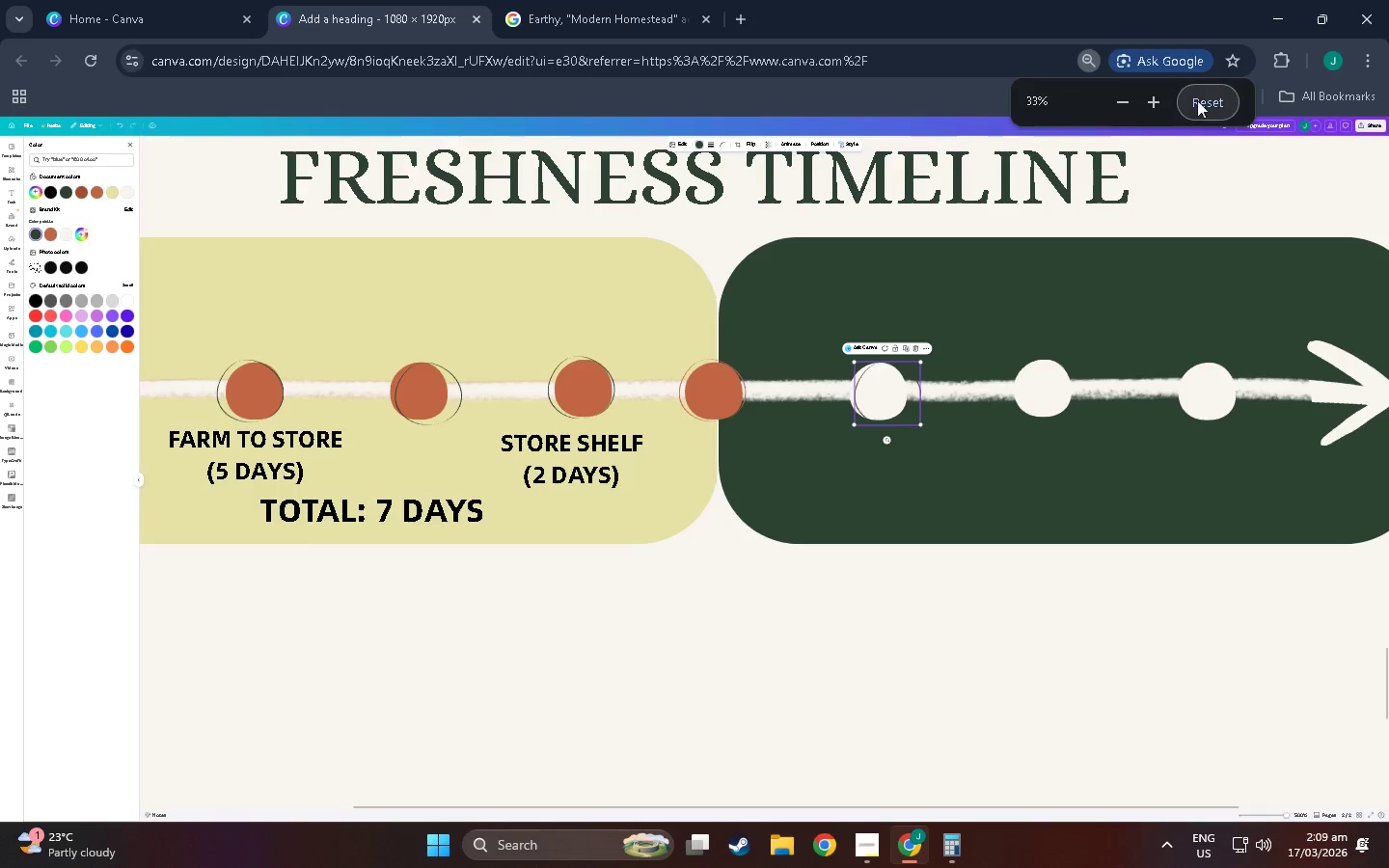 
left_click([1212, 103])
 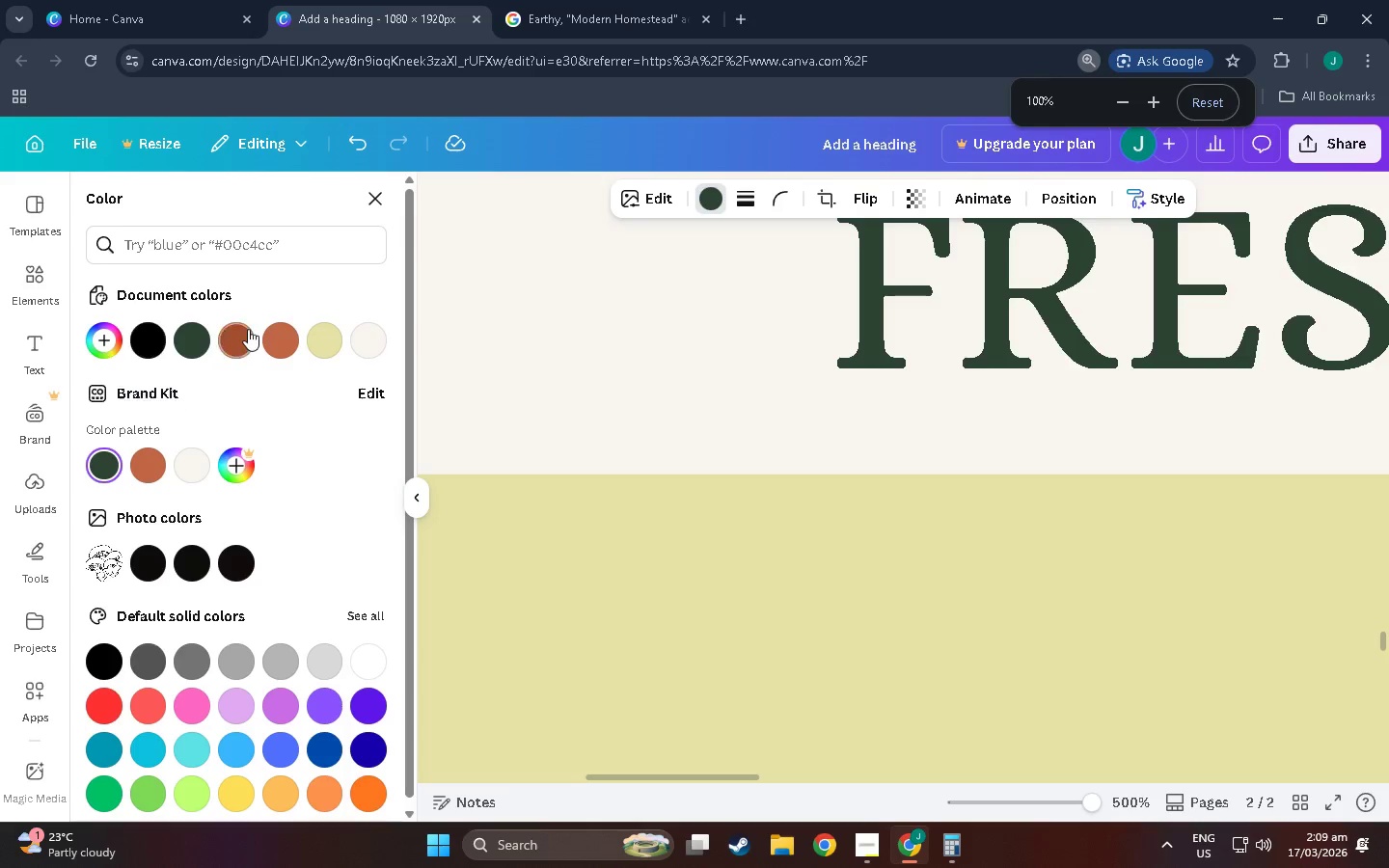 
left_click([143, 346])
 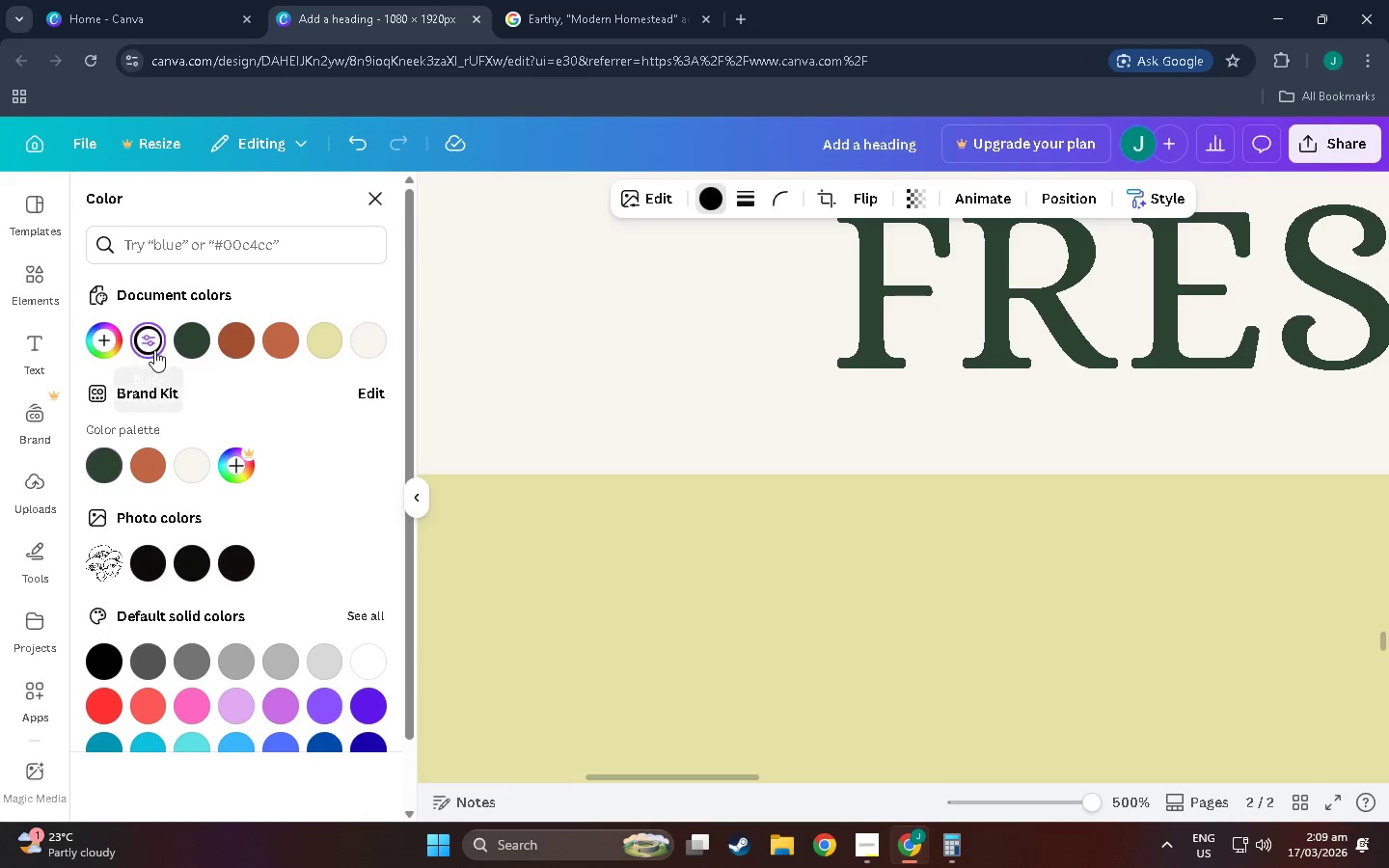 
hold_key(key=ControlLeft, duration=1.5)
hold_key(key=ControlLeft, duration=1.0)
scroll: coordinate [1180, 658], scroll_direction: down, amount: 3.0
 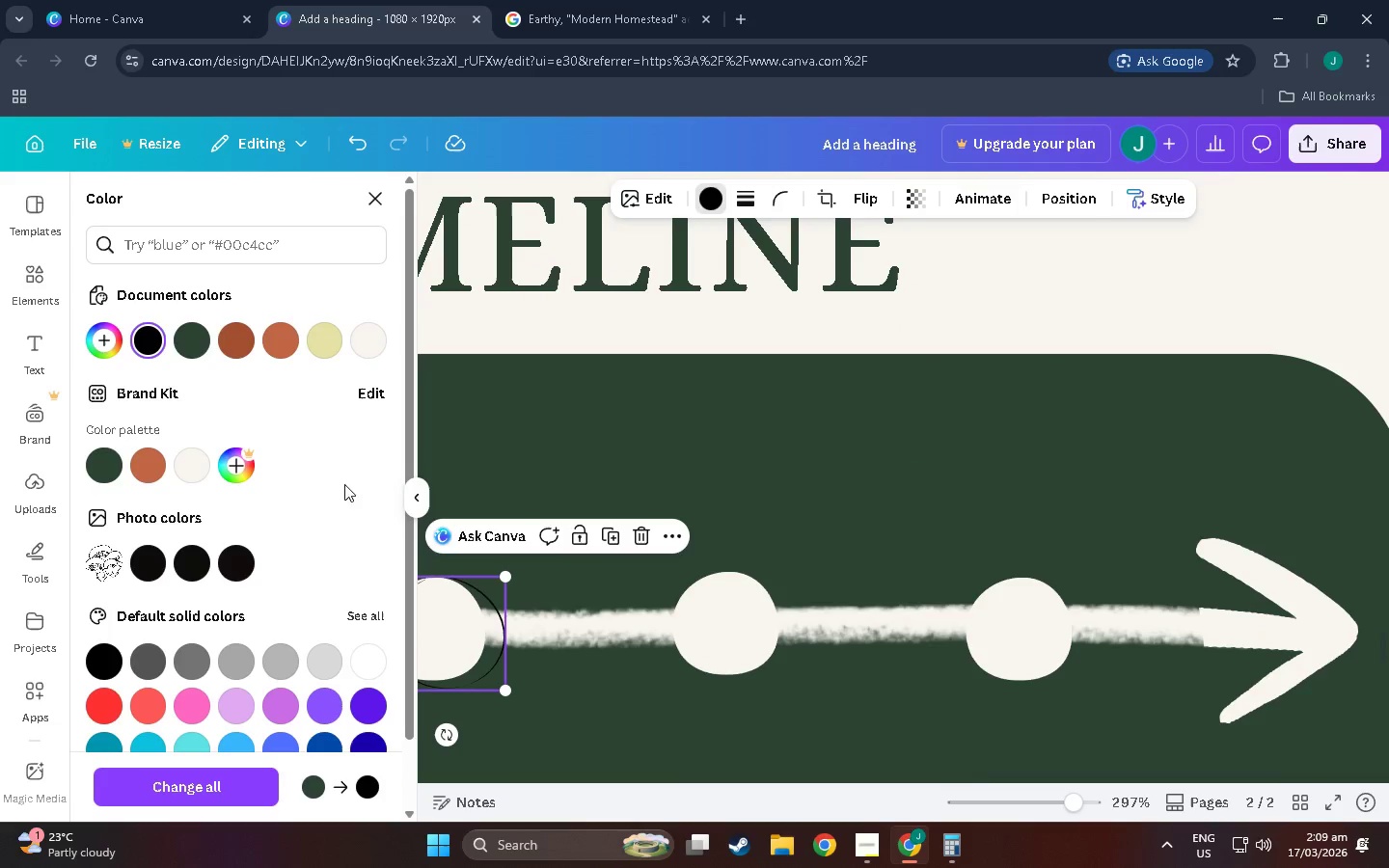 
left_click([103, 454])
 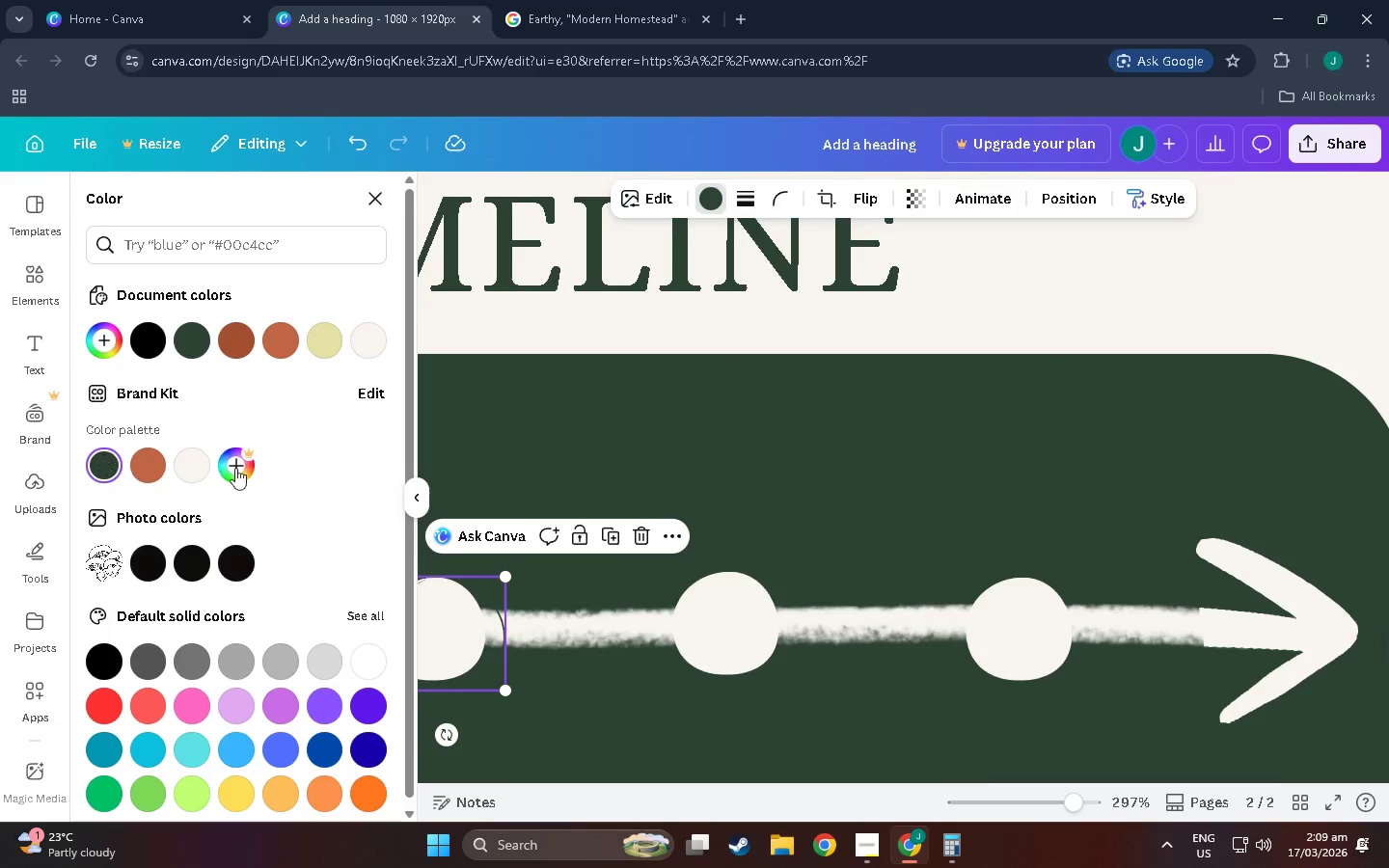 
key(Control+ControlLeft)
 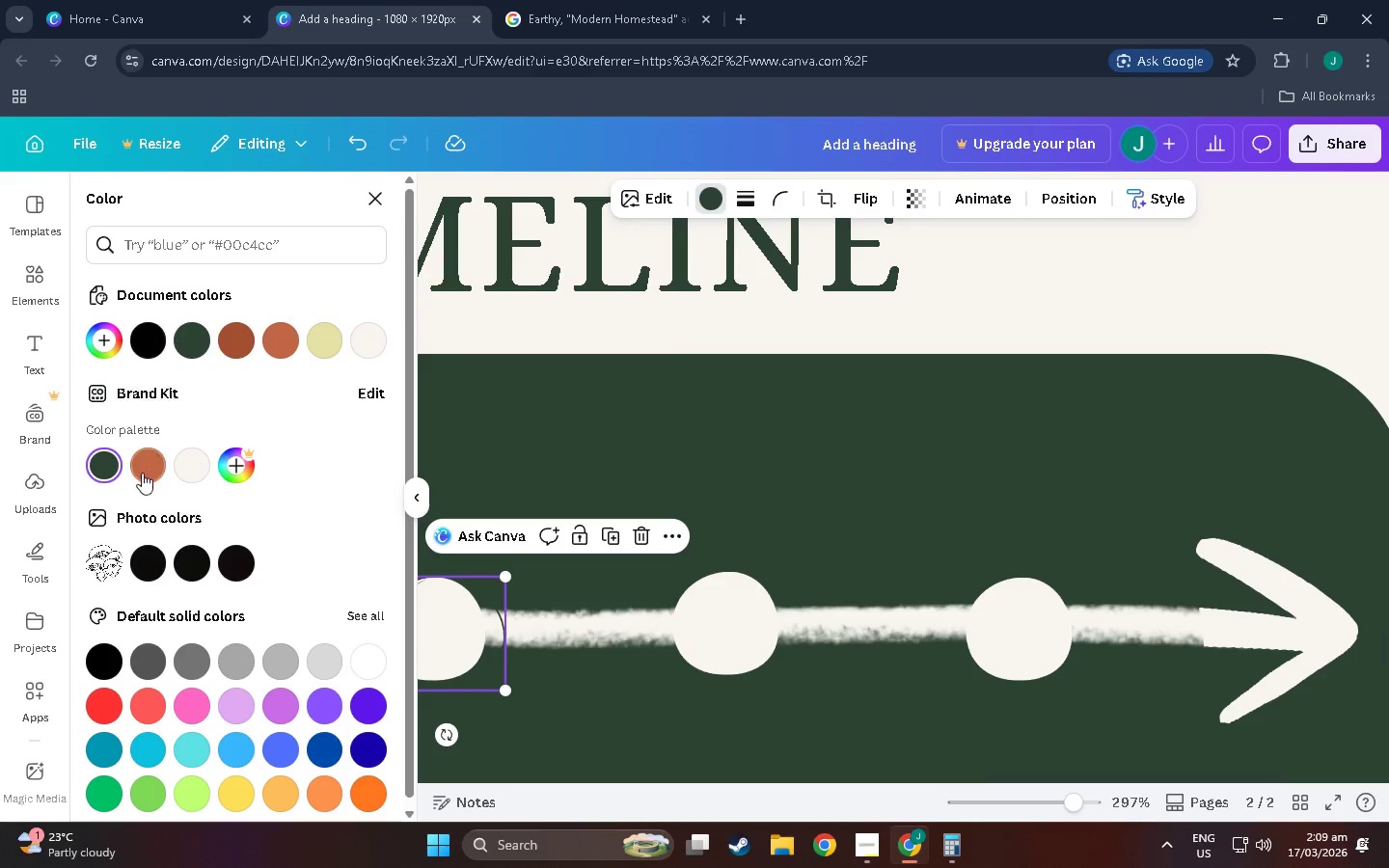 
double_click([143, 475])
 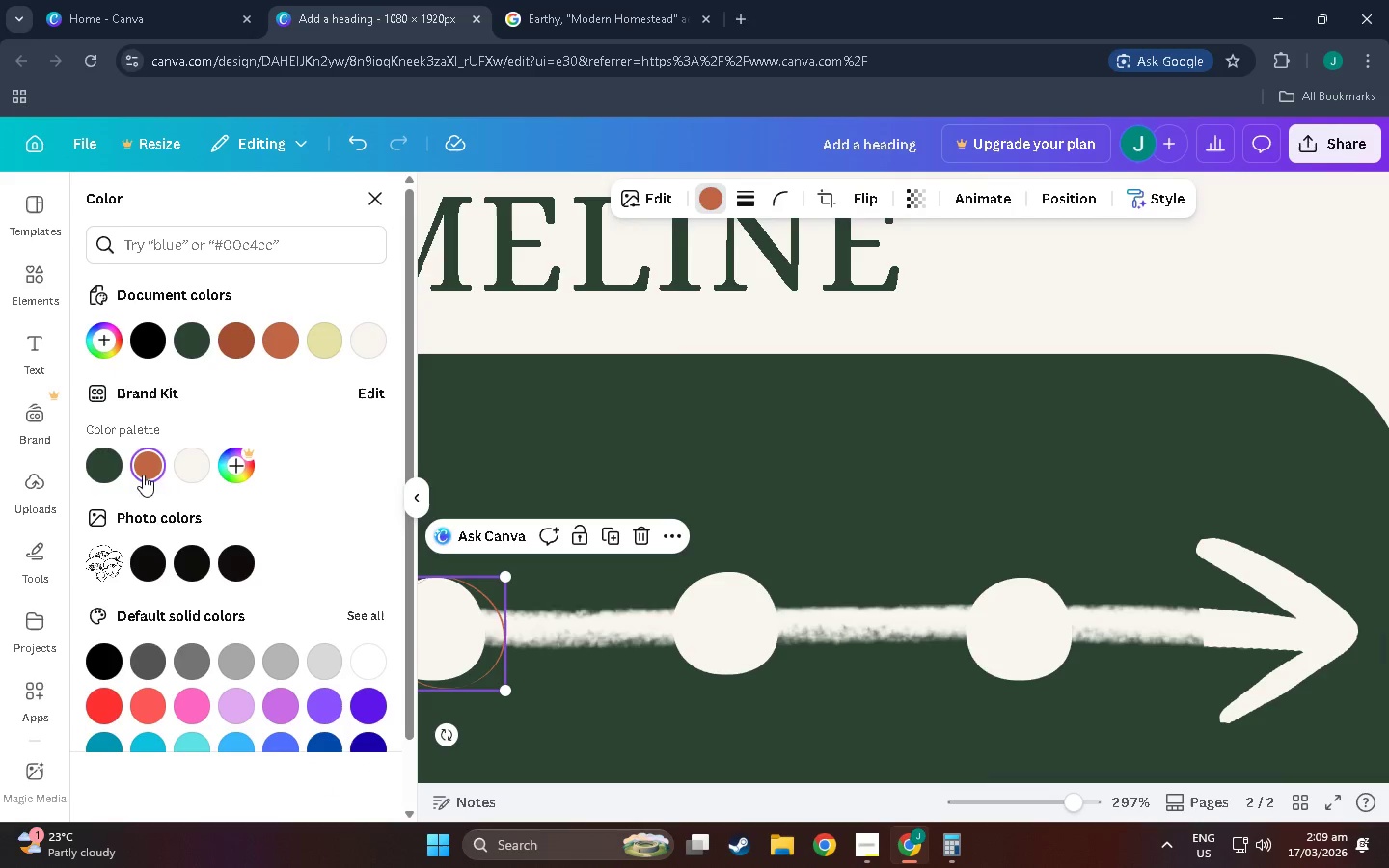 
key(Control+C)
 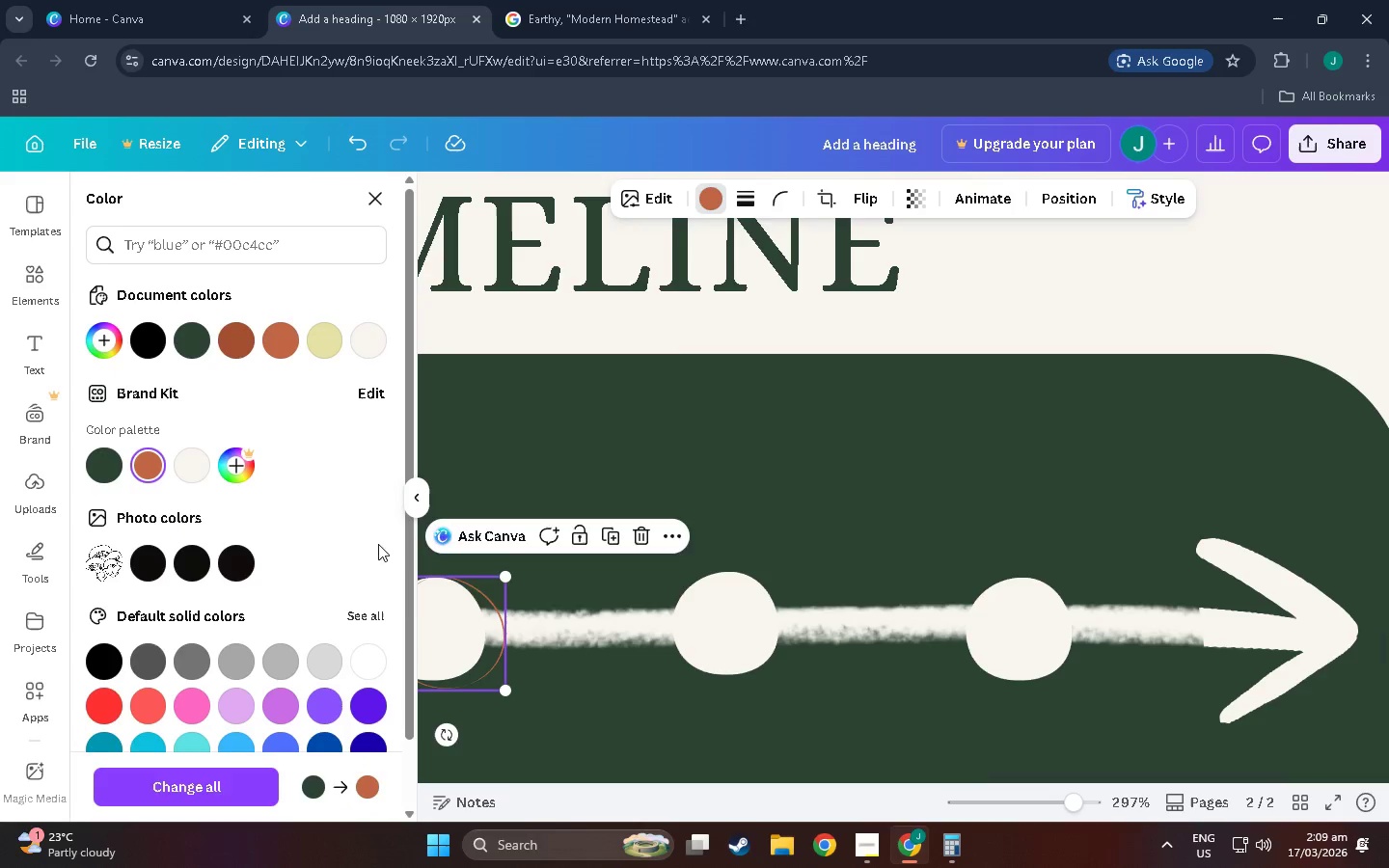 
key(Control+V)
 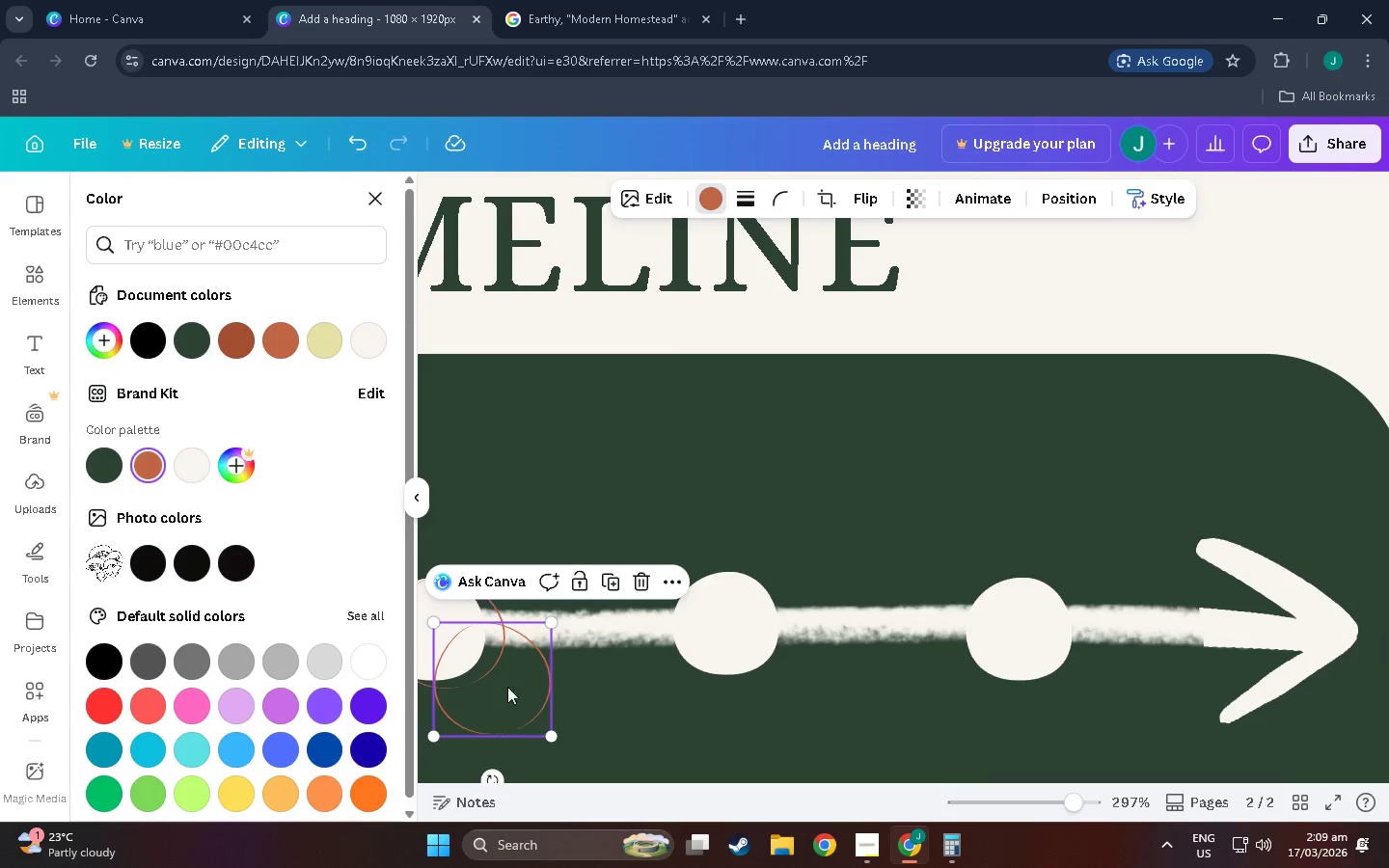 
left_click_drag(start_coordinate=[507, 687], to_coordinate=[729, 637])
 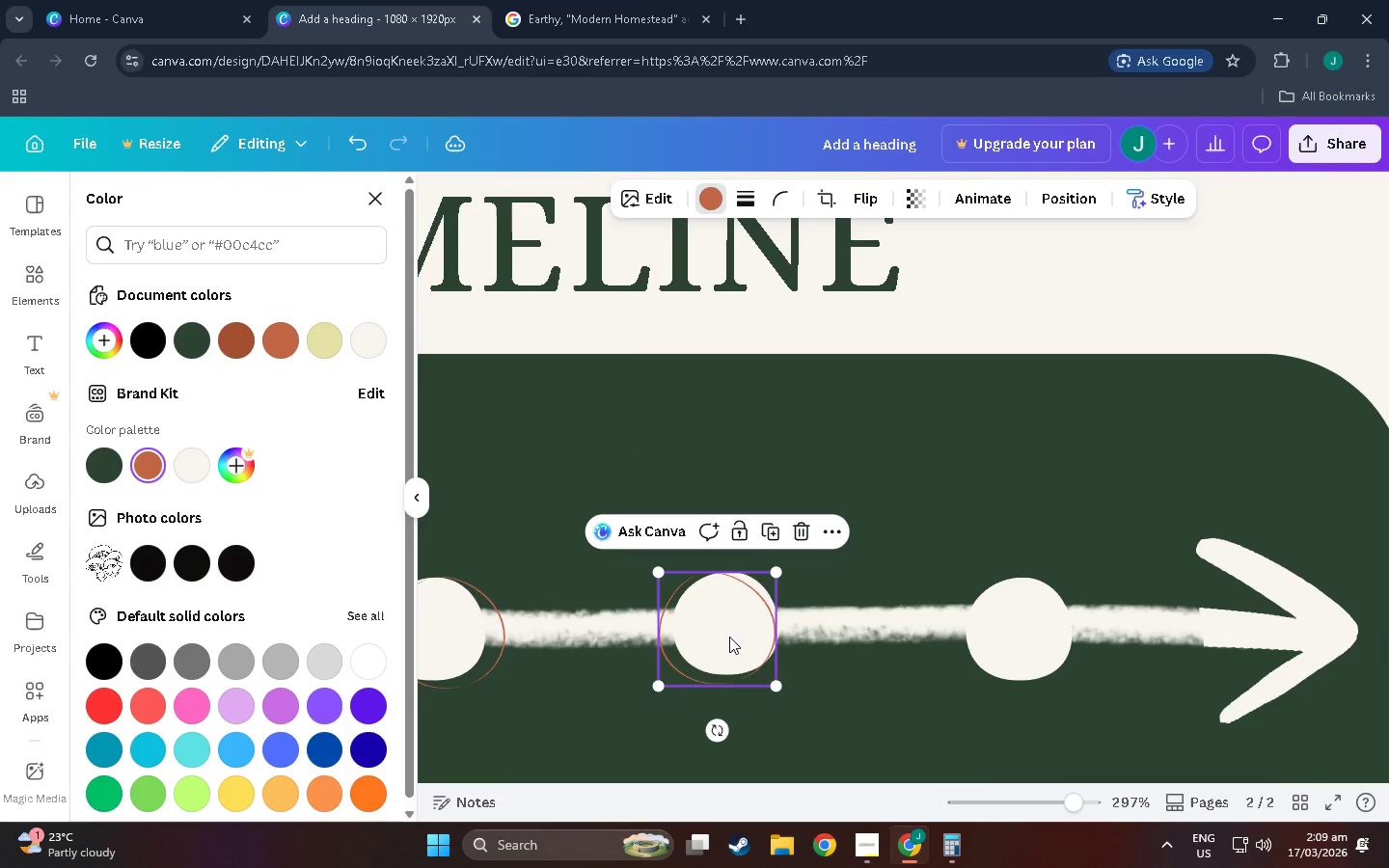 
key(Control+V)
 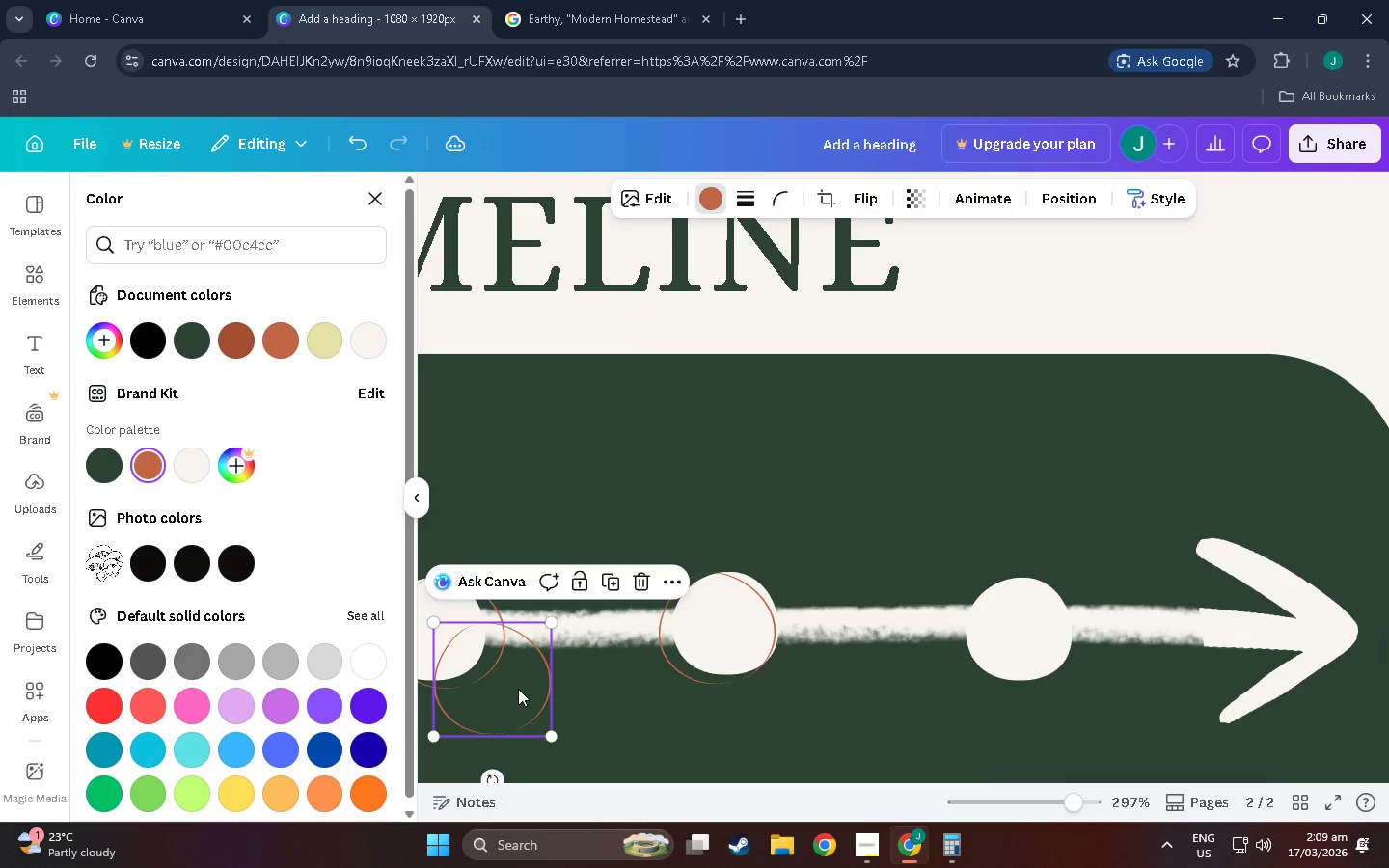 
left_click_drag(start_coordinate=[518, 689], to_coordinate=[1059, 638])
 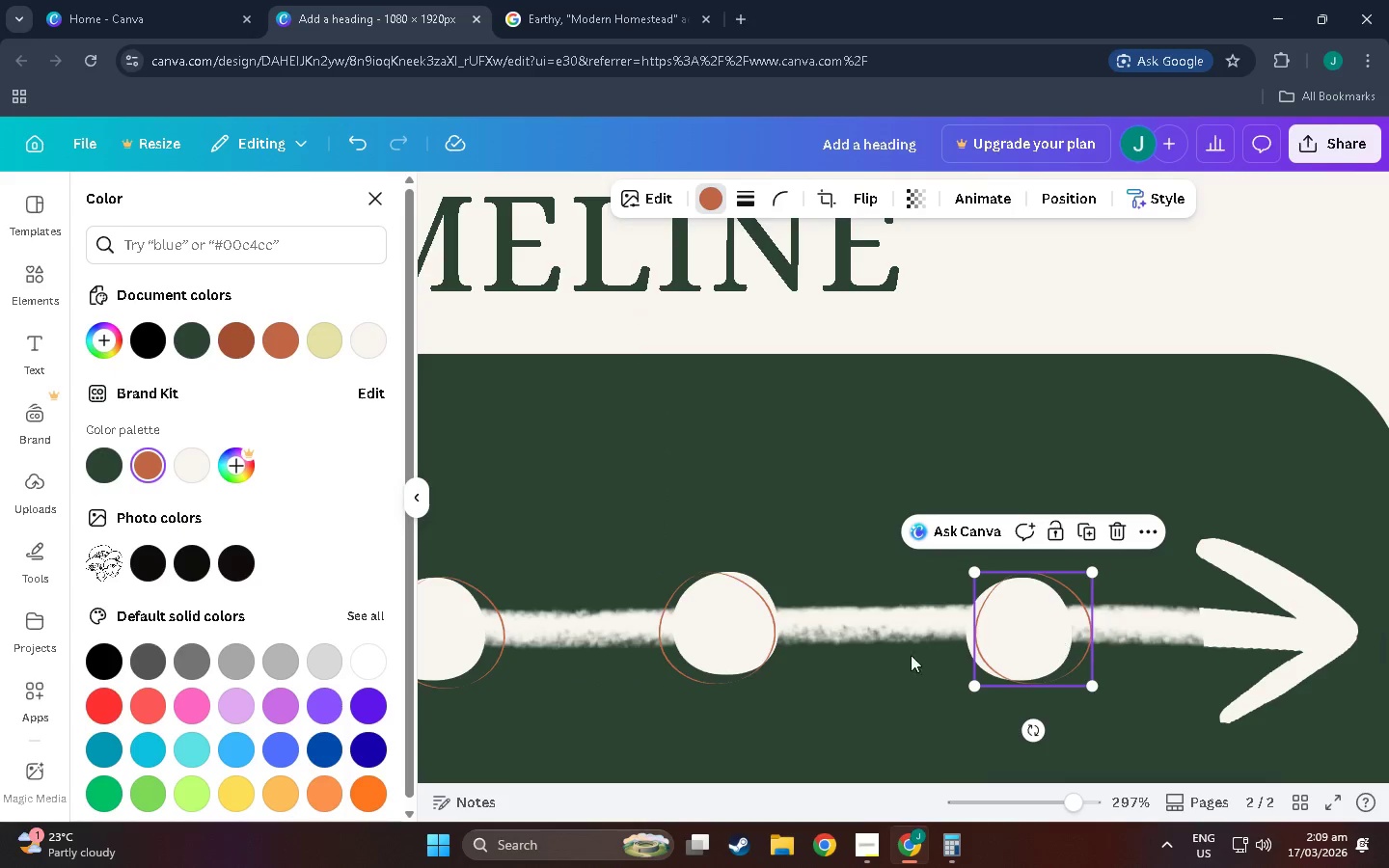 
hold_key(key=ControlLeft, duration=1.12)
scroll: coordinate [786, 654], scroll_direction: down, amount: 9.0
 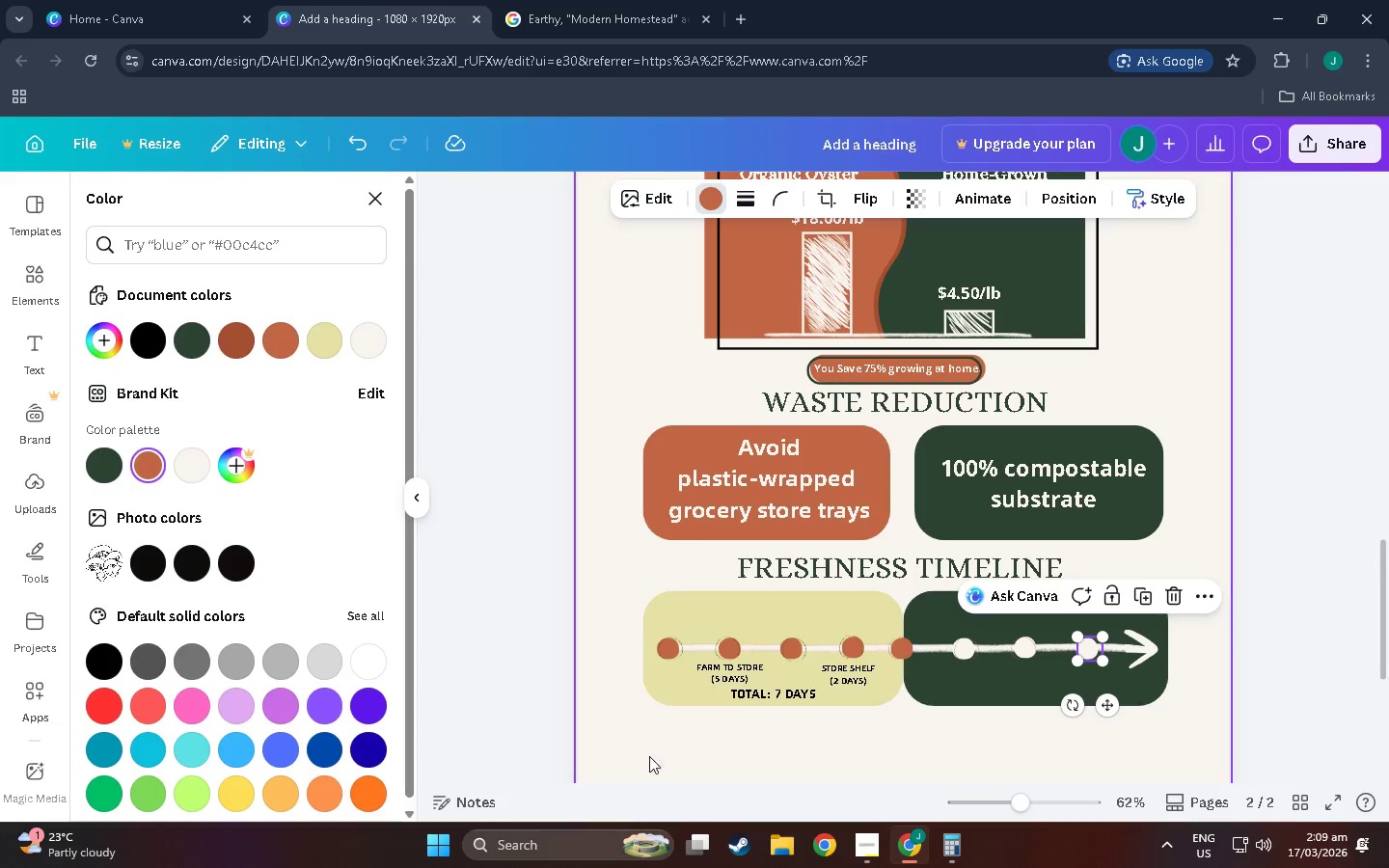 
left_click([810, 757])
 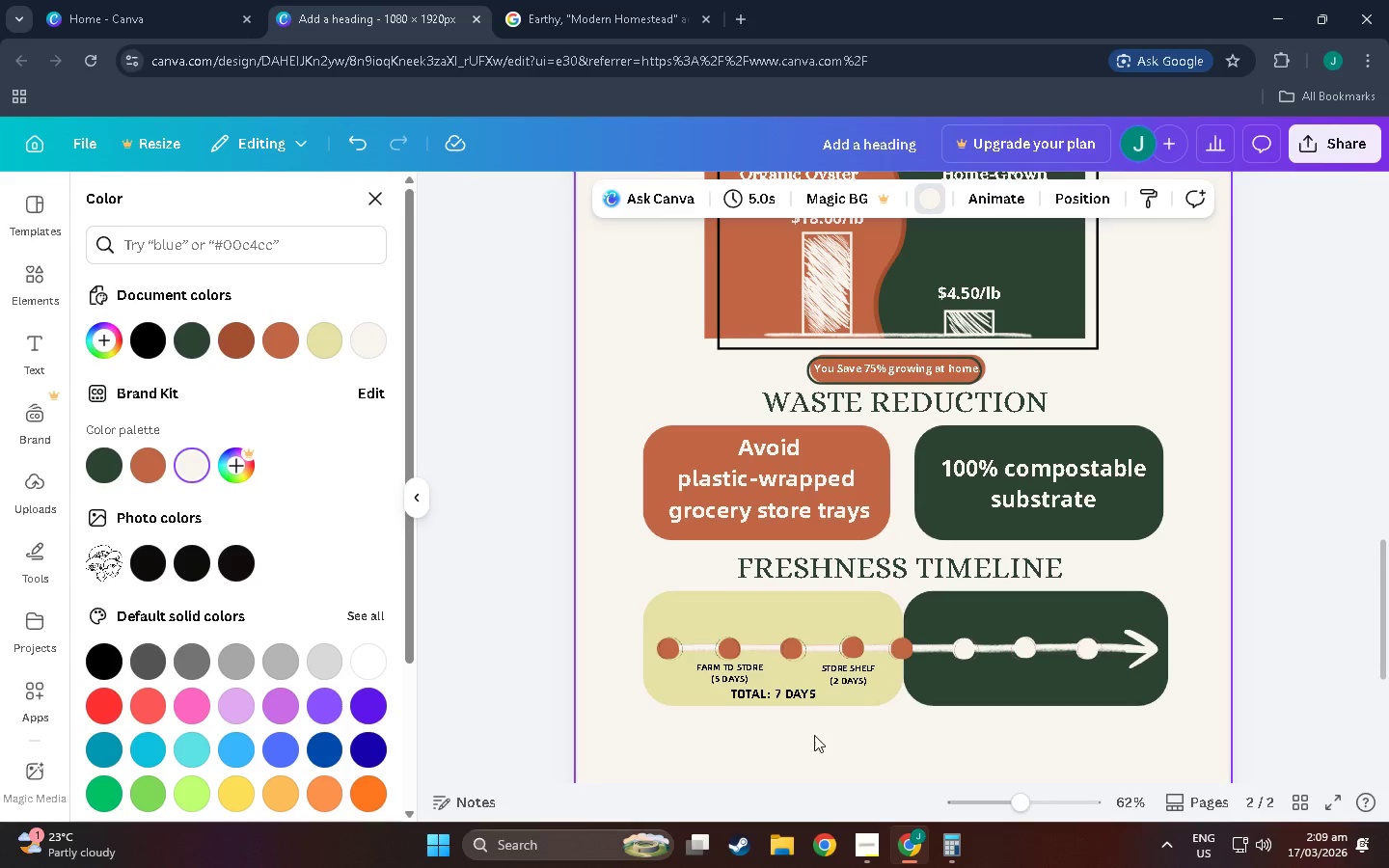 
hold_key(key=ControlLeft, duration=1.5)
scroll: coordinate [907, 746], scroll_direction: up, amount: 8.0
 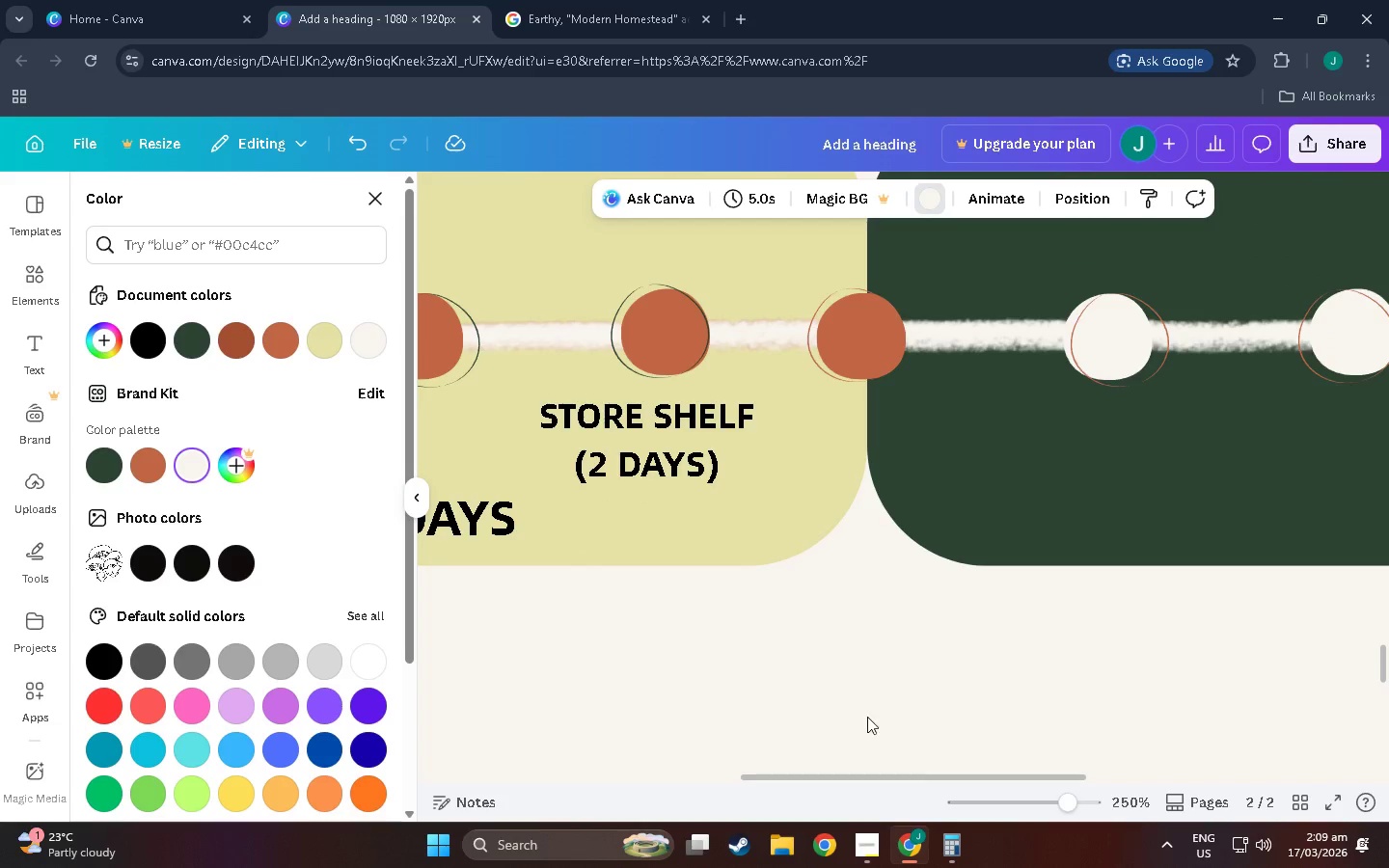 
hold_key(key=ControlLeft, duration=1.53)
 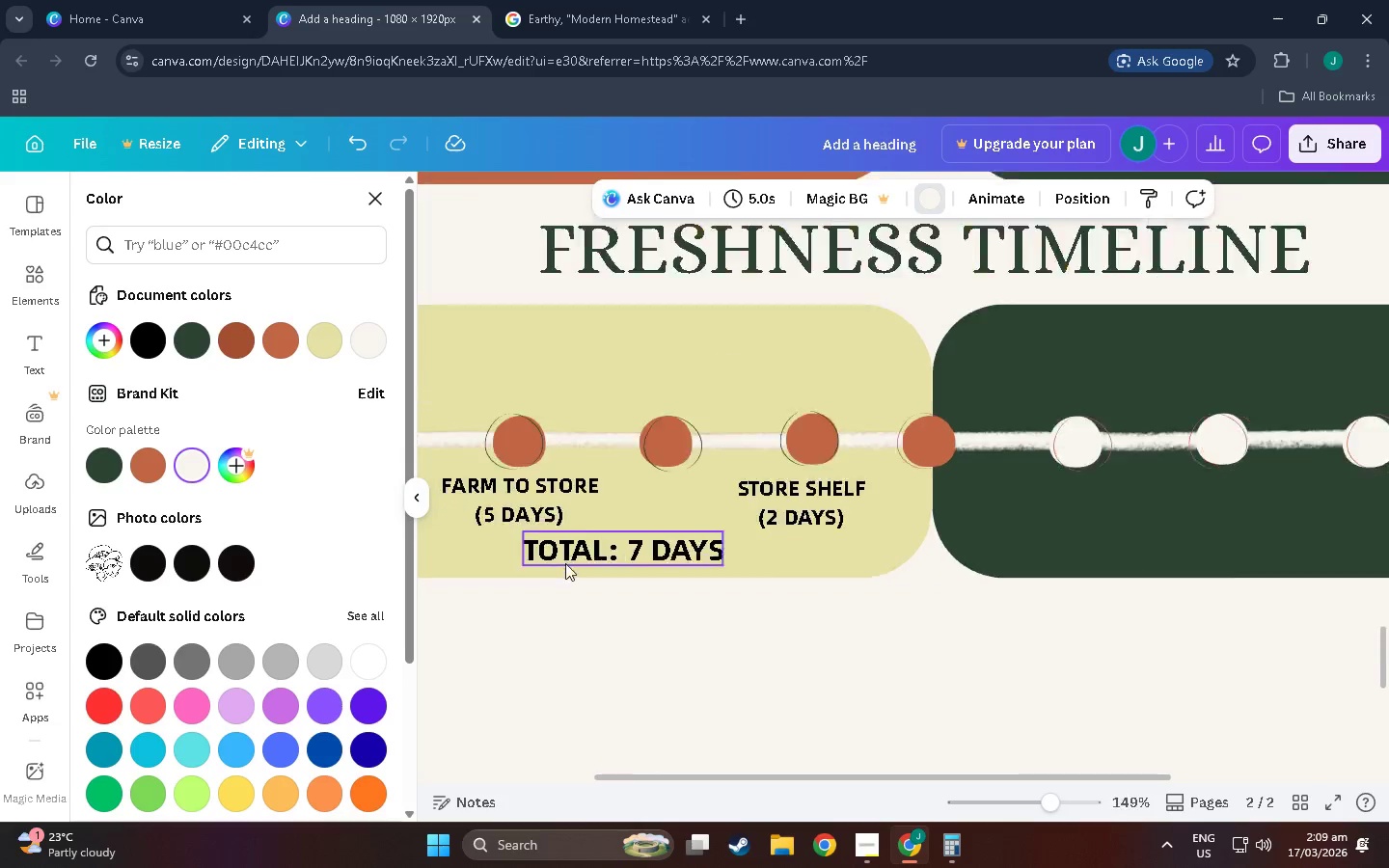 
scroll: coordinate [571, 625], scroll_direction: down, amount: 6.0
 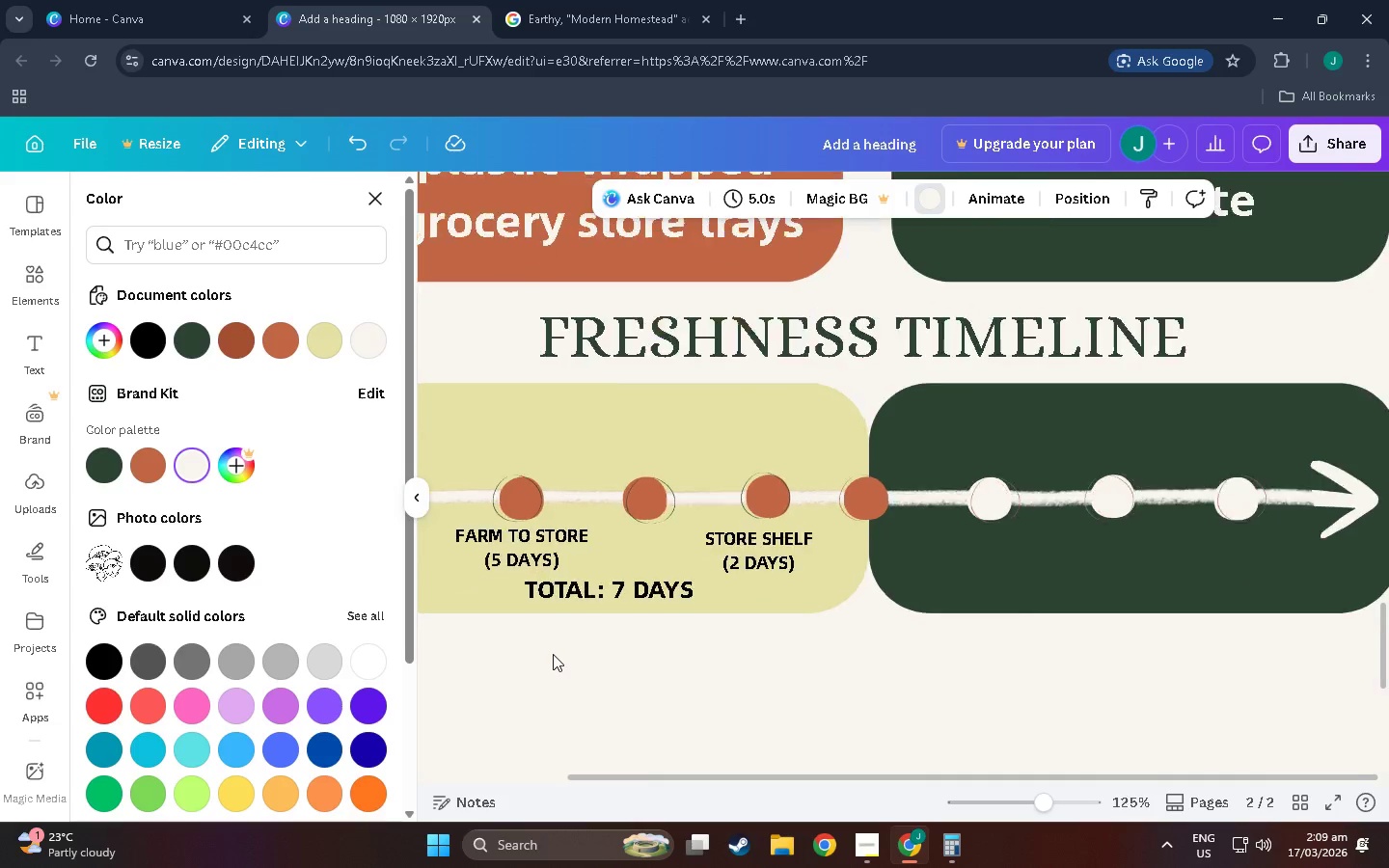 
key(Control+ControlLeft)
 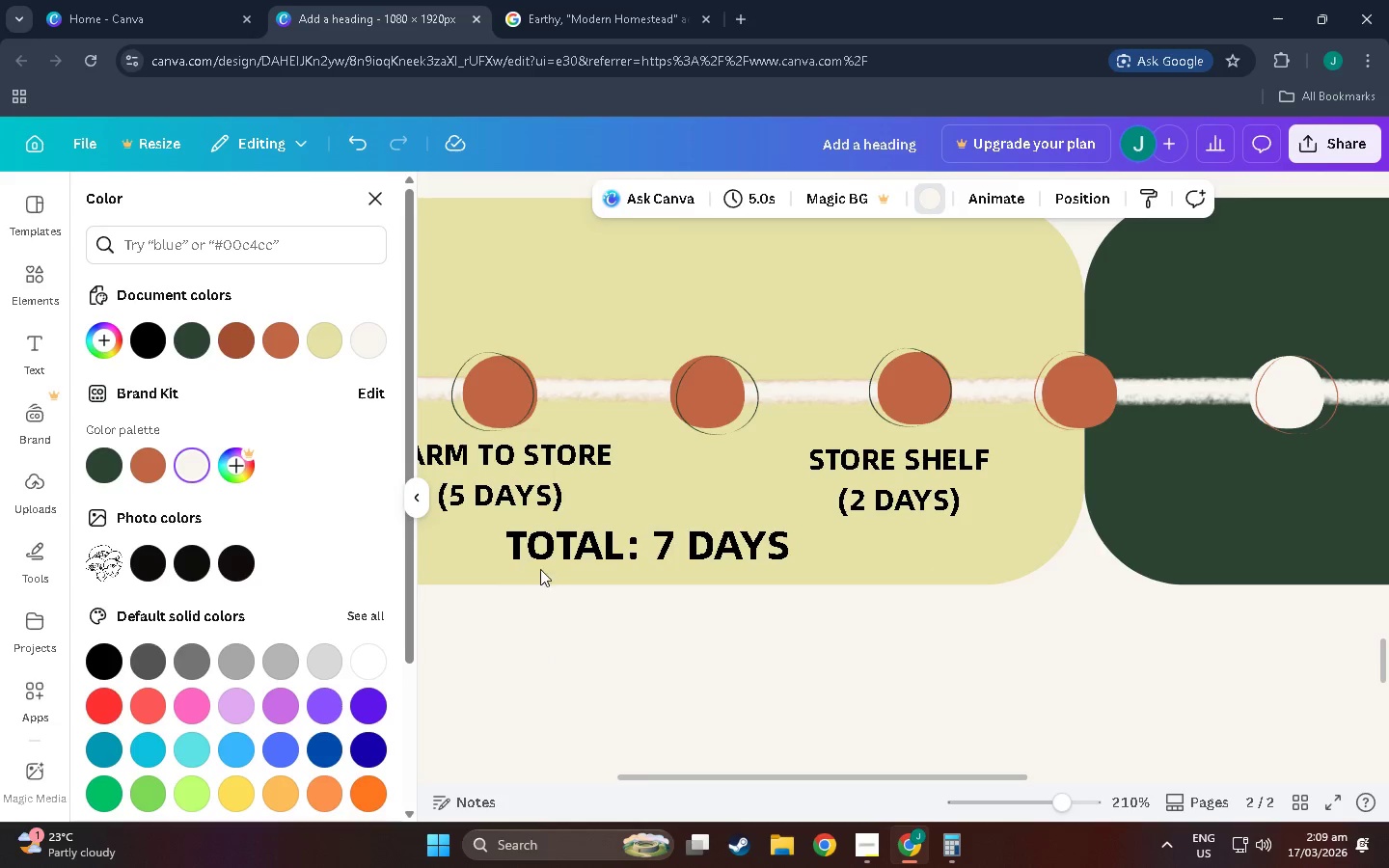 
hold_key(key=ControlLeft, duration=1.27)
 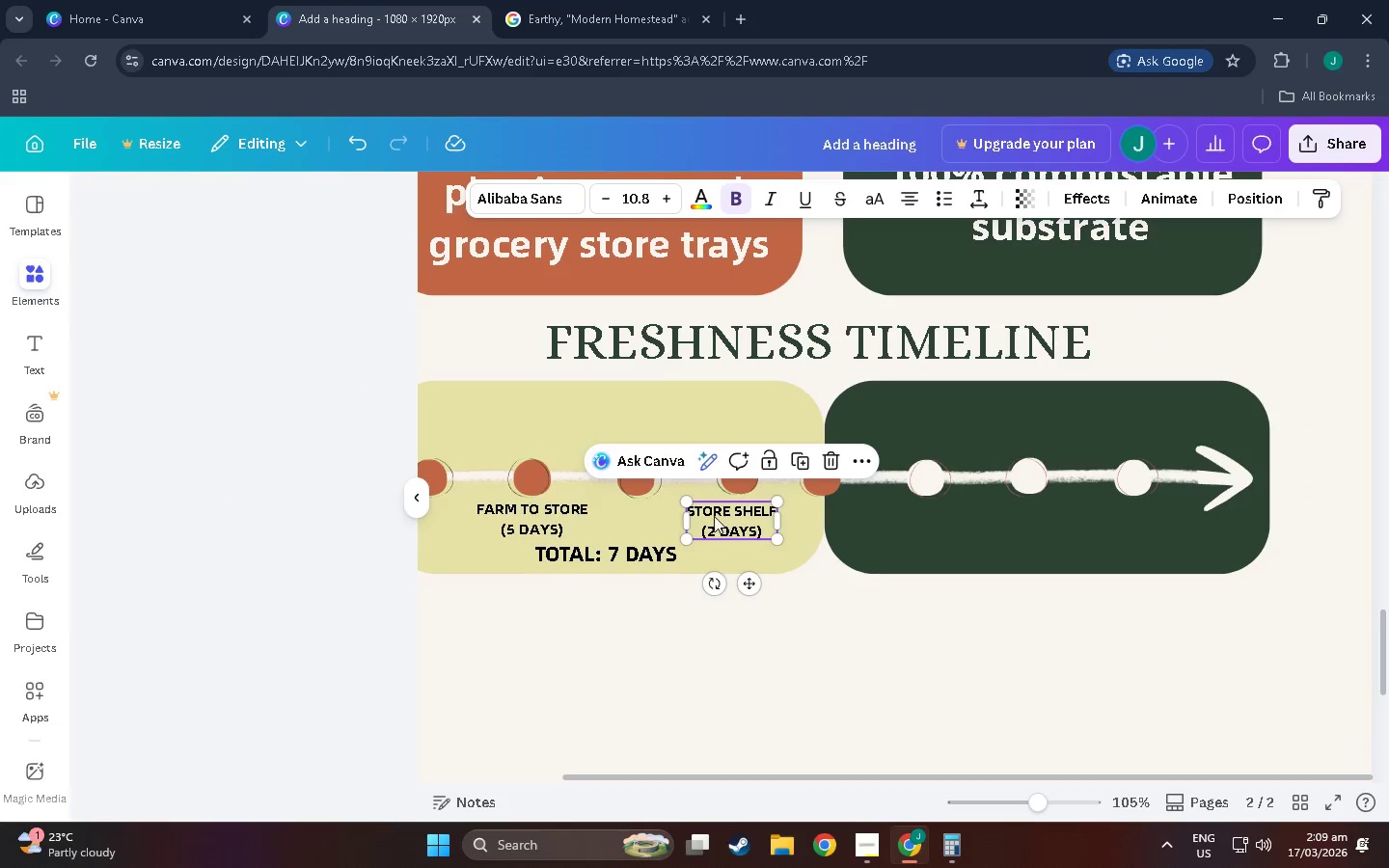 
scroll: coordinate [553, 654], scroll_direction: up, amount: 4.0
 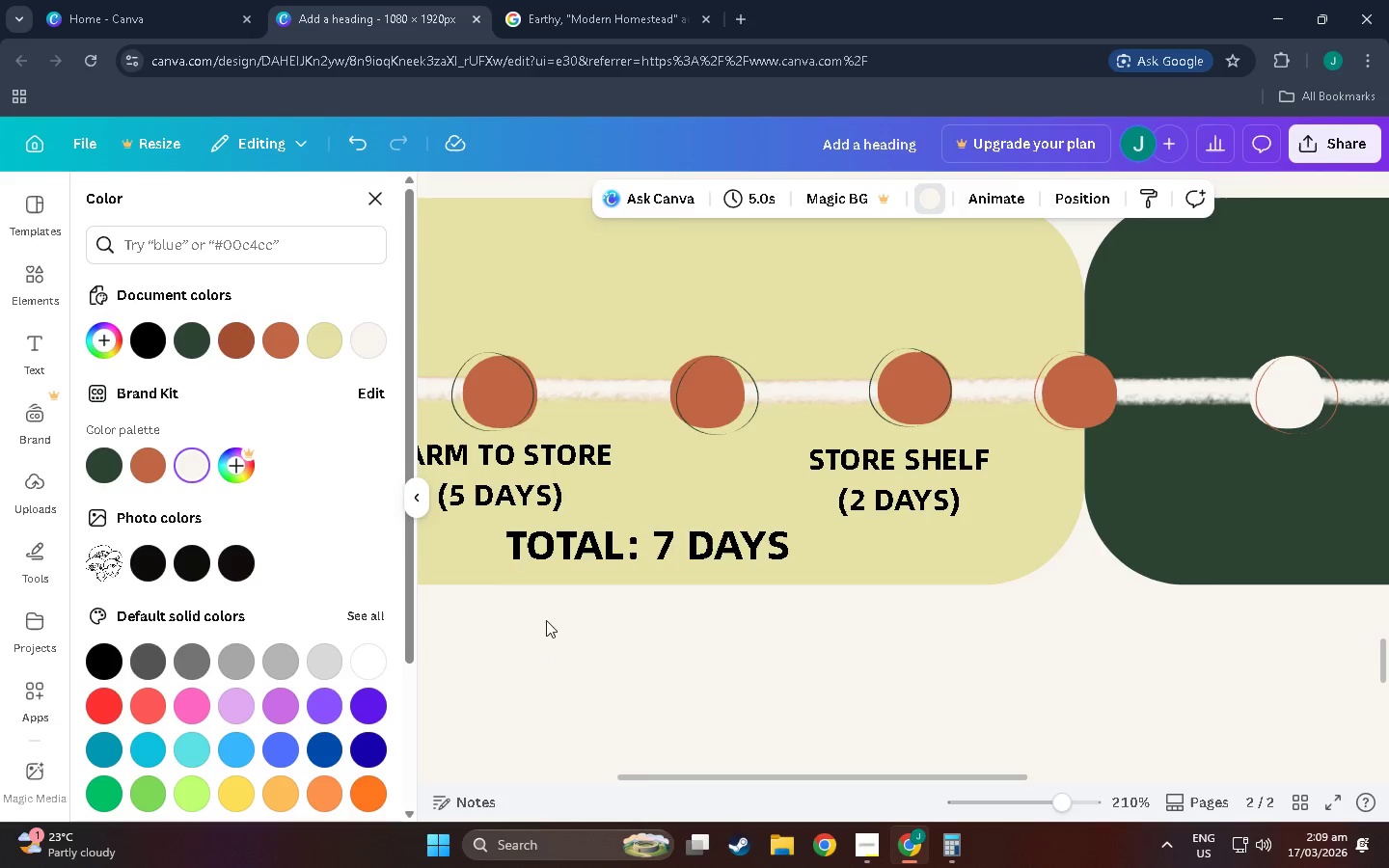 
scroll: coordinate [565, 564], scroll_direction: down, amount: 4.0
 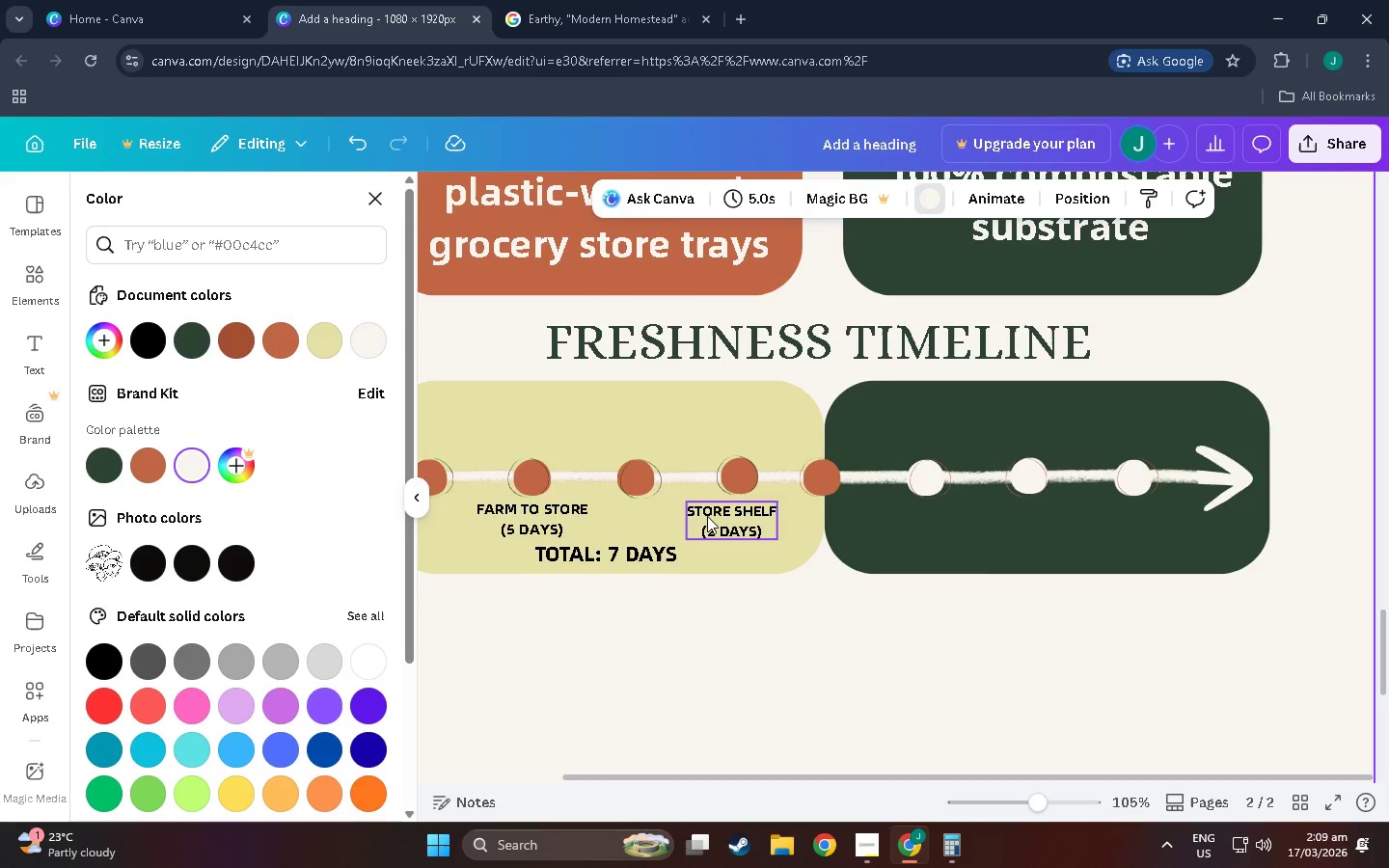 
left_click([724, 512])
 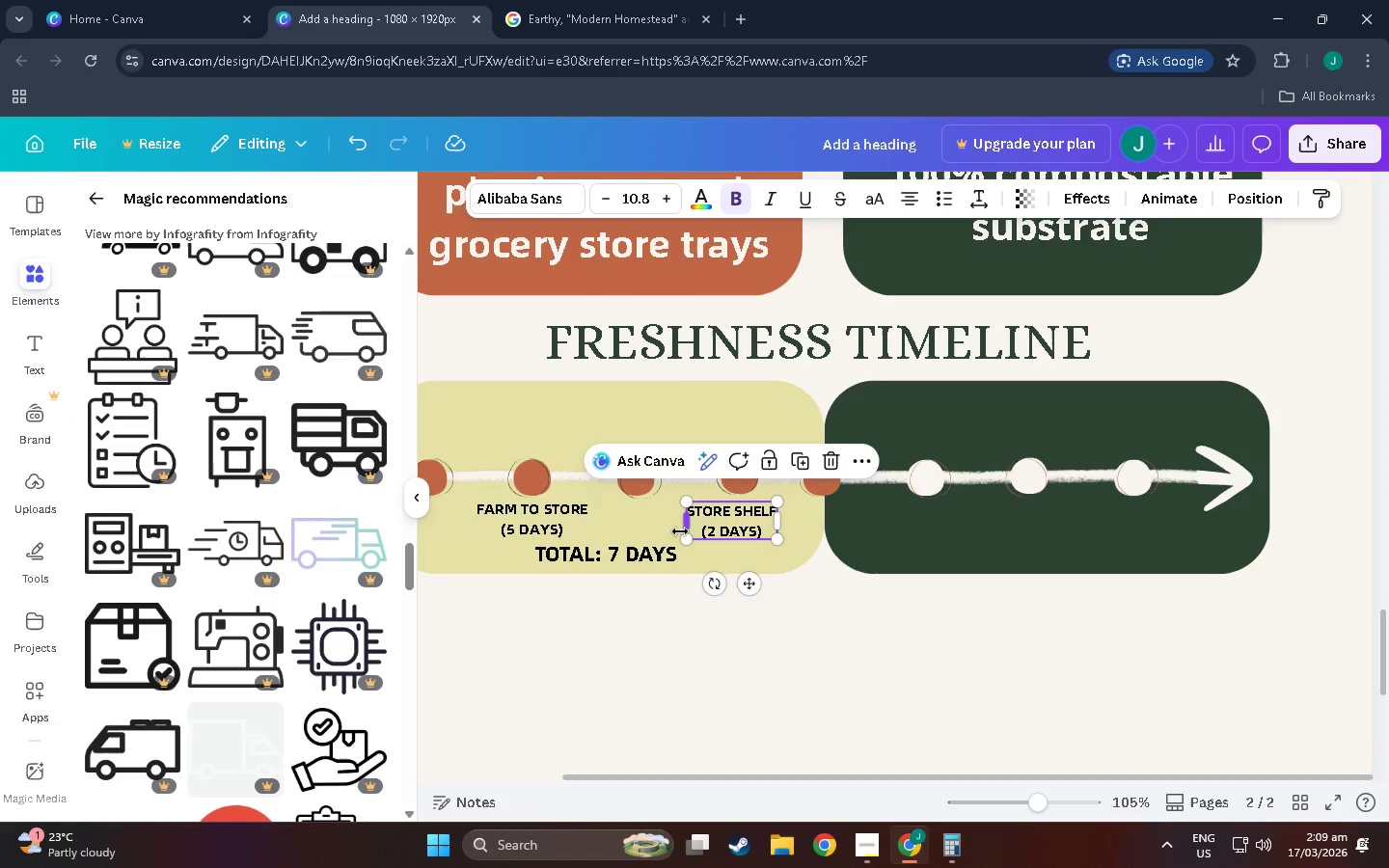 
left_click_drag(start_coordinate=[683, 524], to_coordinate=[655, 525])
 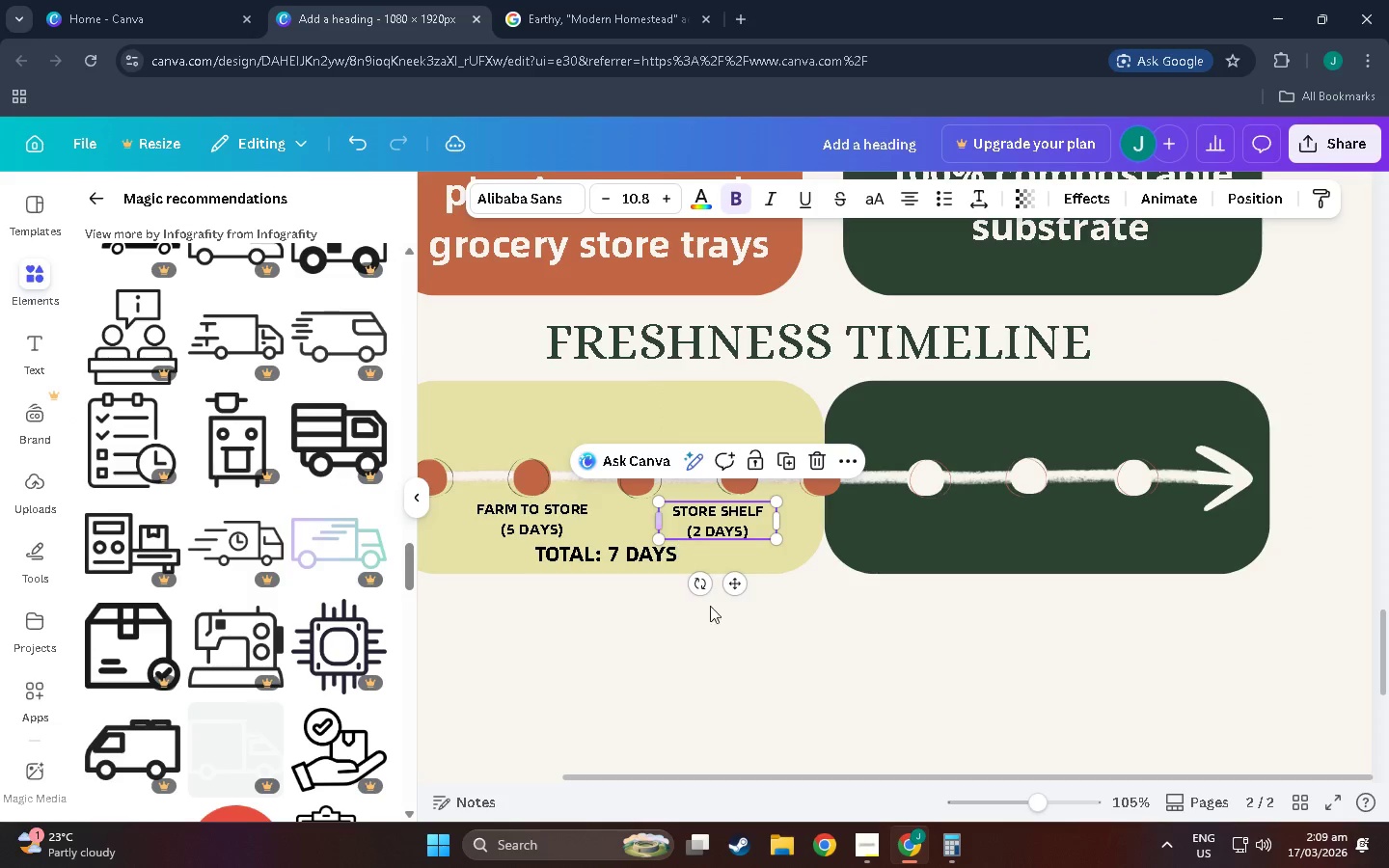 
left_click([719, 628])
 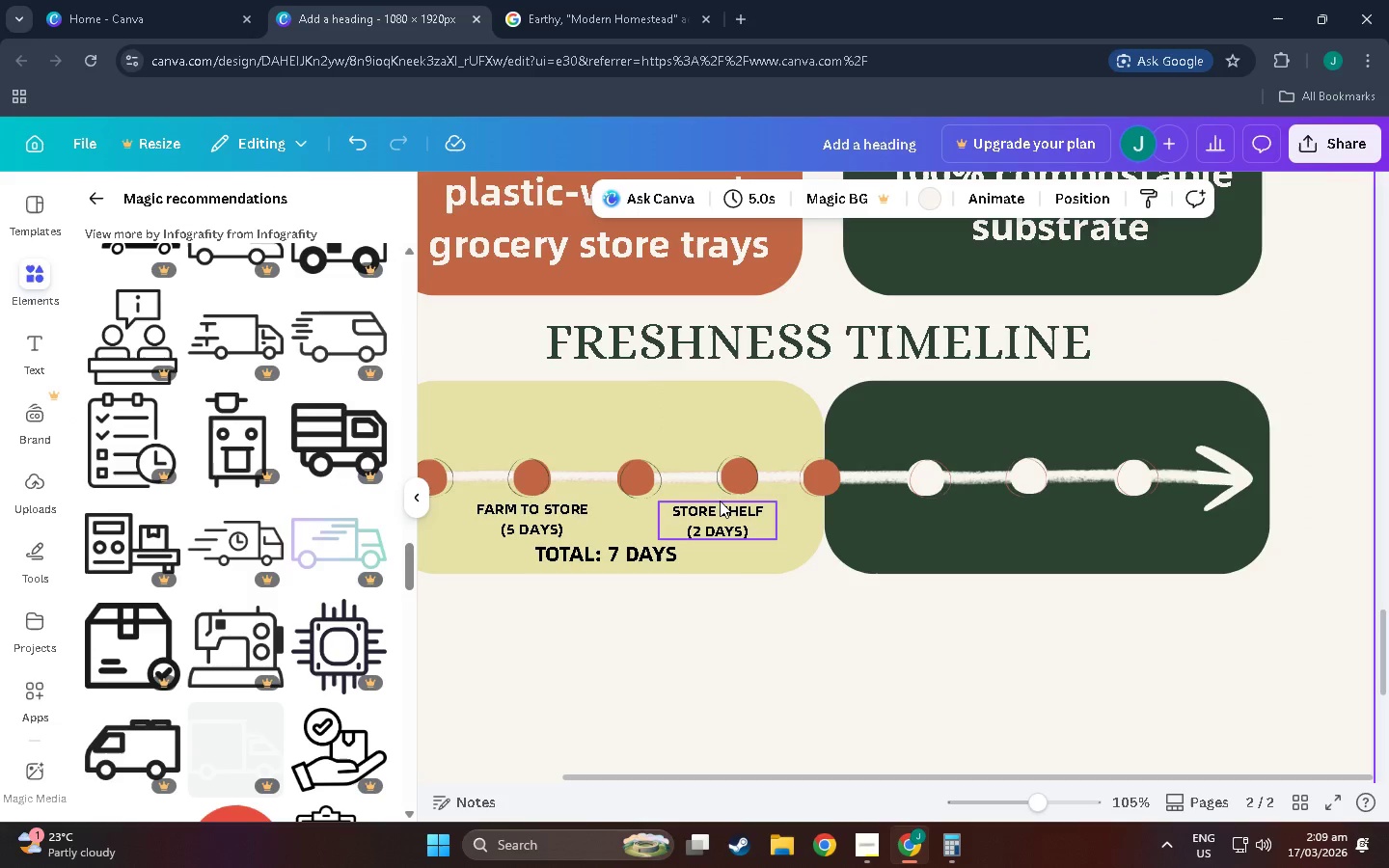 
left_click_drag(start_coordinate=[721, 518], to_coordinate=[740, 517])
 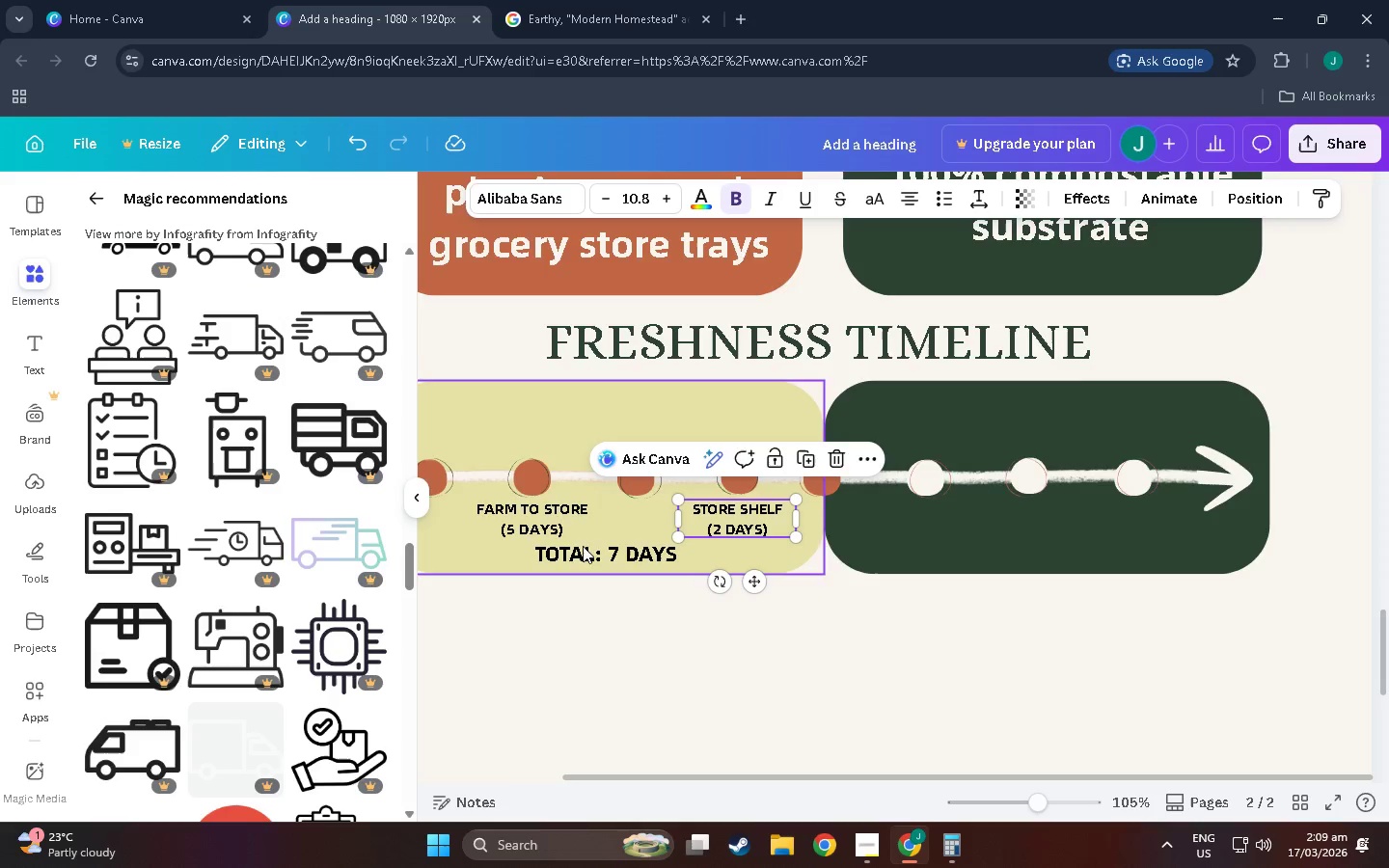 
hold_key(key=ControlLeft, duration=1.03)
scroll: coordinate [571, 552], scroll_direction: down, amount: 4.0
 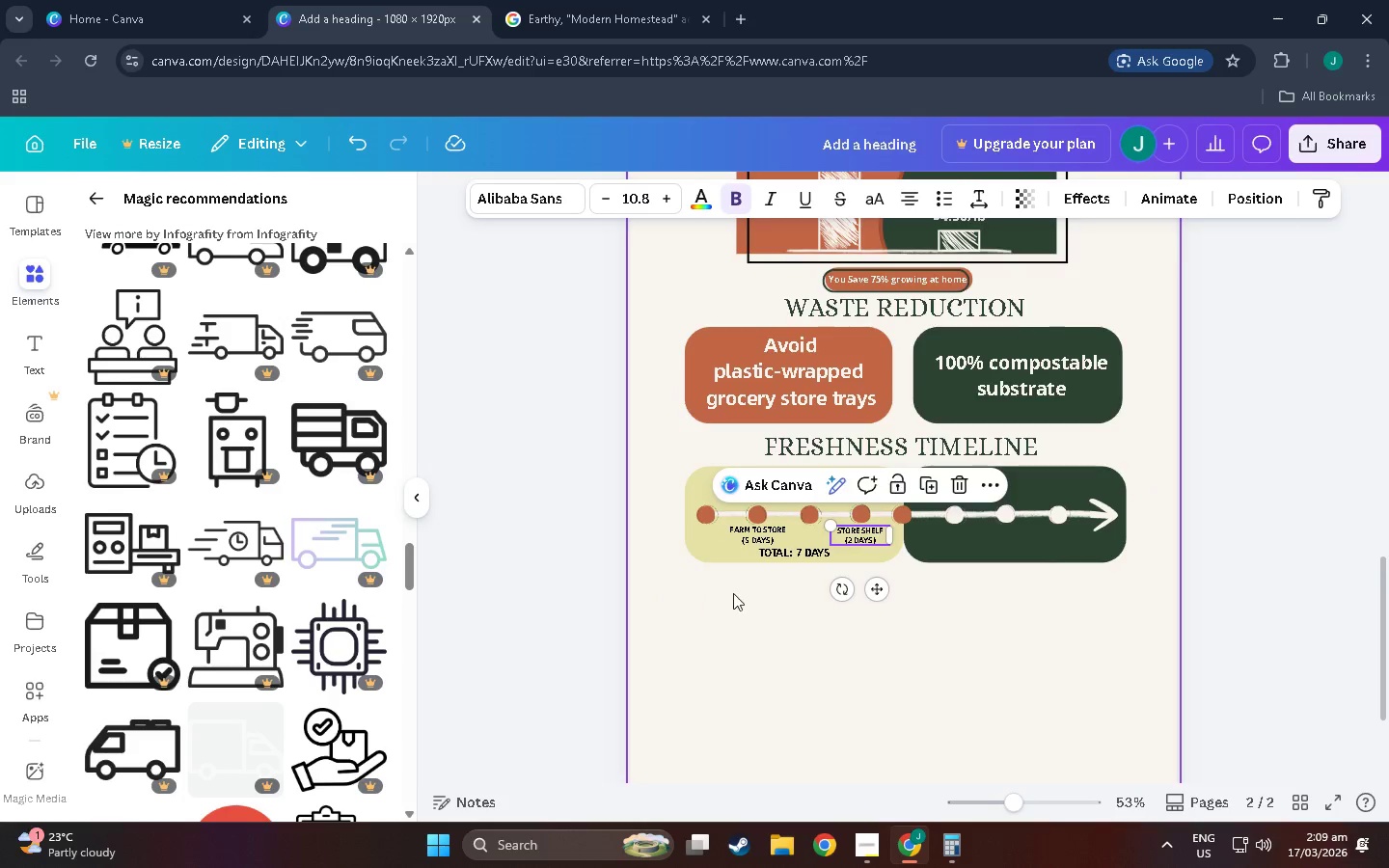 
left_click([753, 599])
 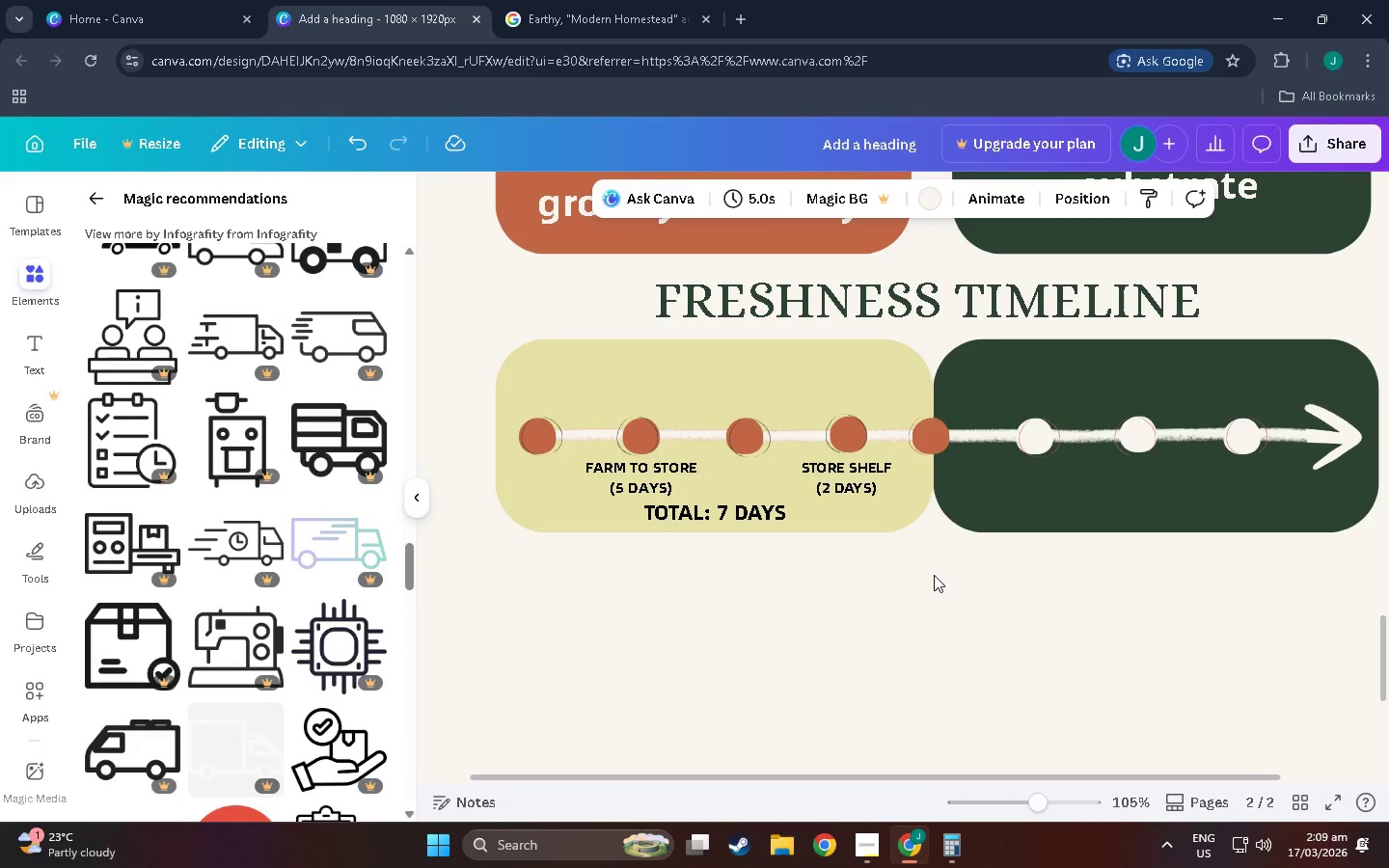 
scroll: coordinate [747, 595], scroll_direction: up, amount: 4.0
 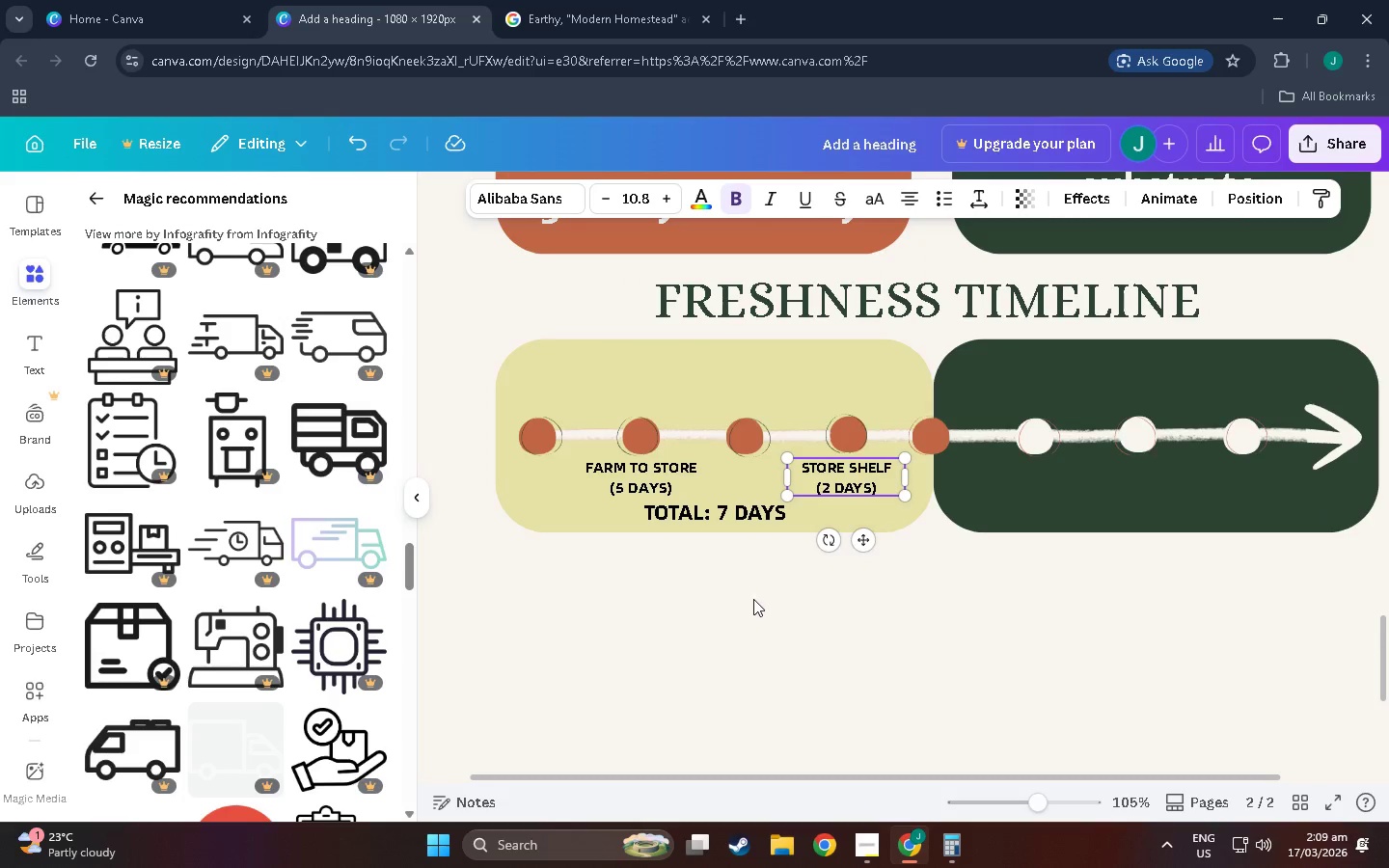 
scroll: coordinate [957, 481], scroll_direction: none, amount: 0.0
 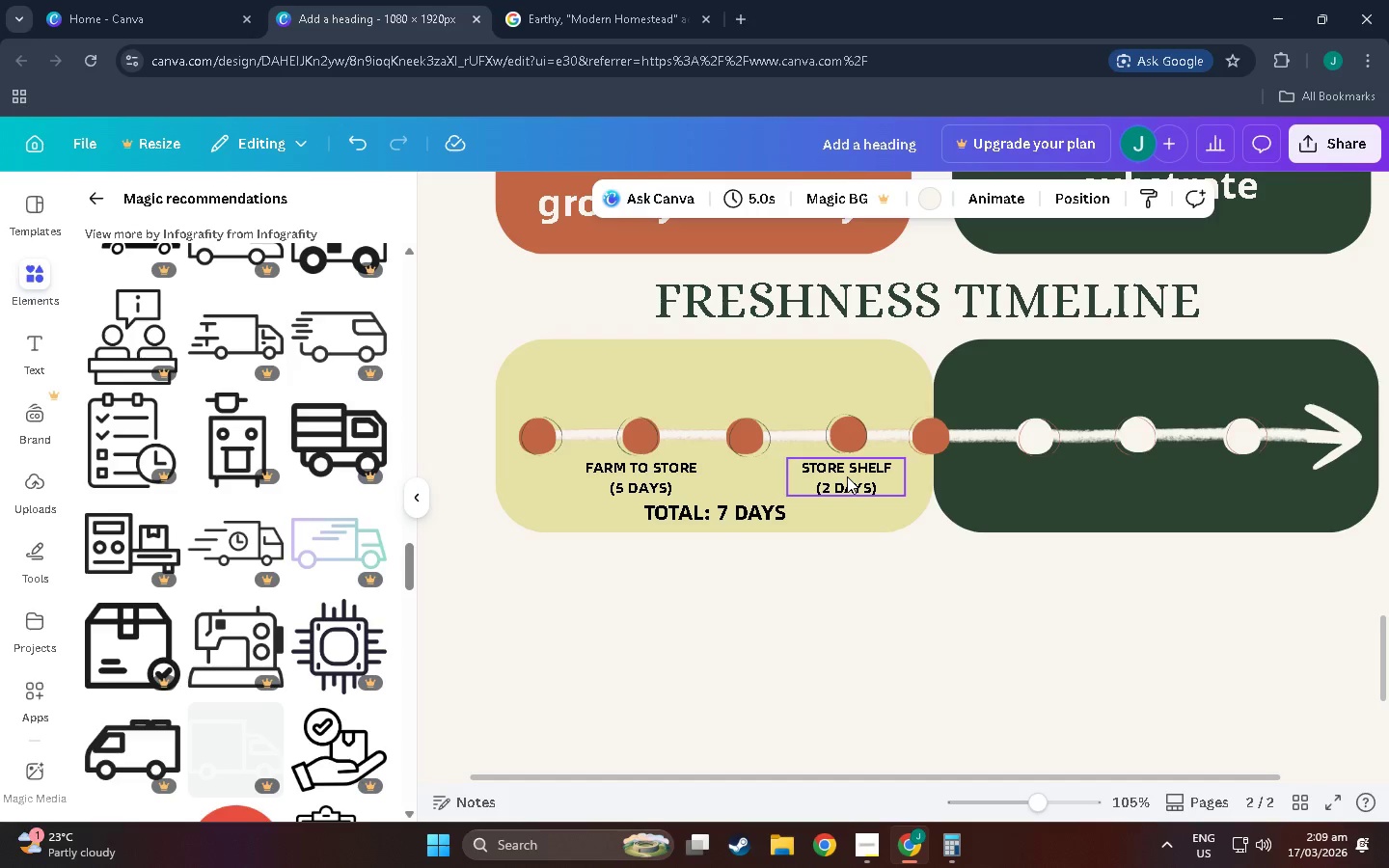 
scroll: coordinate [368, 376], scroll_direction: down, amount: 23.0
 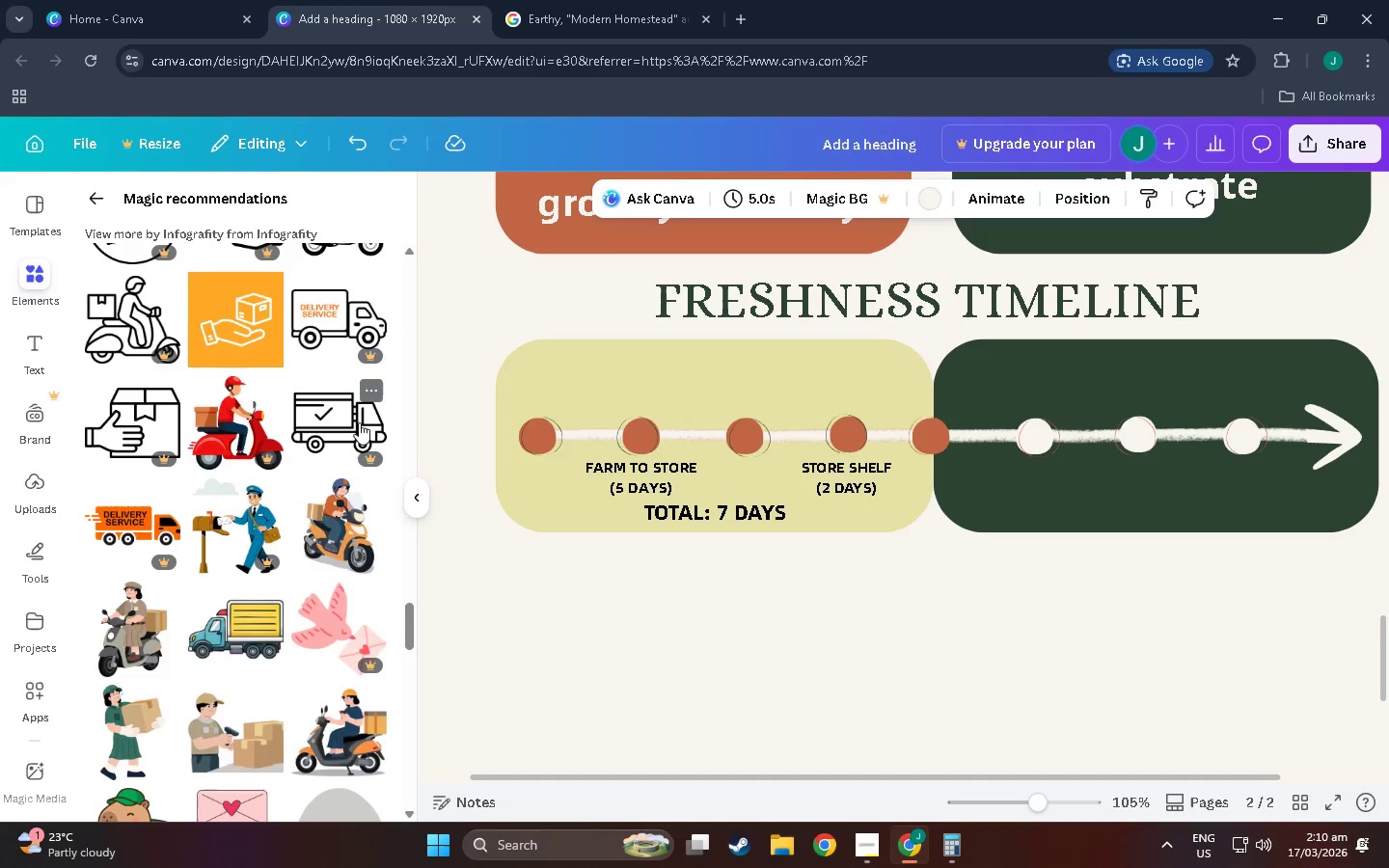 
scroll: coordinate [131, 372], scroll_direction: down, amount: 16.0
 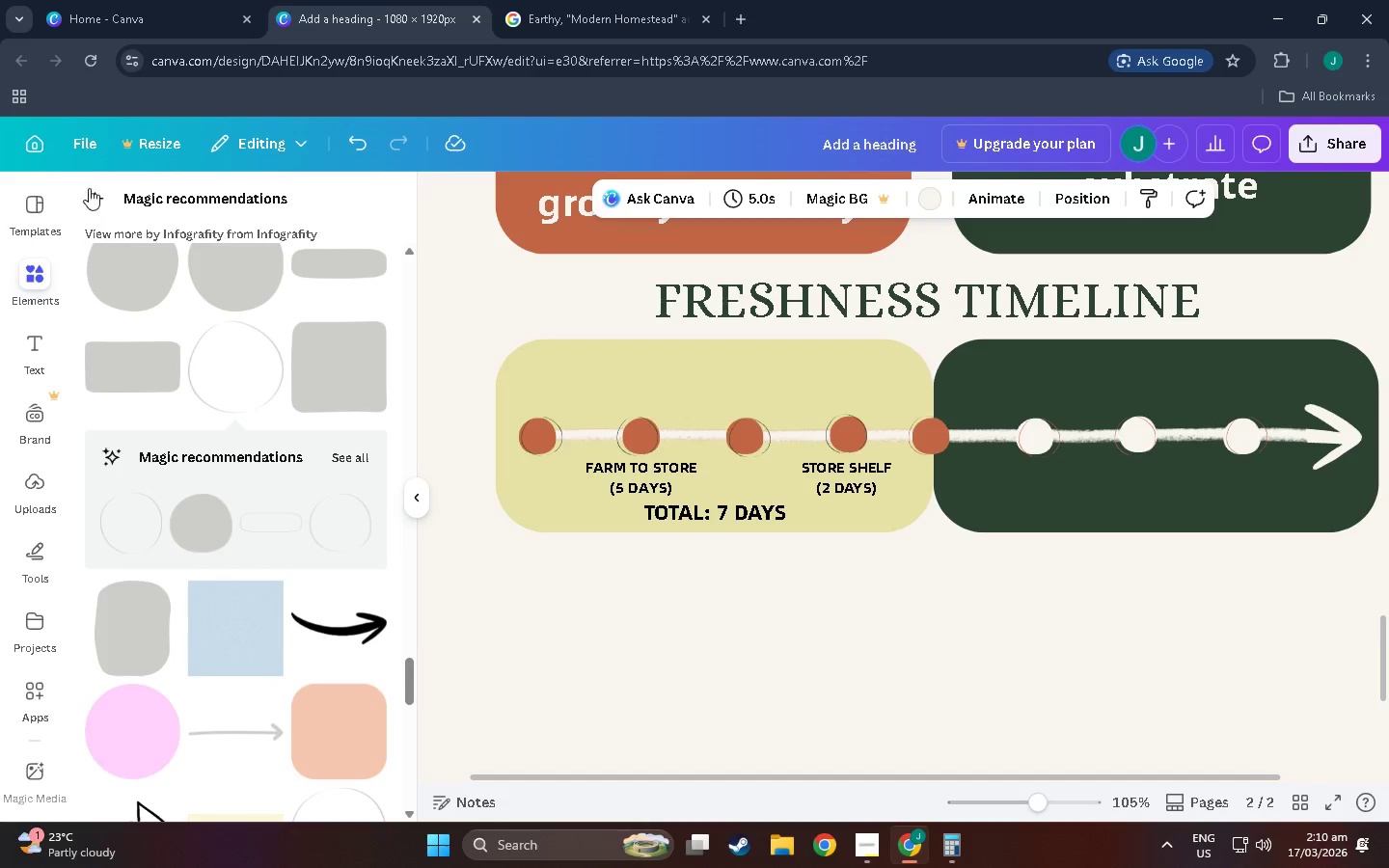 
left_click([100, 202])
 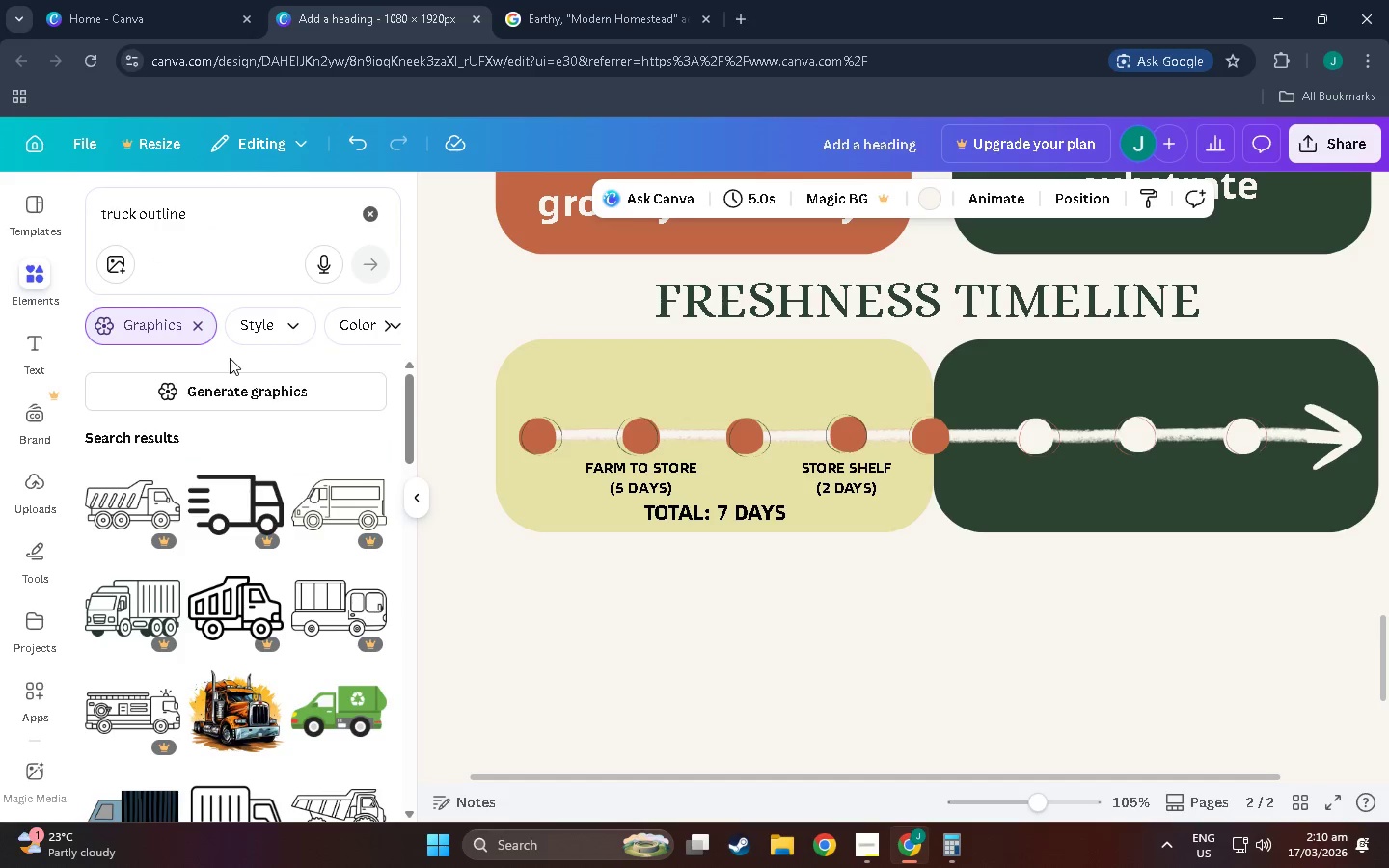 
scroll: coordinate [336, 578], scroll_direction: down, amount: 26.0
 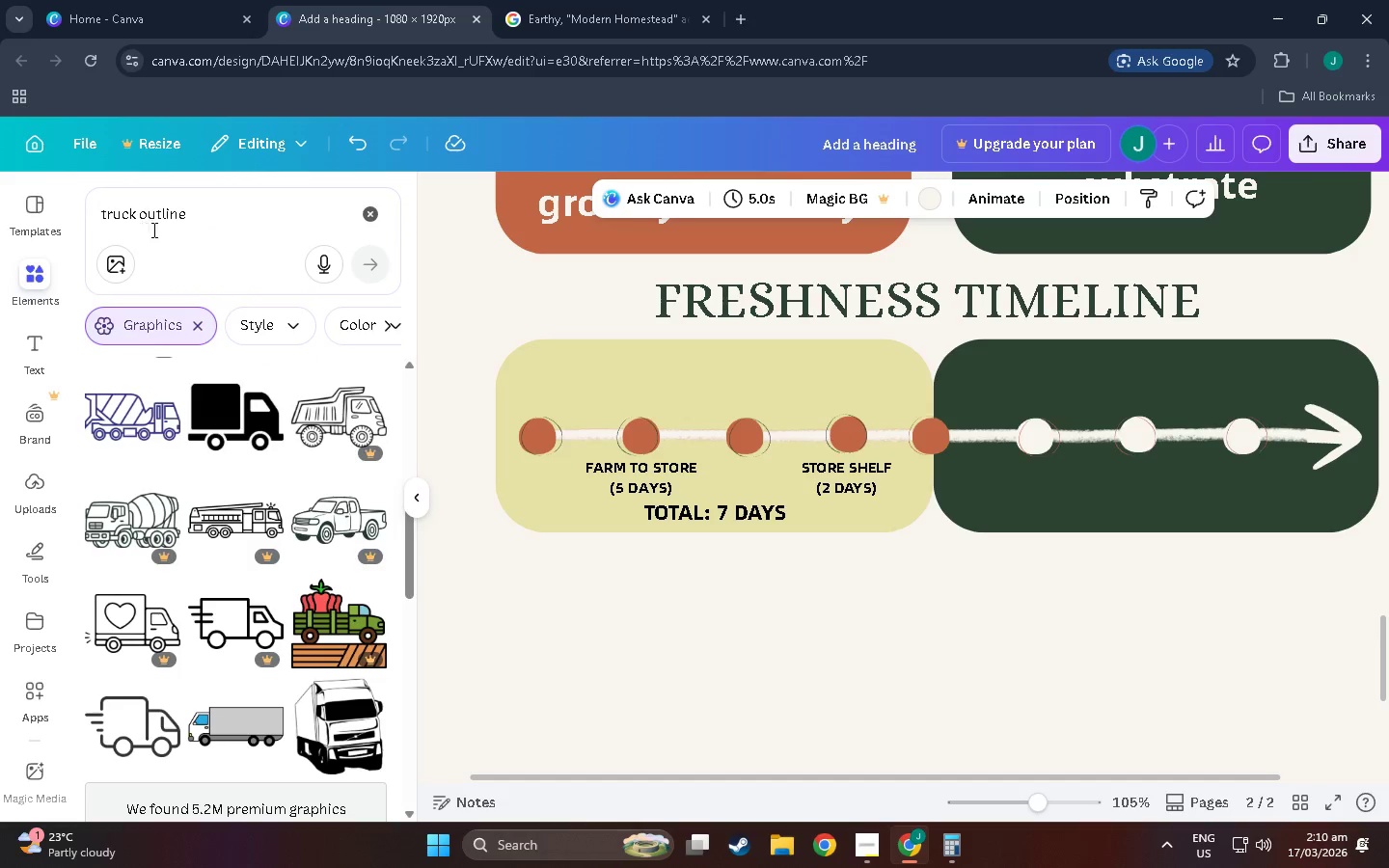 
double_click([131, 231])
 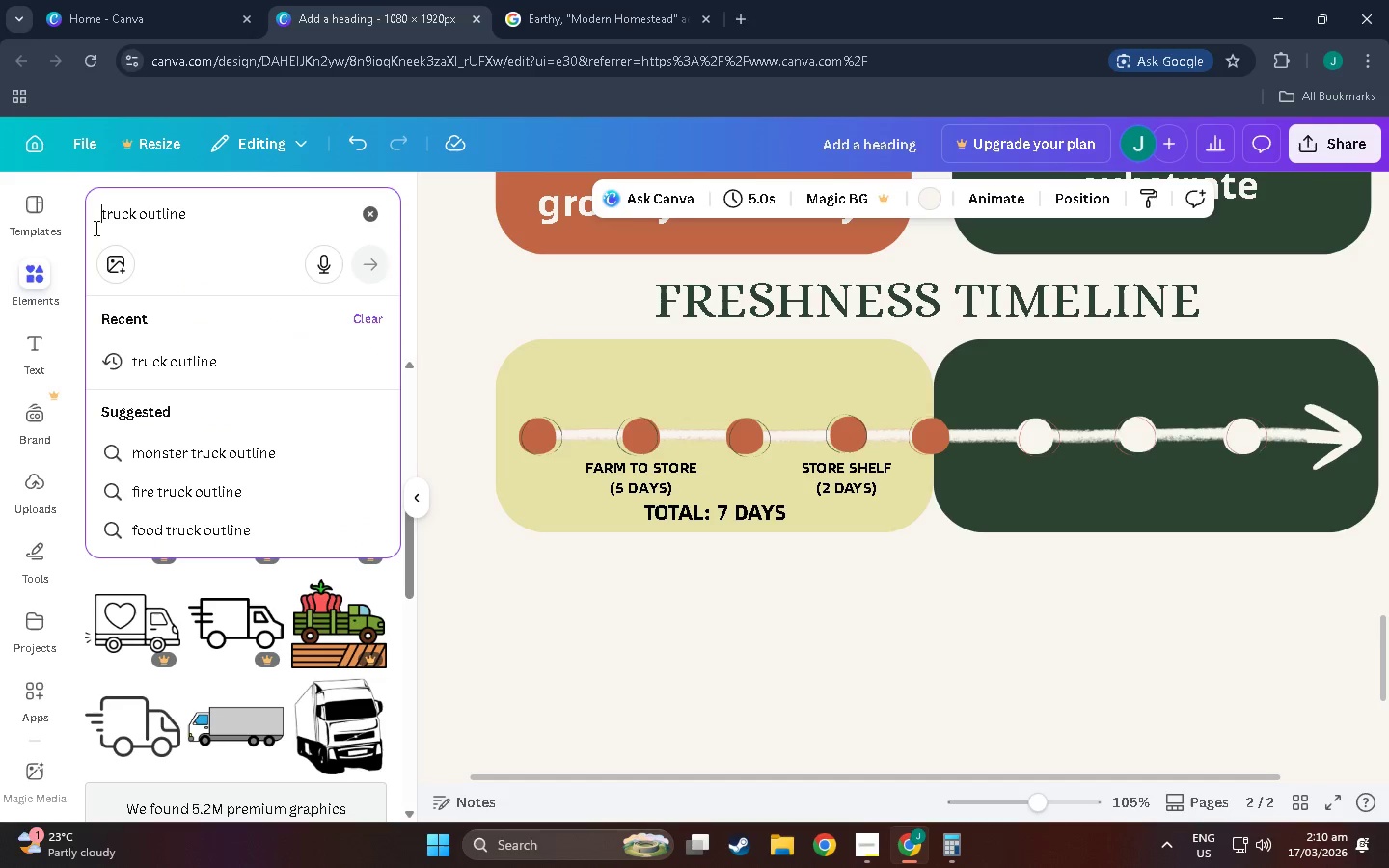 
type(DELIVERYT)
key(Backspace)
type( )
 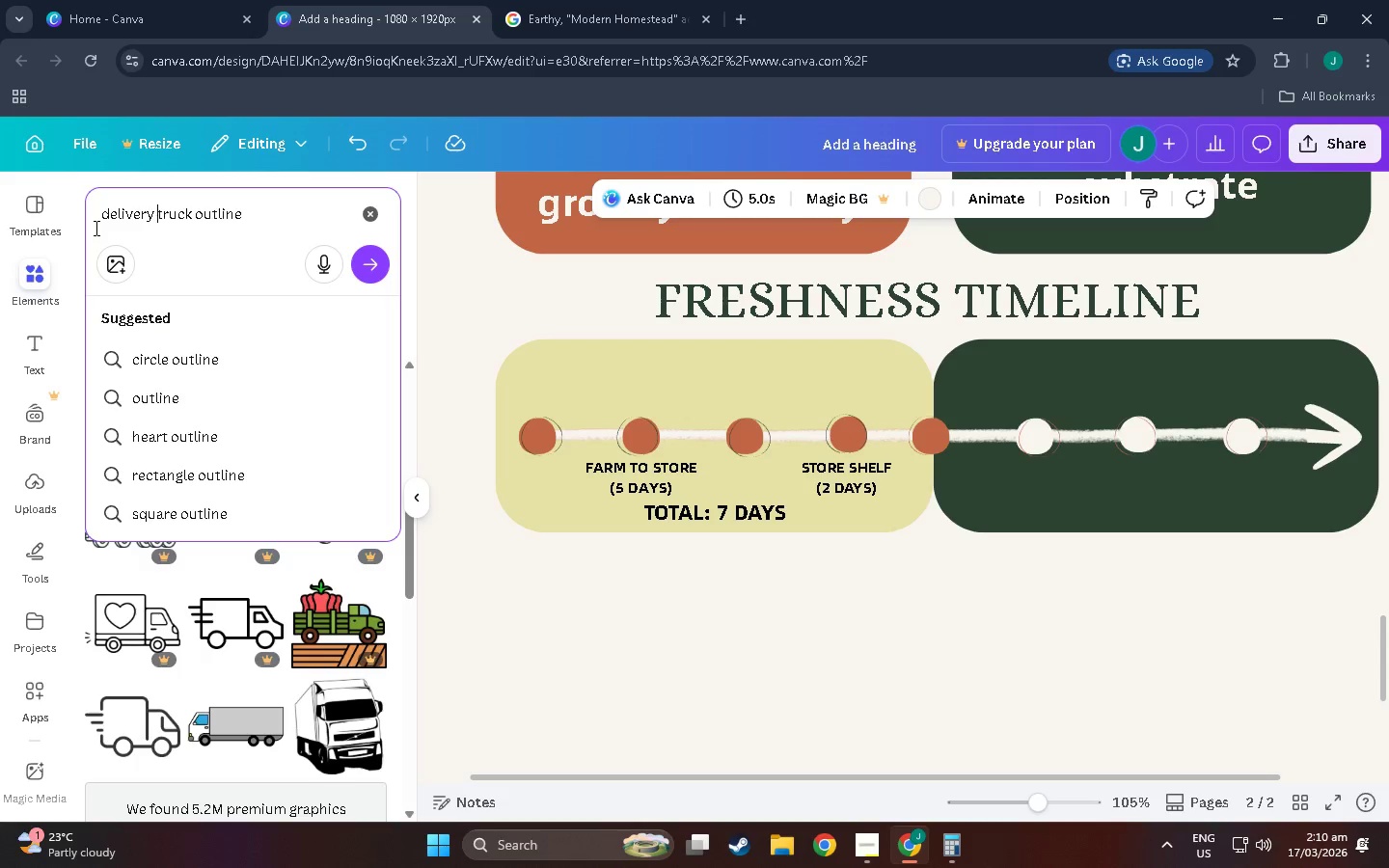 
key(Enter)
 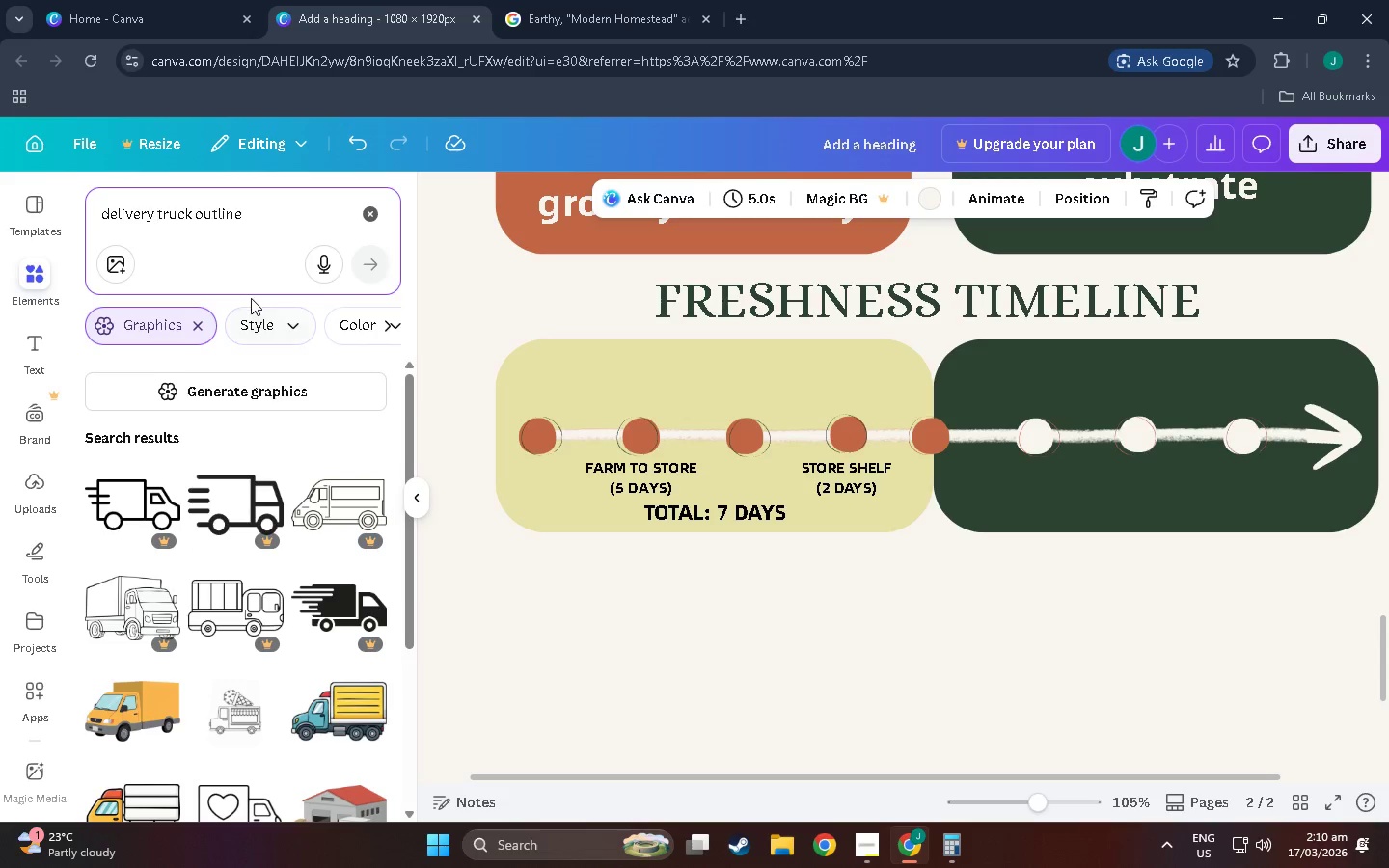 
scroll: coordinate [219, 485], scroll_direction: down, amount: 28.0
 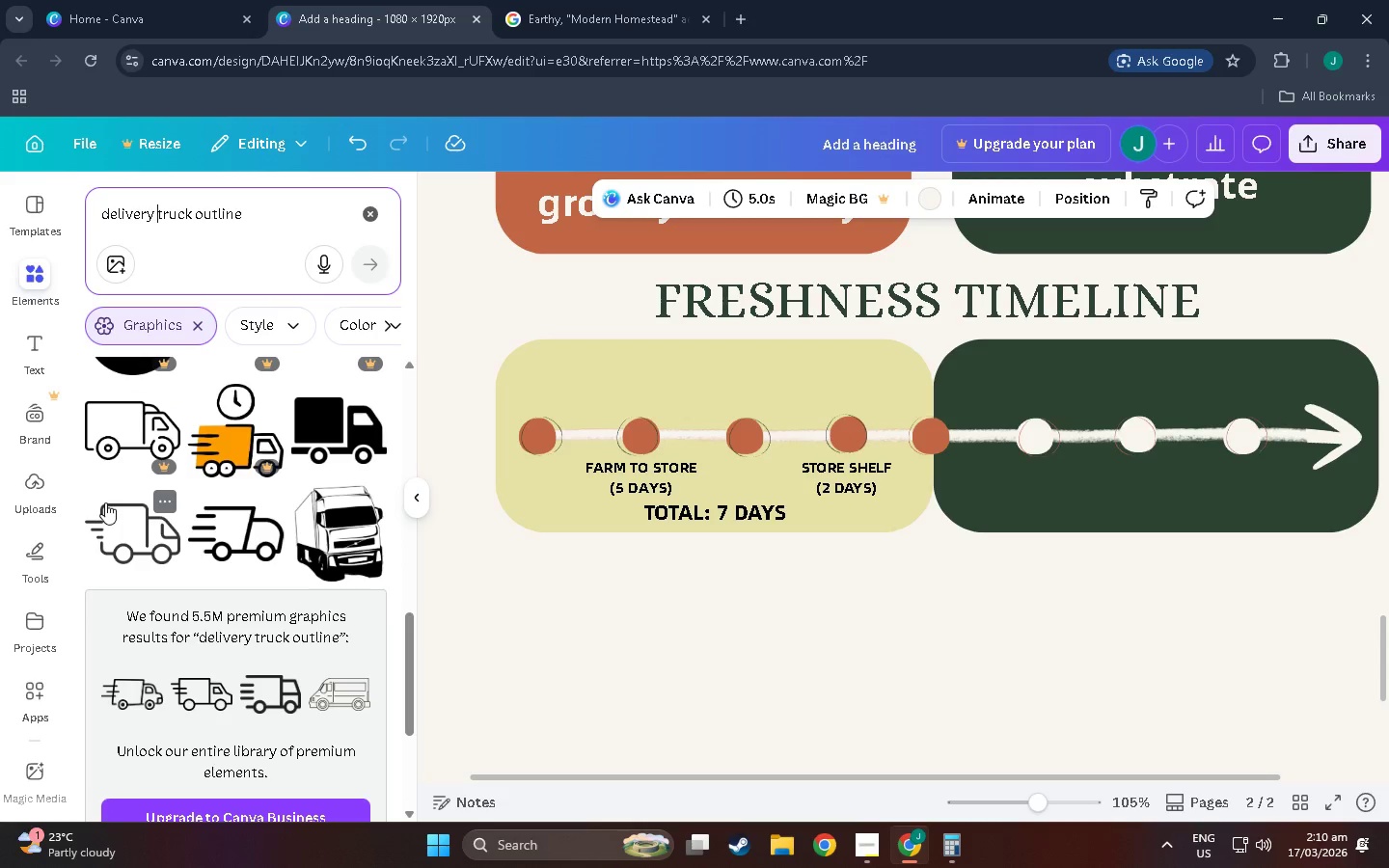 
left_click([105, 502])
 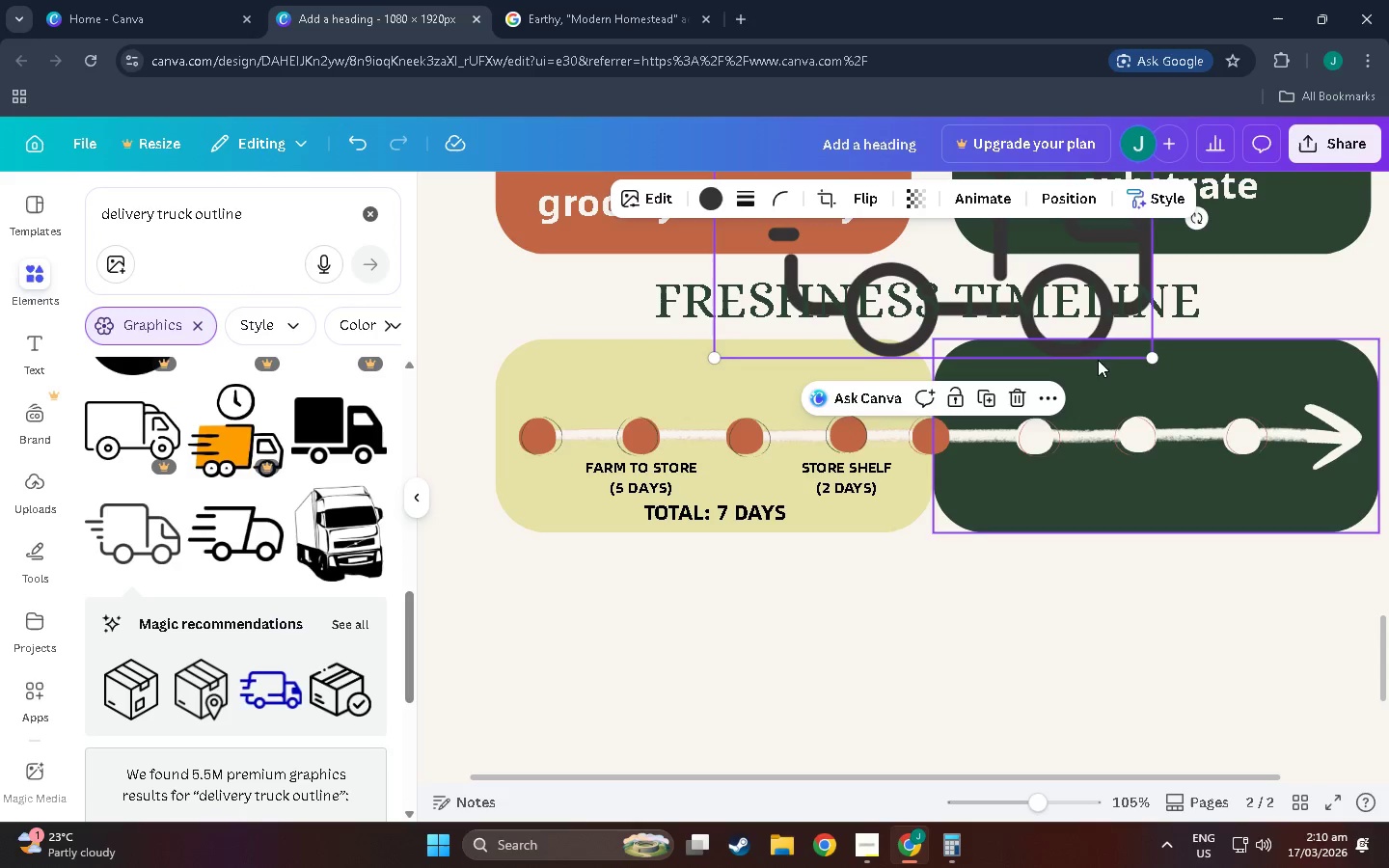 
left_click_drag(start_coordinate=[1149, 354], to_coordinate=[878, 258])
 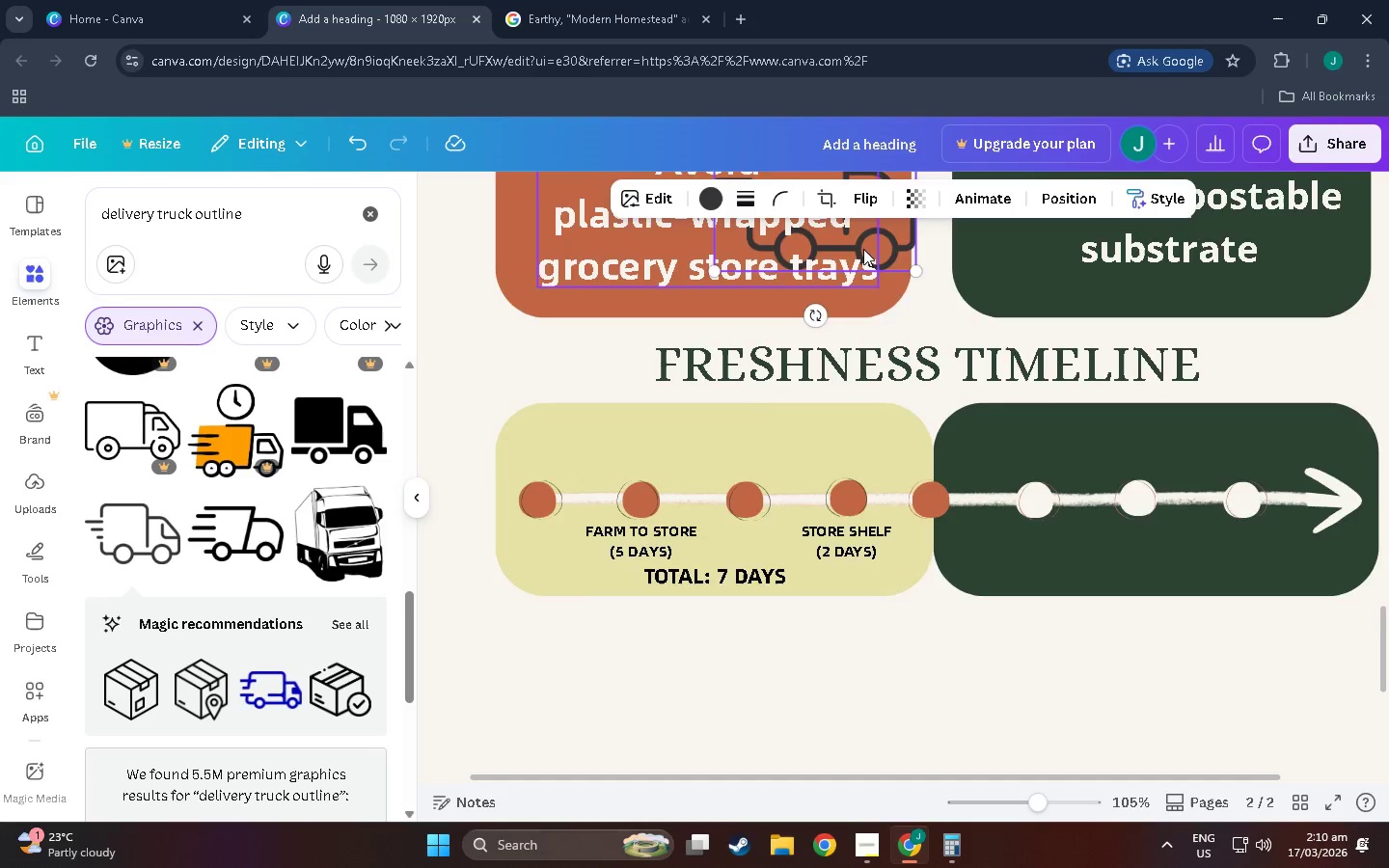 
scroll: coordinate [863, 249], scroll_direction: up, amount: 4.0
 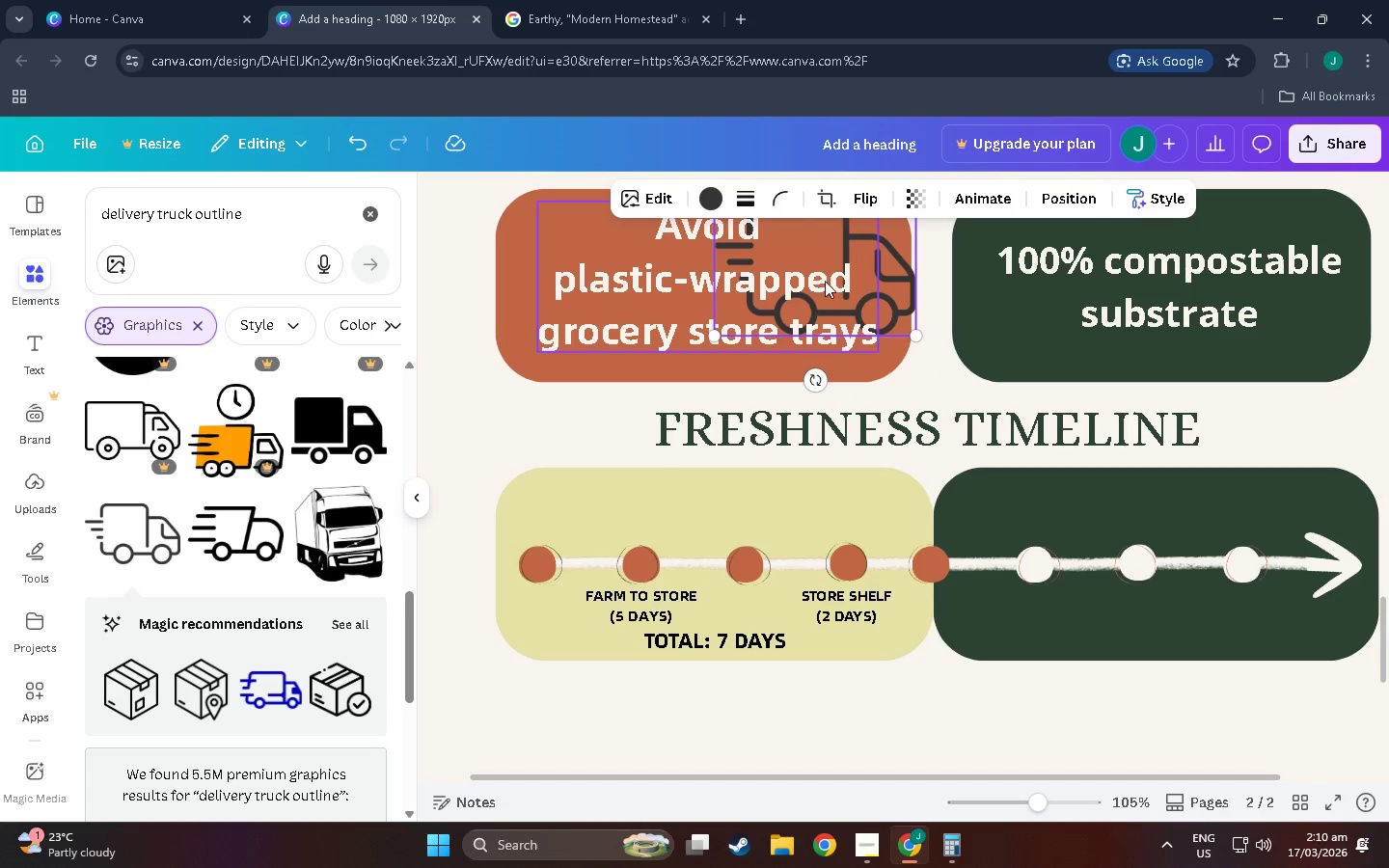 
left_click_drag(start_coordinate=[839, 276], to_coordinate=[634, 502])
 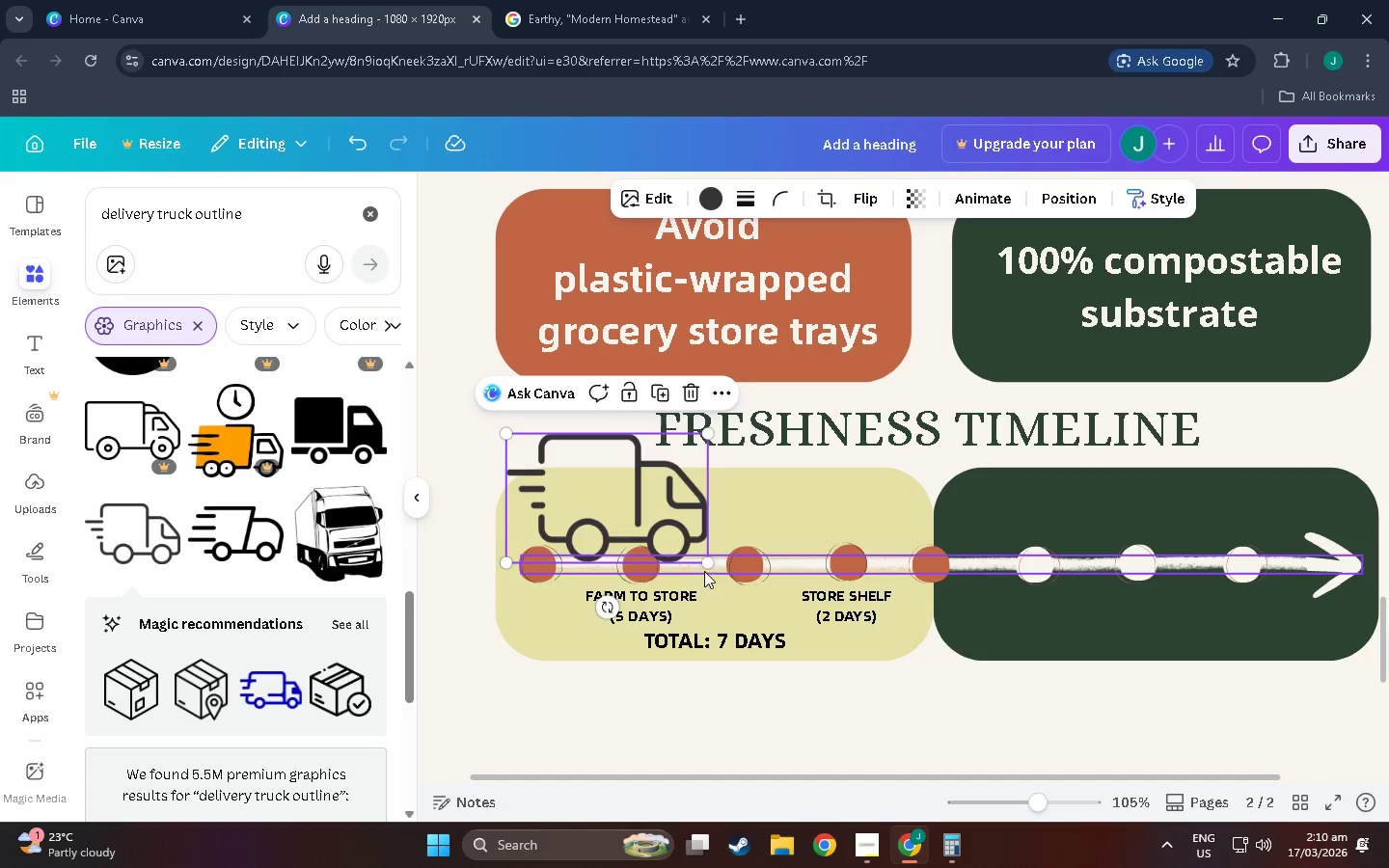 
left_click_drag(start_coordinate=[708, 560], to_coordinate=[566, 443])
 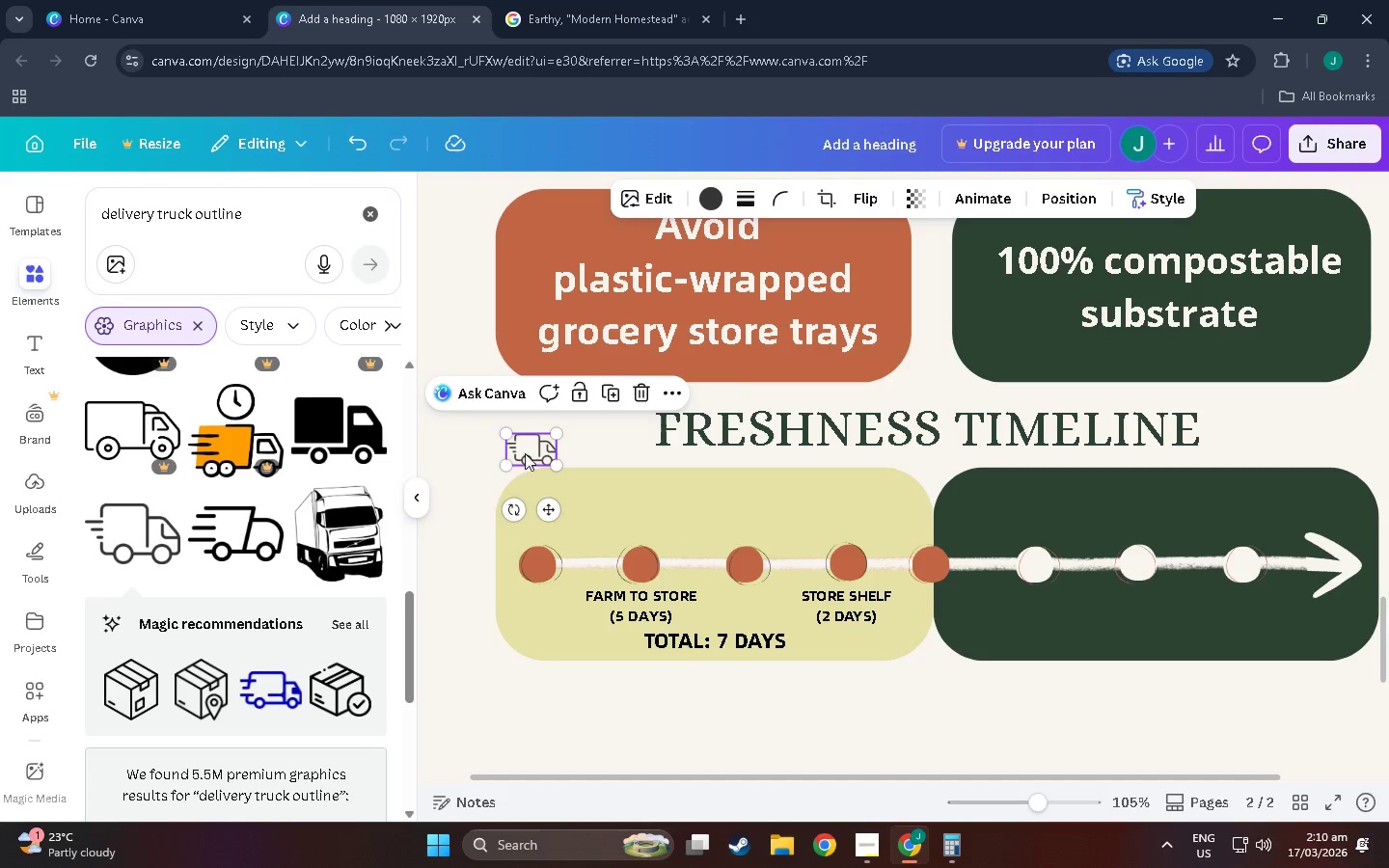 
left_click_drag(start_coordinate=[527, 453], to_coordinate=[590, 507])
 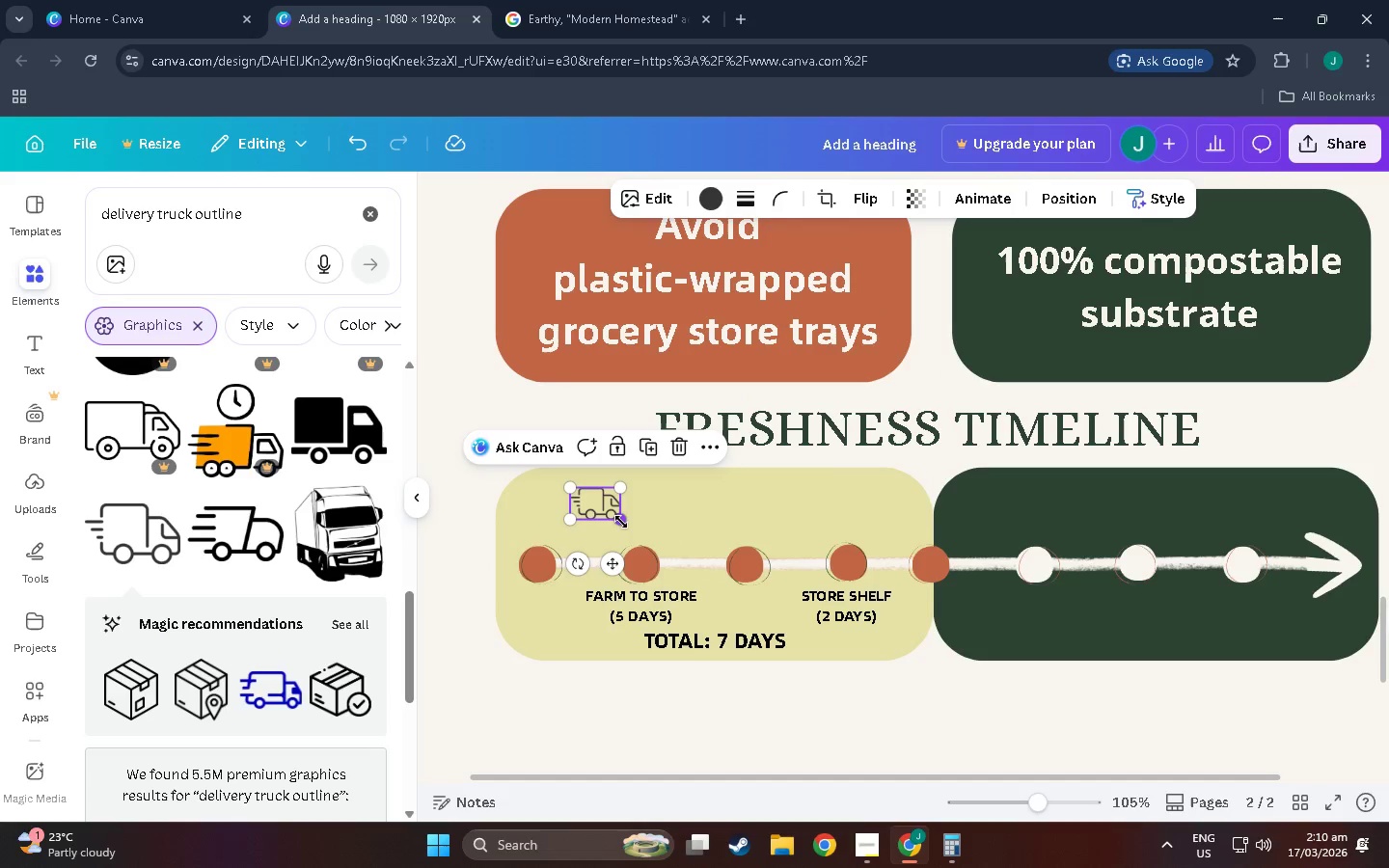 
left_click_drag(start_coordinate=[621, 522], to_coordinate=[670, 542])
 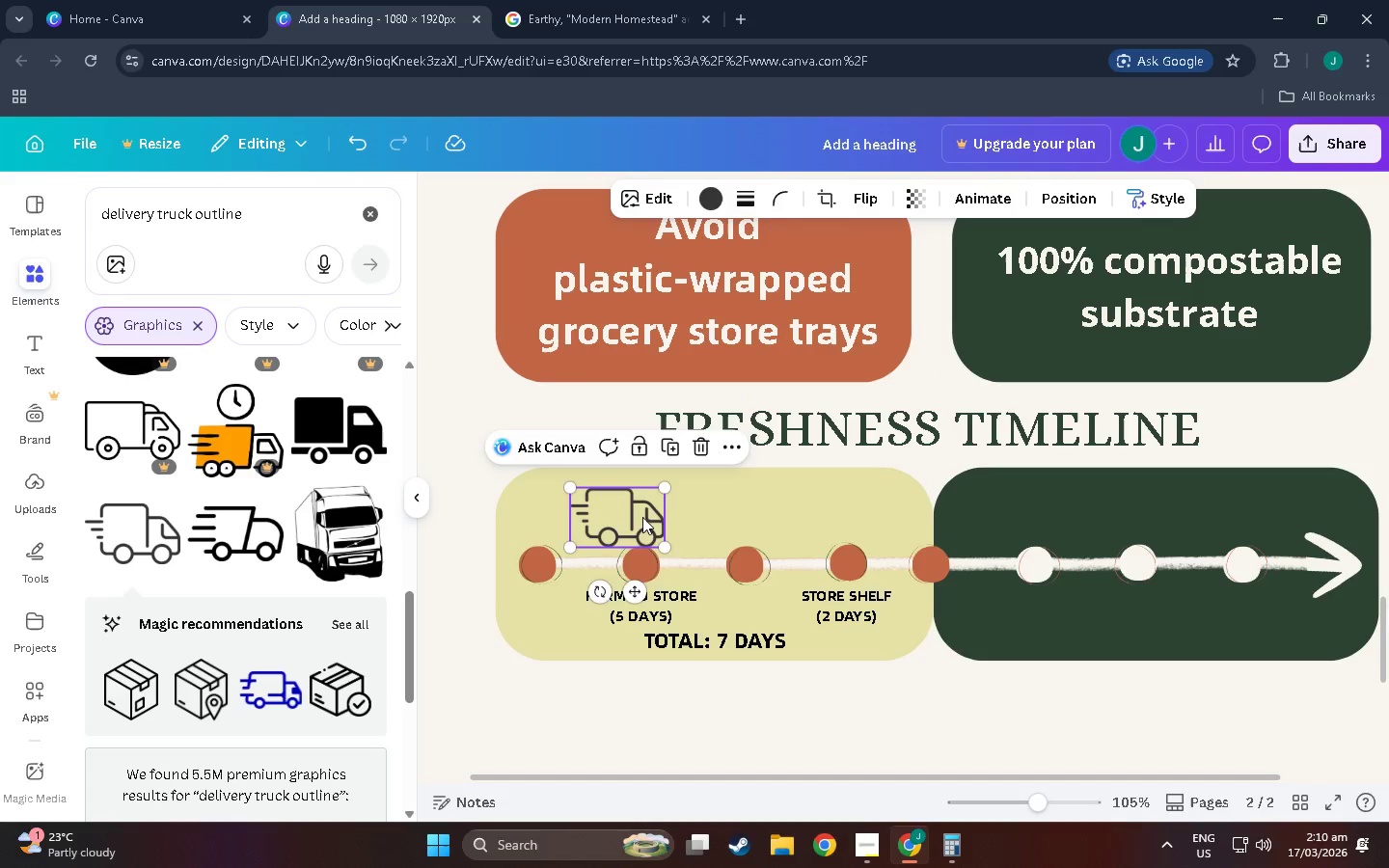 
left_click_drag(start_coordinate=[642, 517], to_coordinate=[658, 505])
 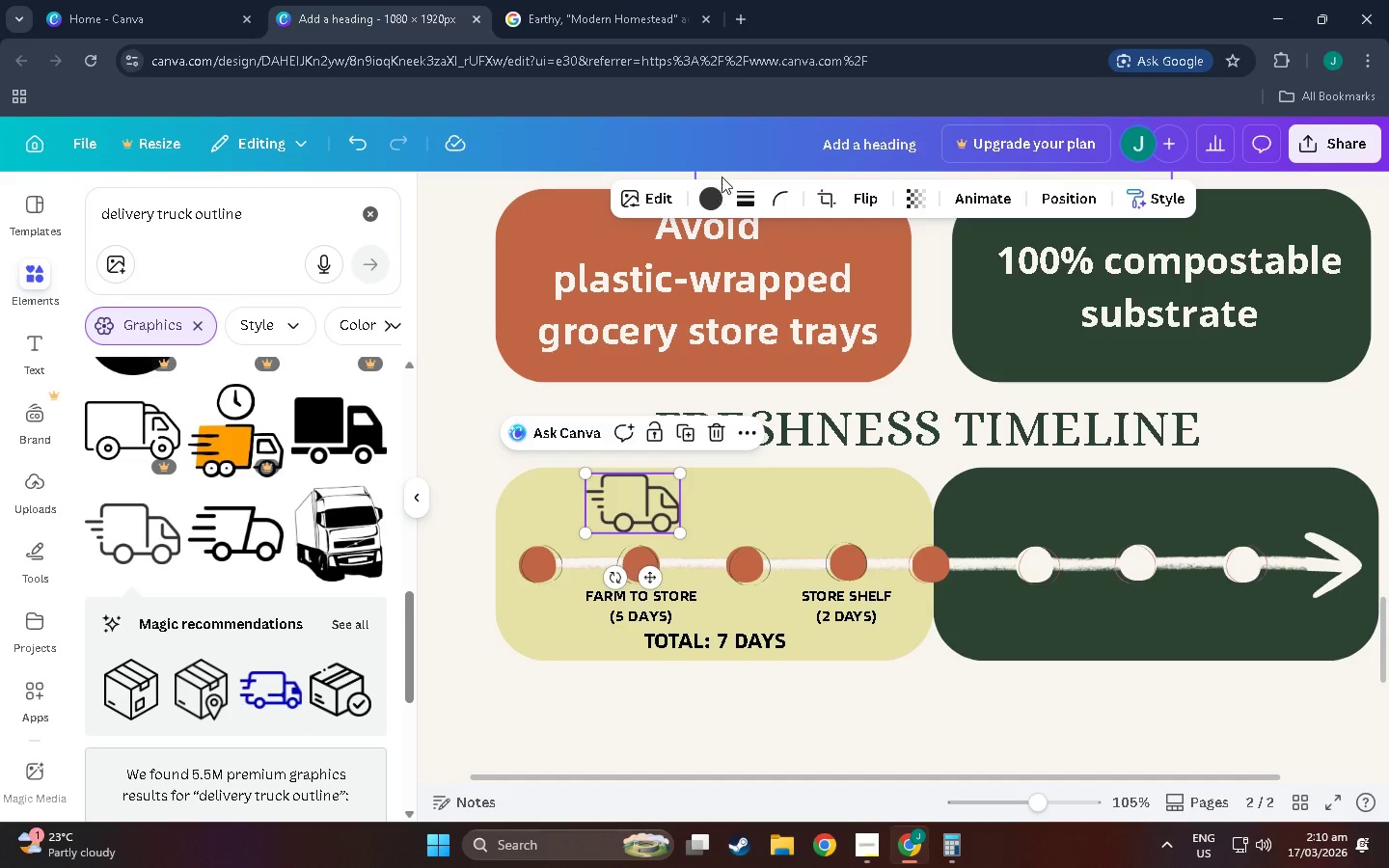 
left_click([722, 175])
 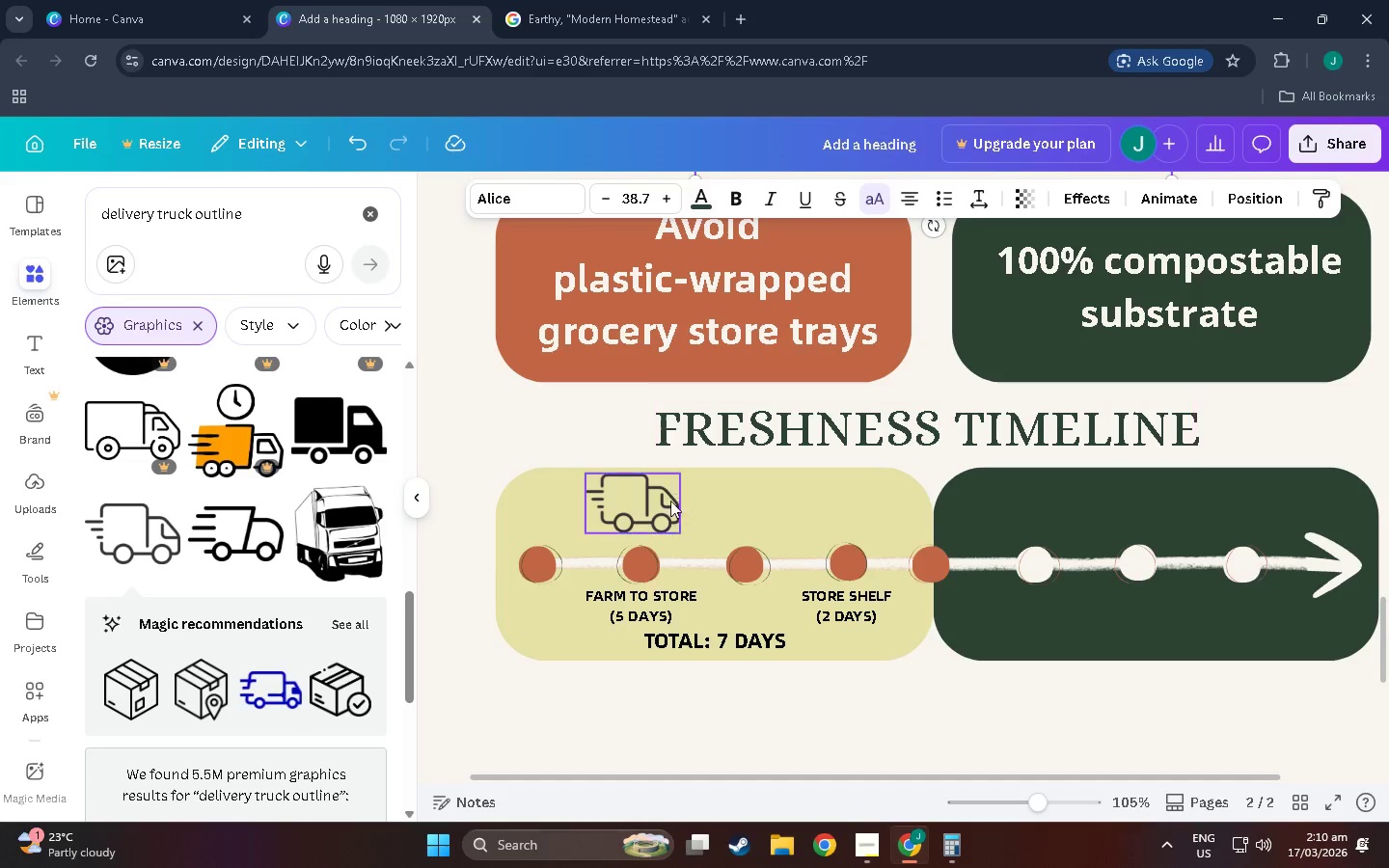 
left_click([654, 513])
 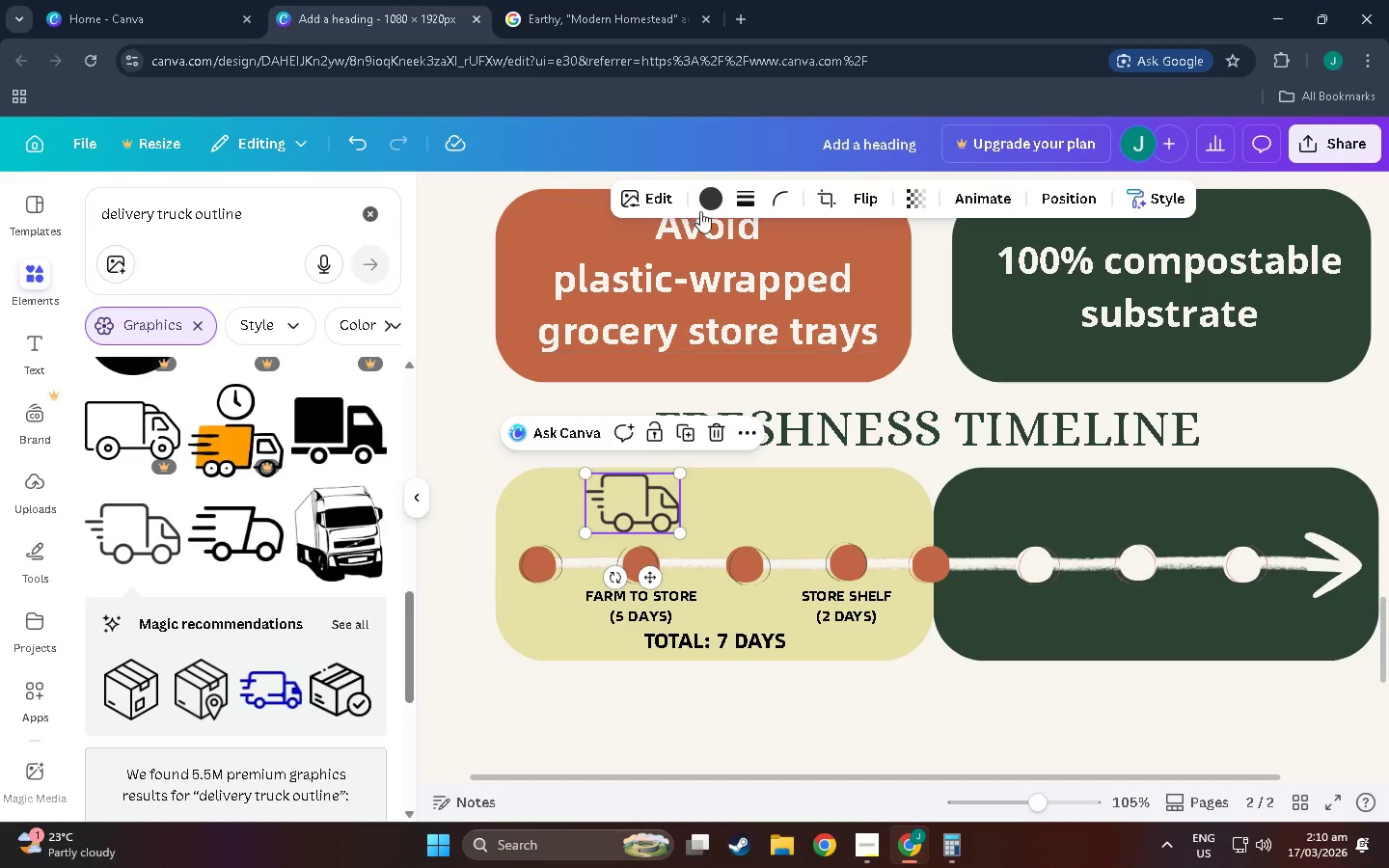 
left_click([716, 189])
 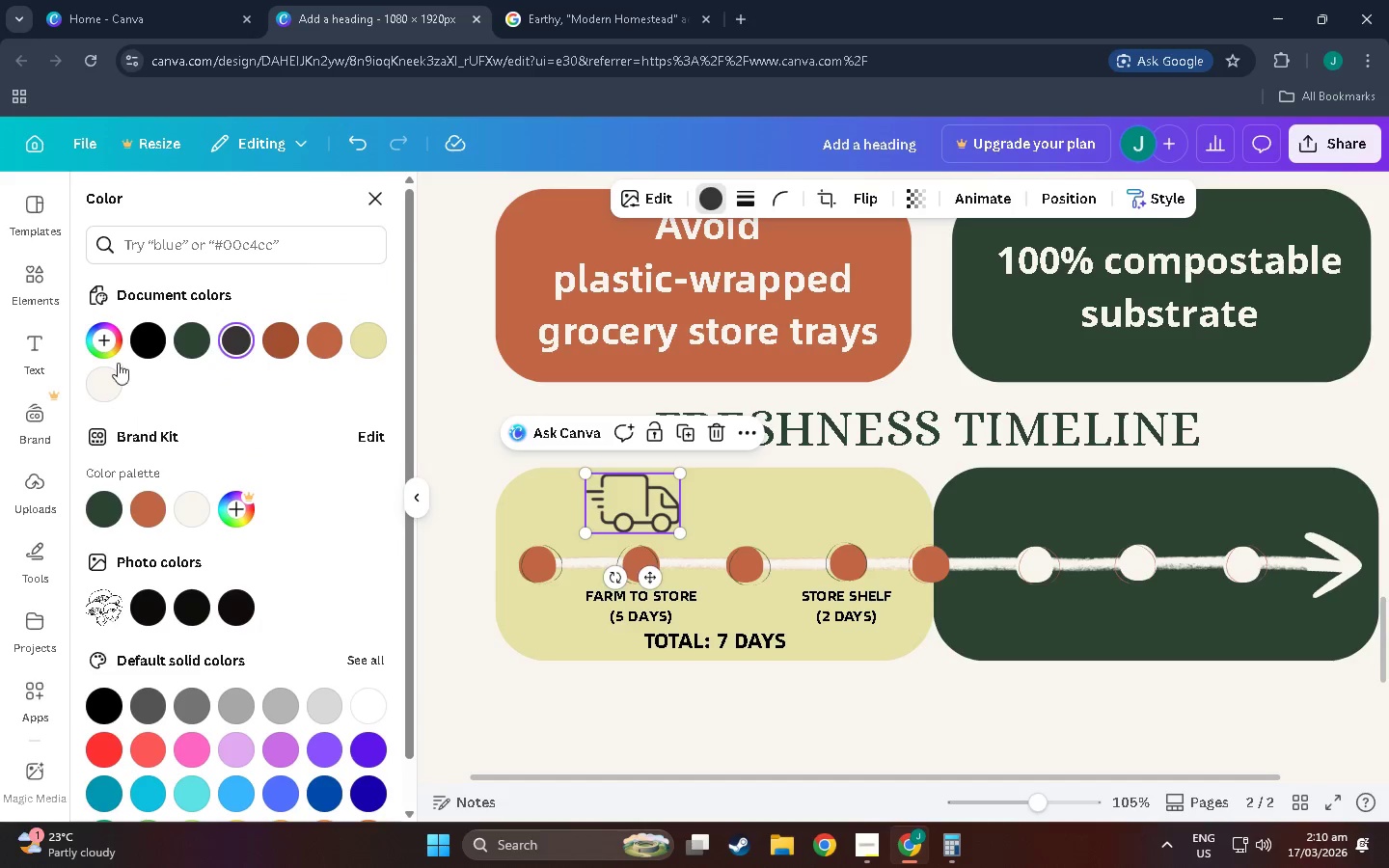 
left_click([151, 340])
 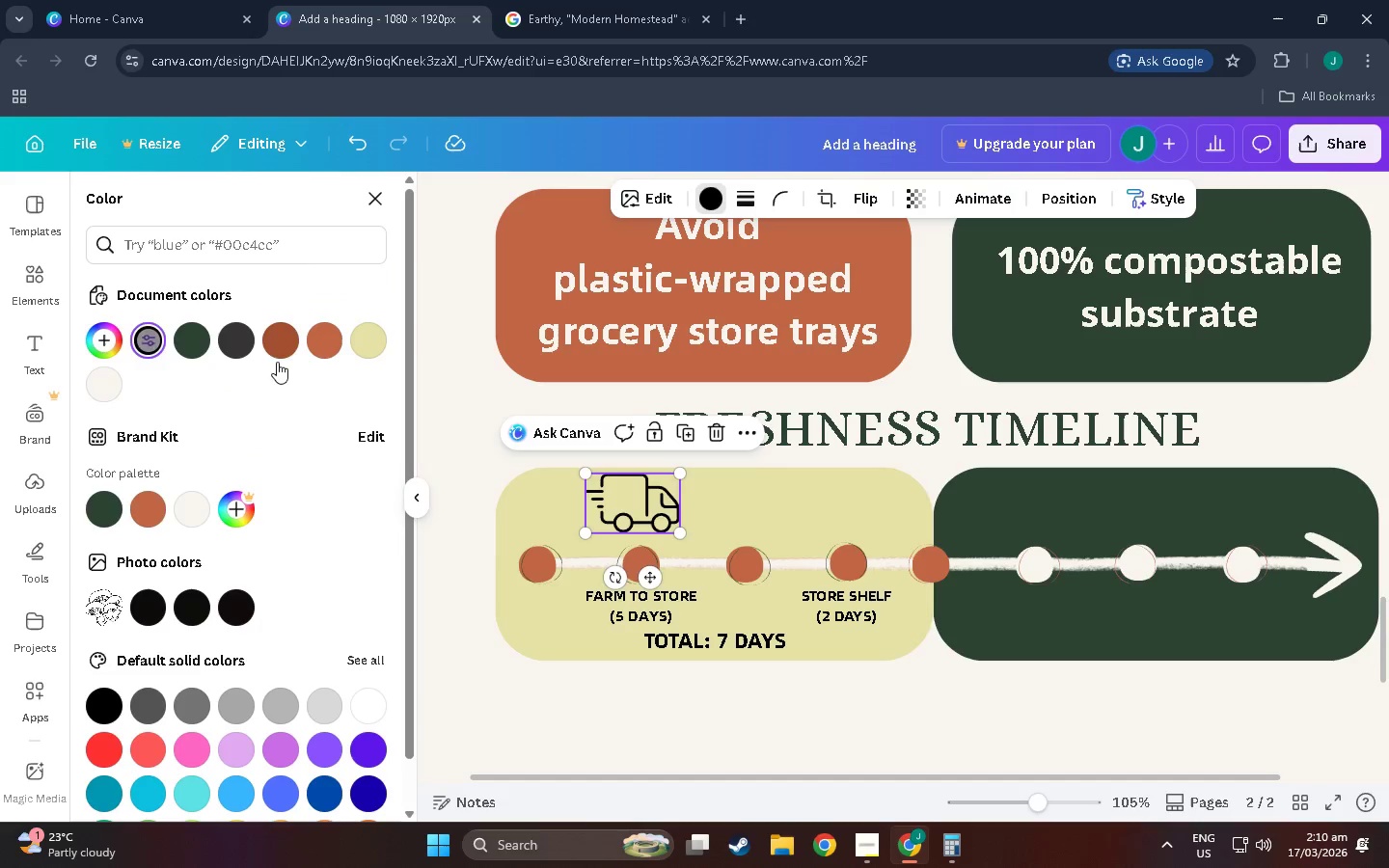 
hold_key(key=ControlLeft, duration=1.5)
 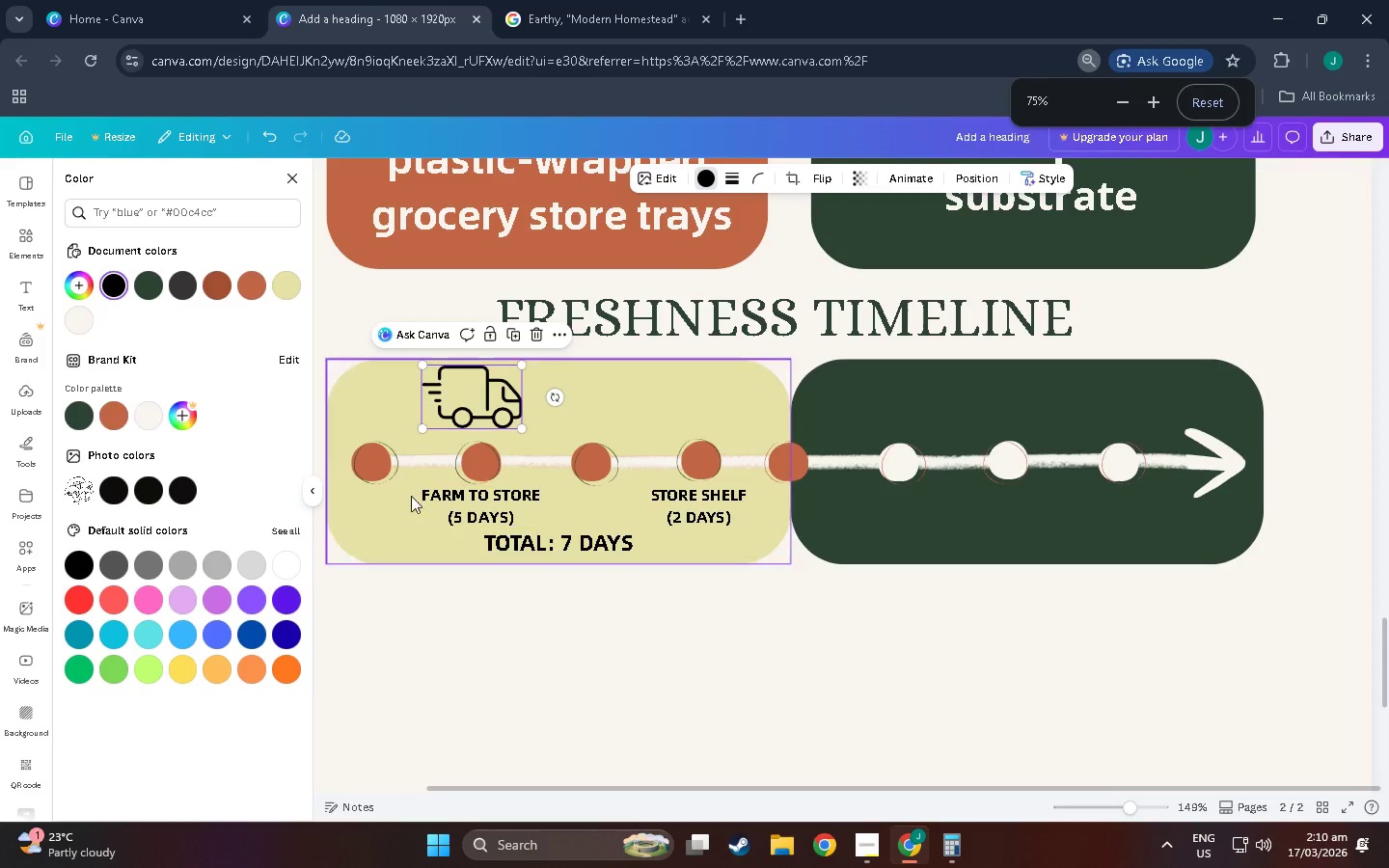 
key(Control+ControlLeft)
 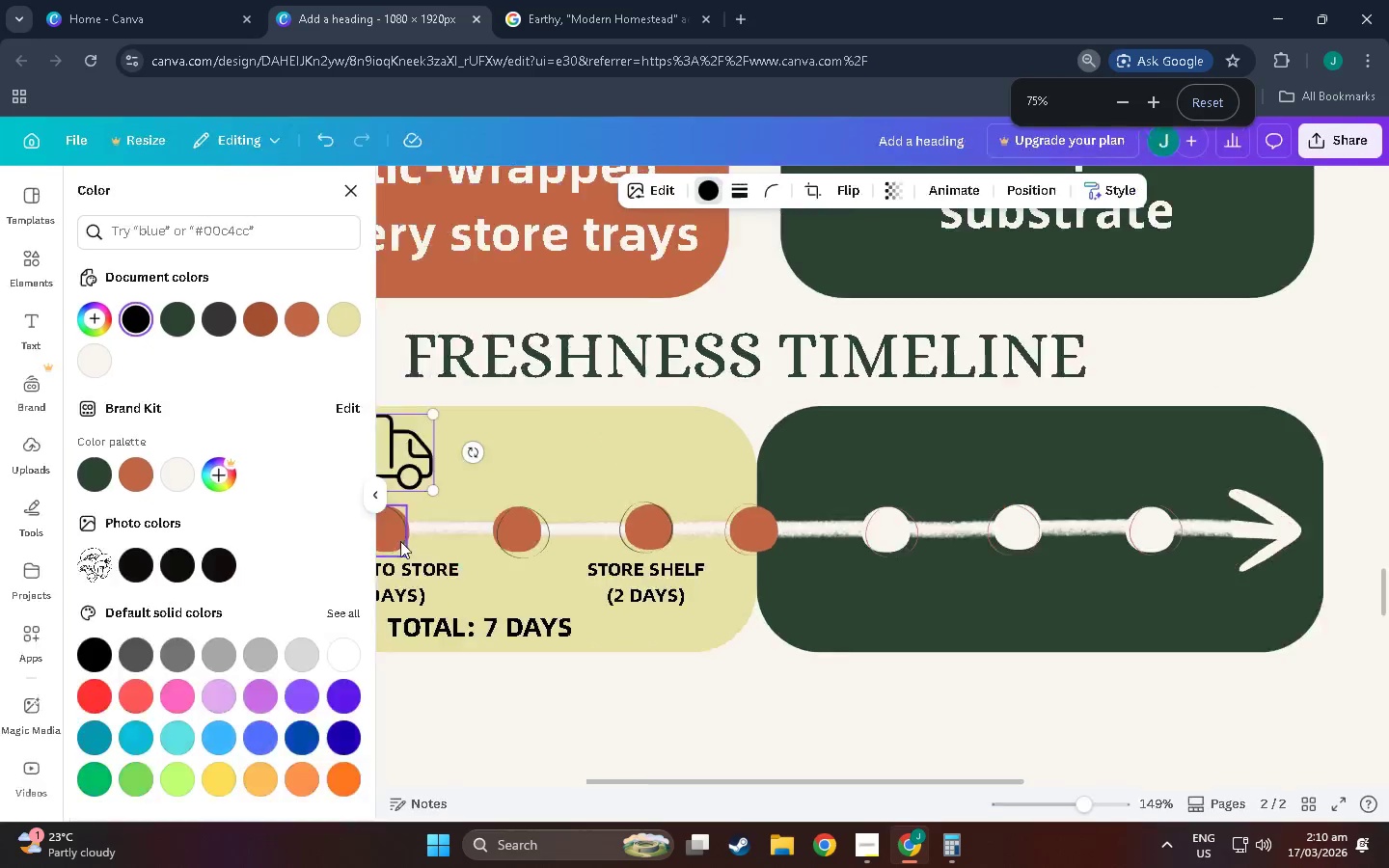 
key(Control+ControlLeft)
 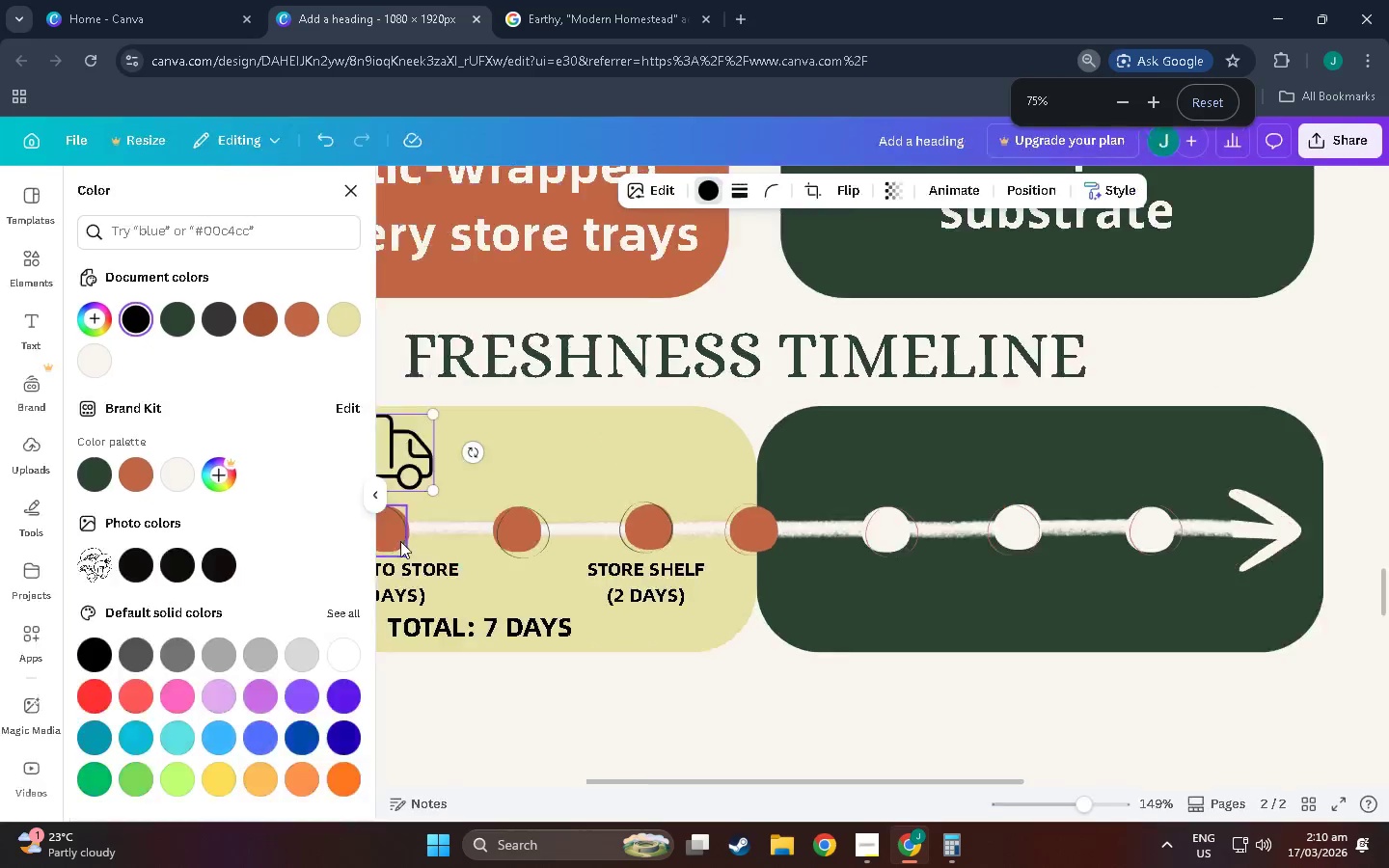 
key(Control+ControlLeft)
 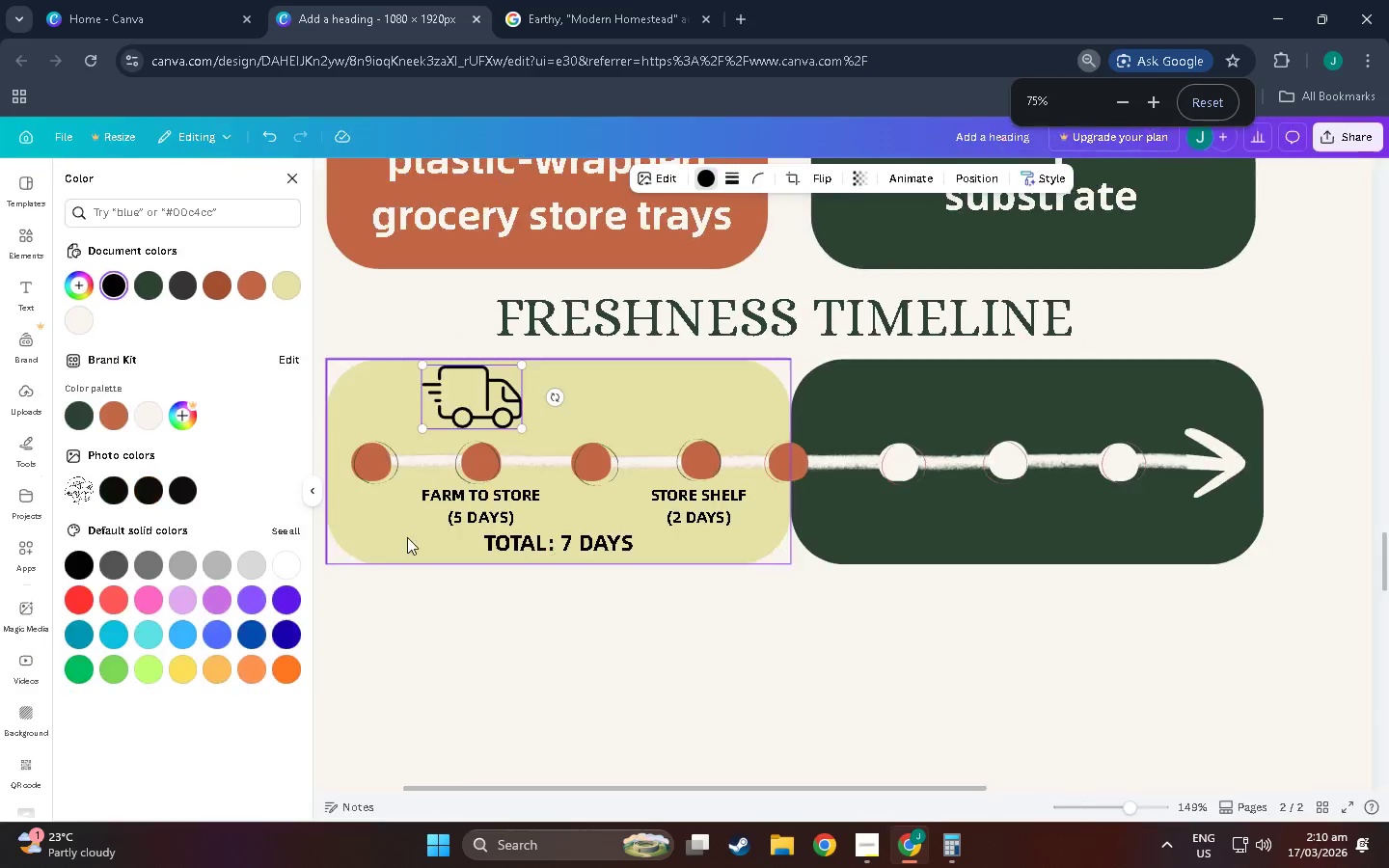 
key(Control+ControlLeft)
 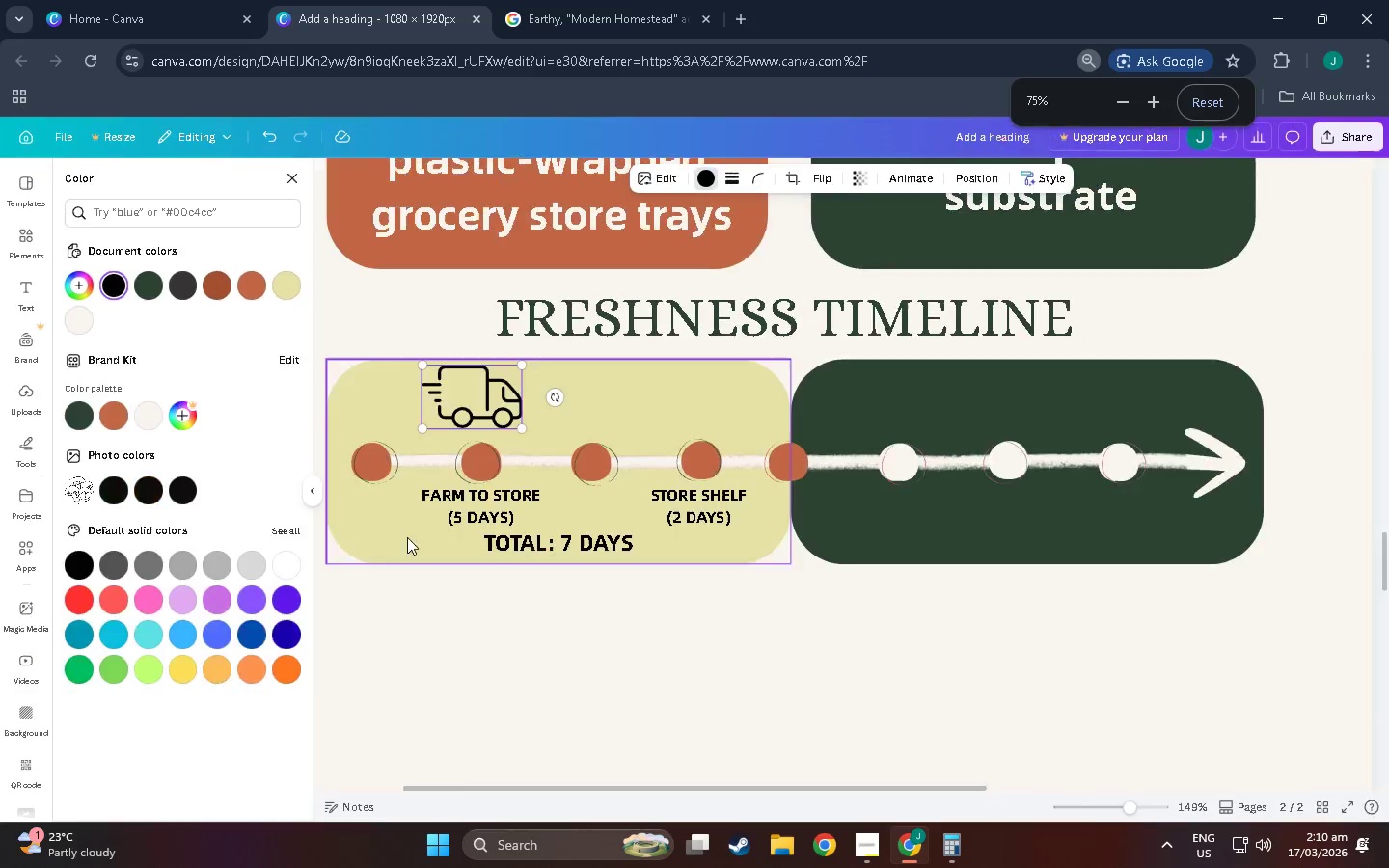 
key(Control+ControlLeft)
 